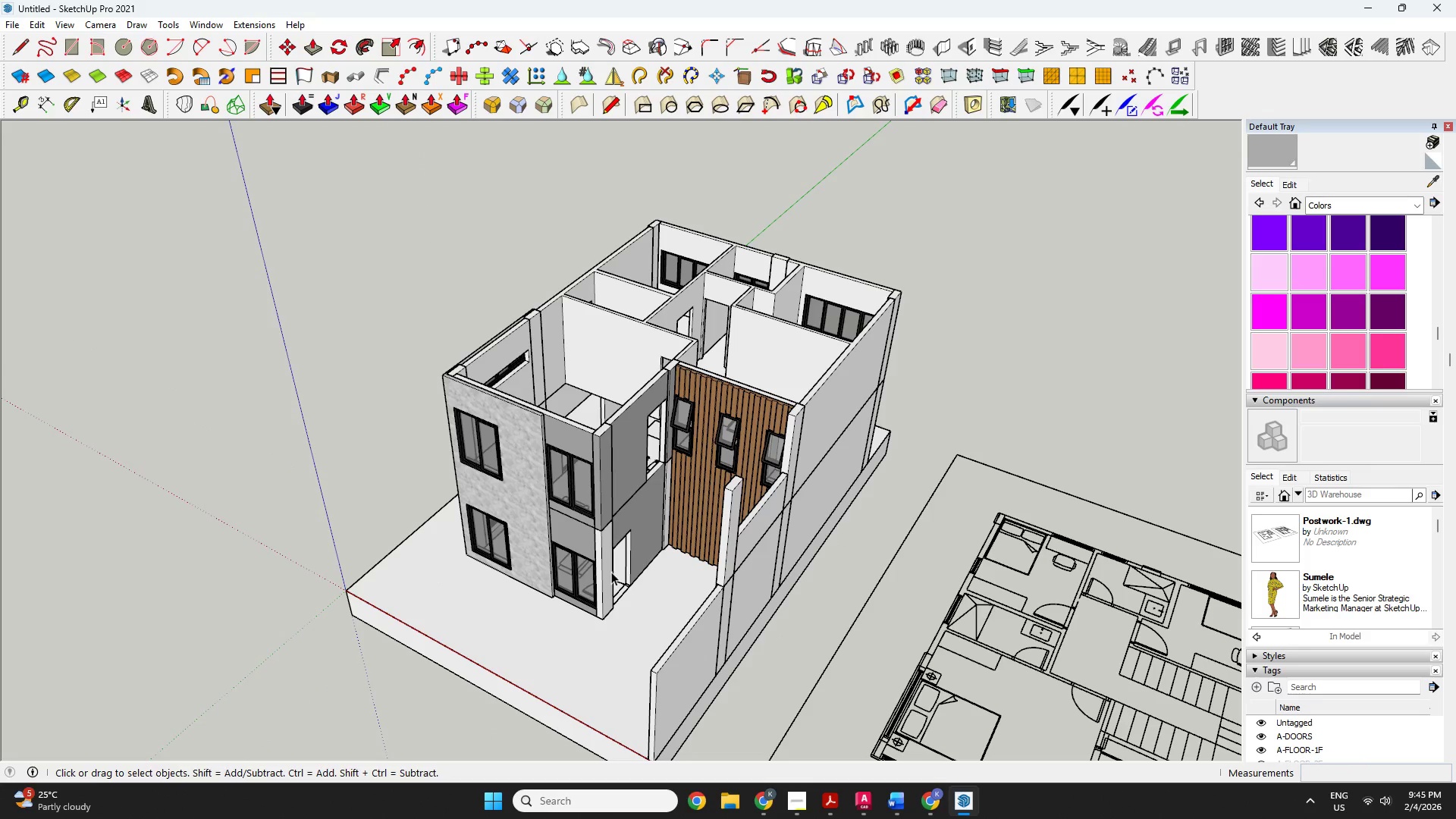 
double_click([604, 569])
 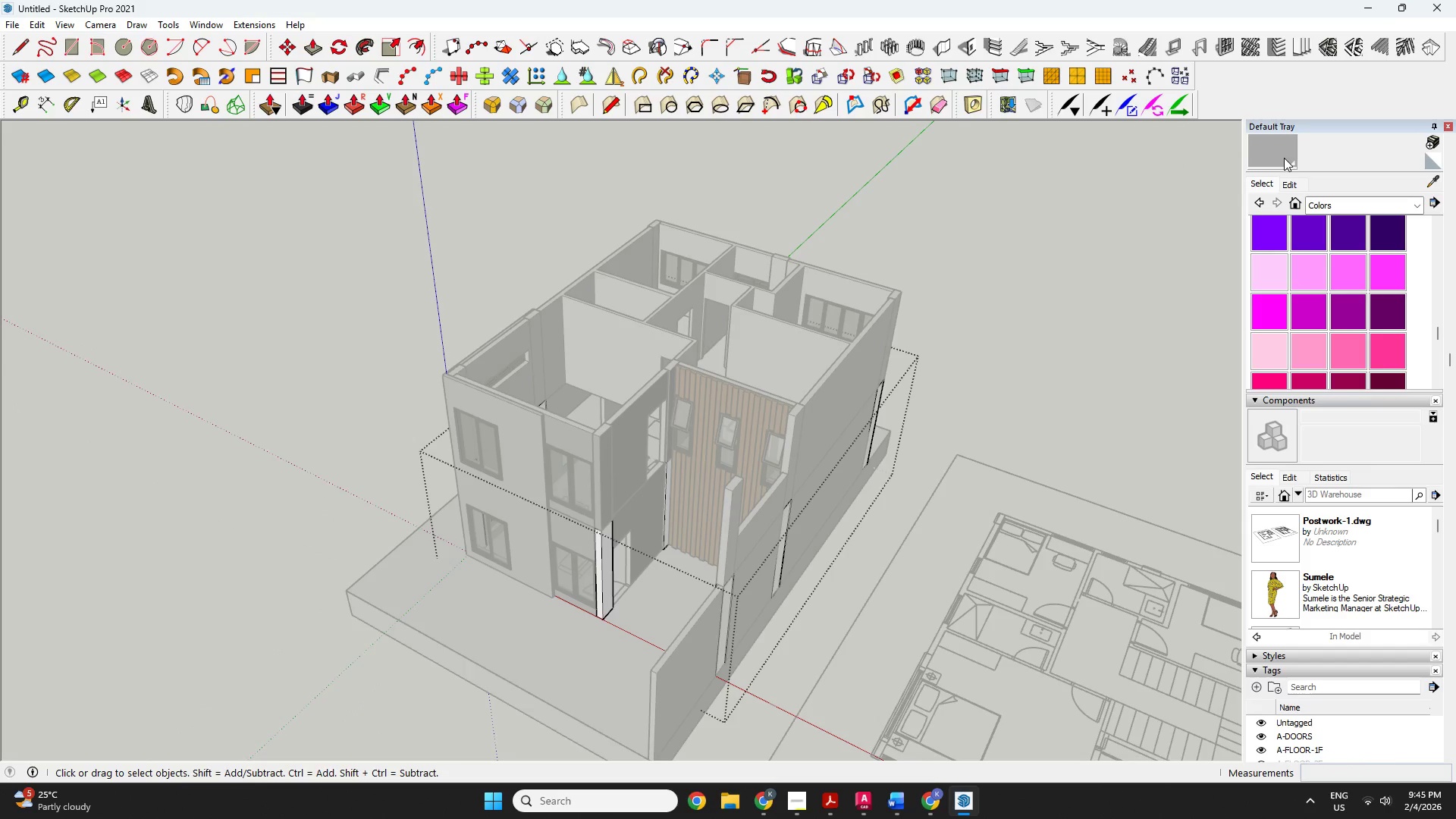 
left_click([1289, 151])
 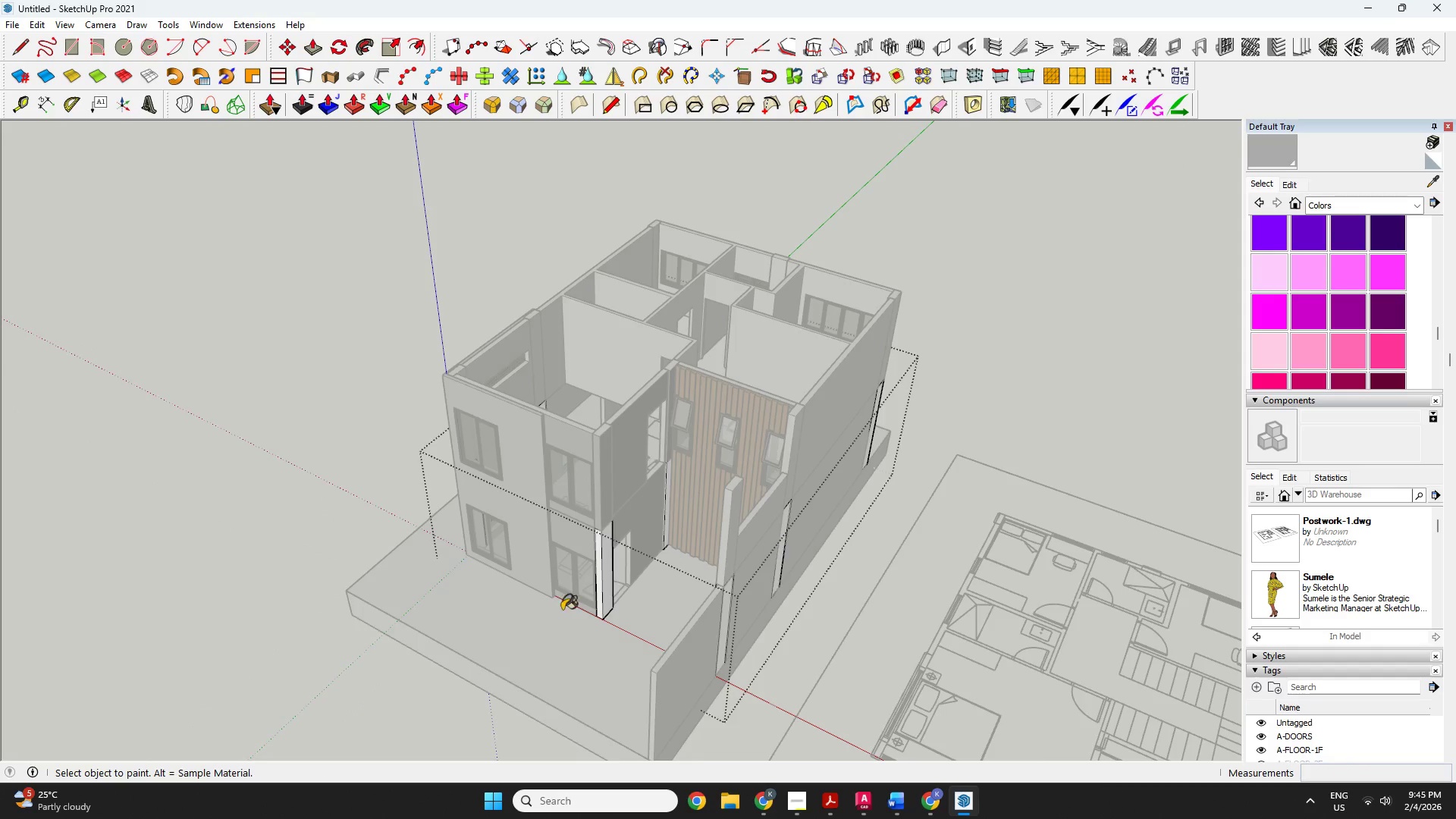 
scroll: coordinate [560, 601], scroll_direction: up, amount: 3.0
 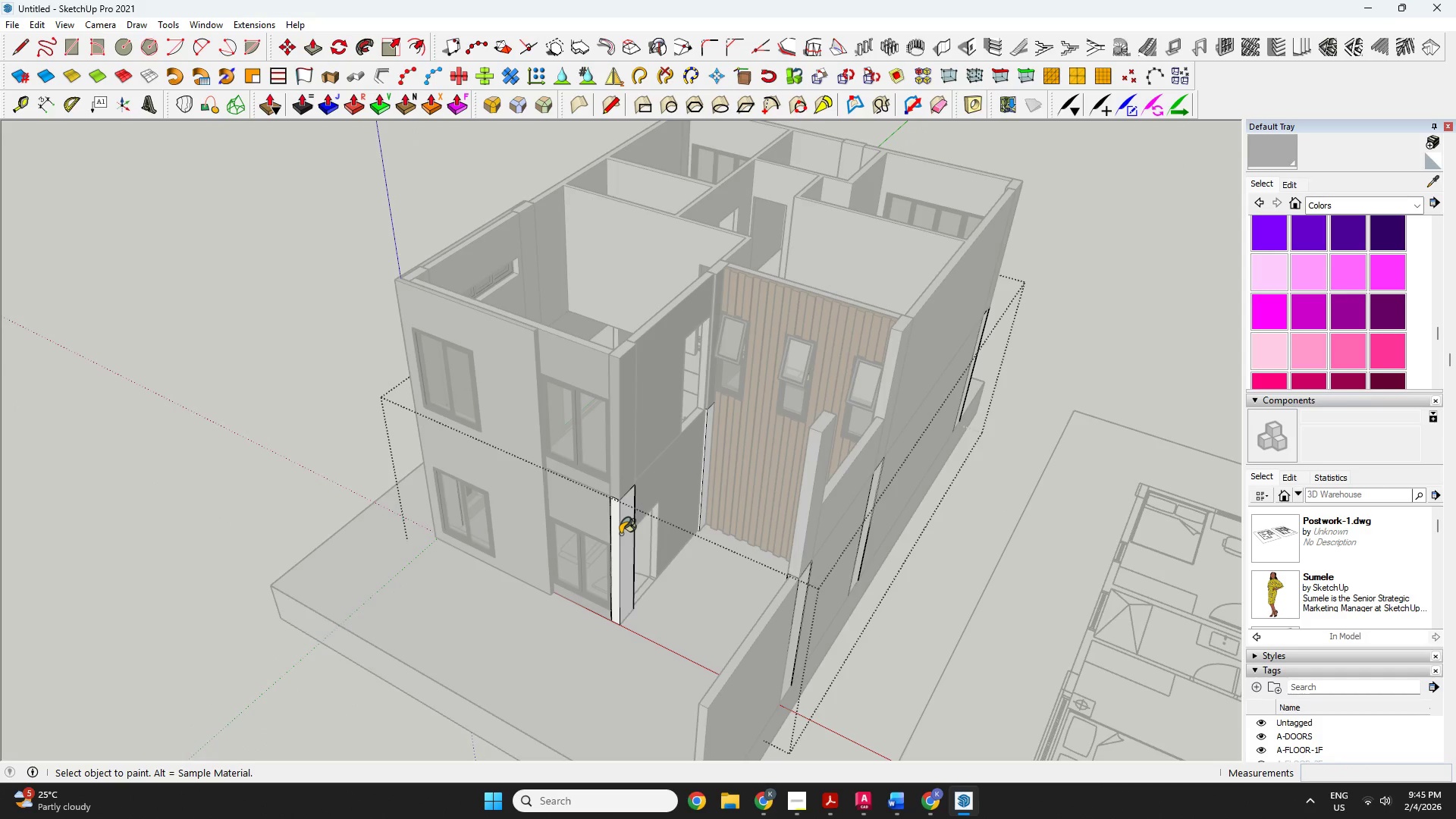 
double_click([615, 529])
 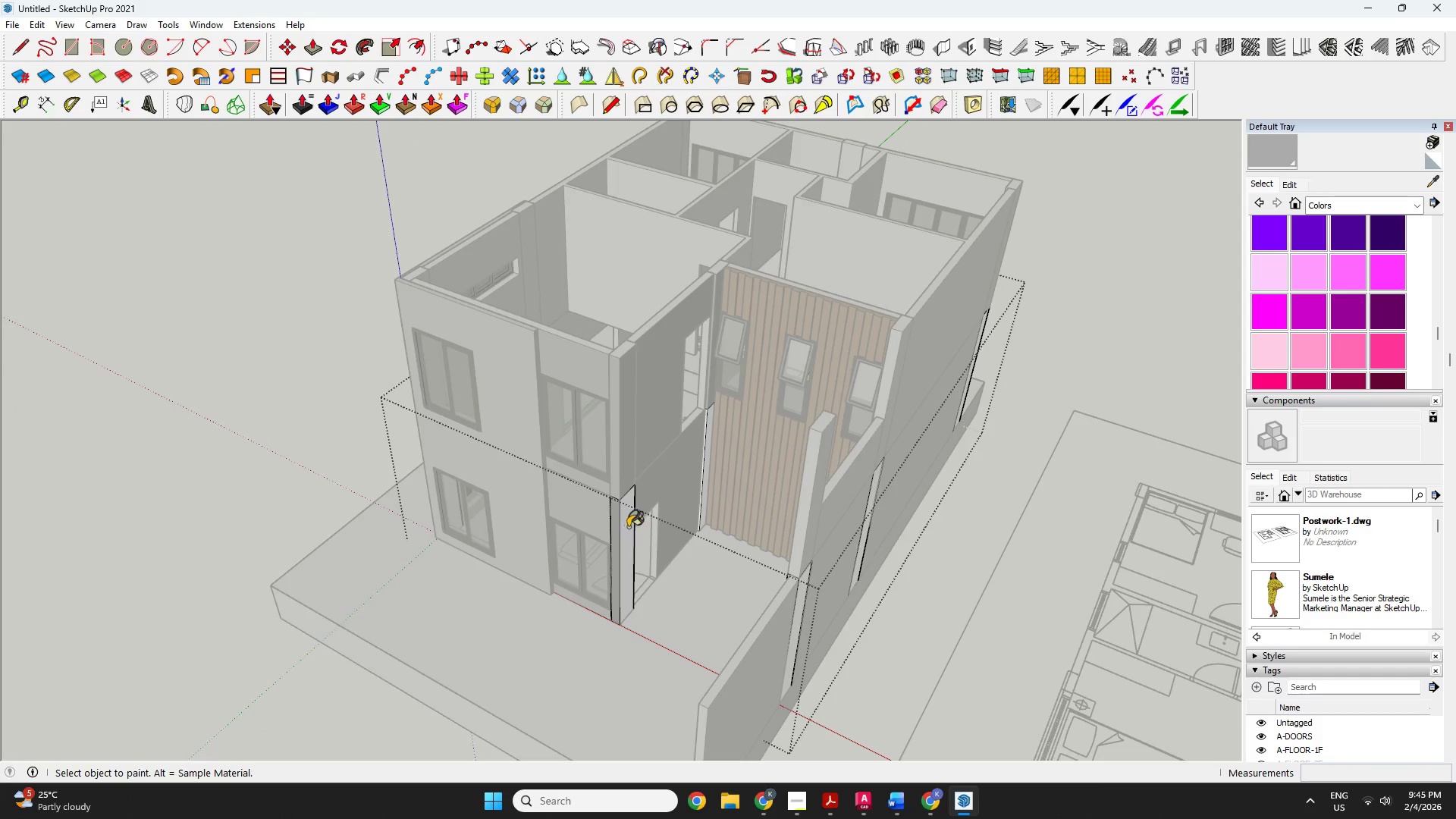 
triple_click([628, 529])
 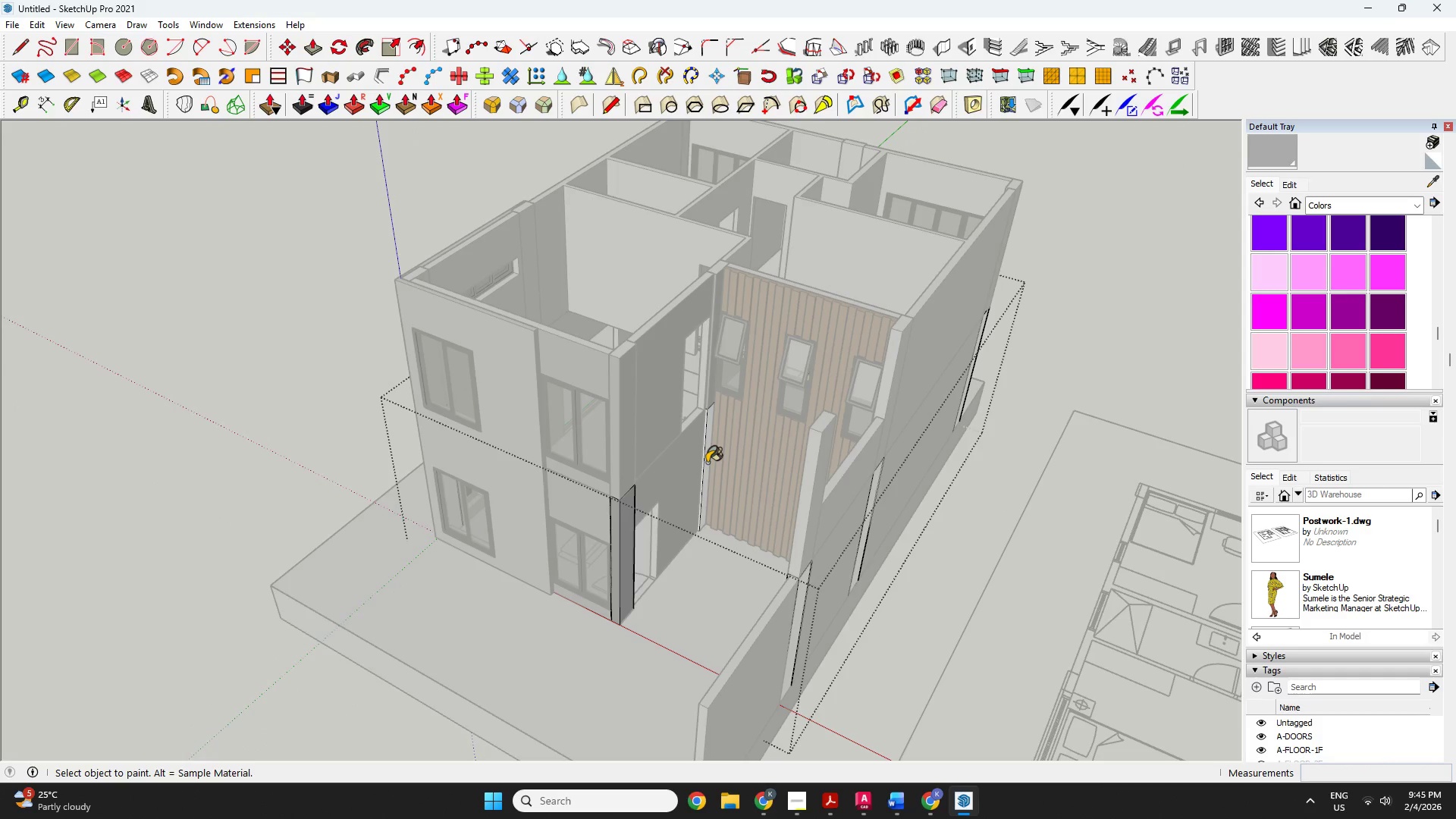 
left_click([707, 456])
 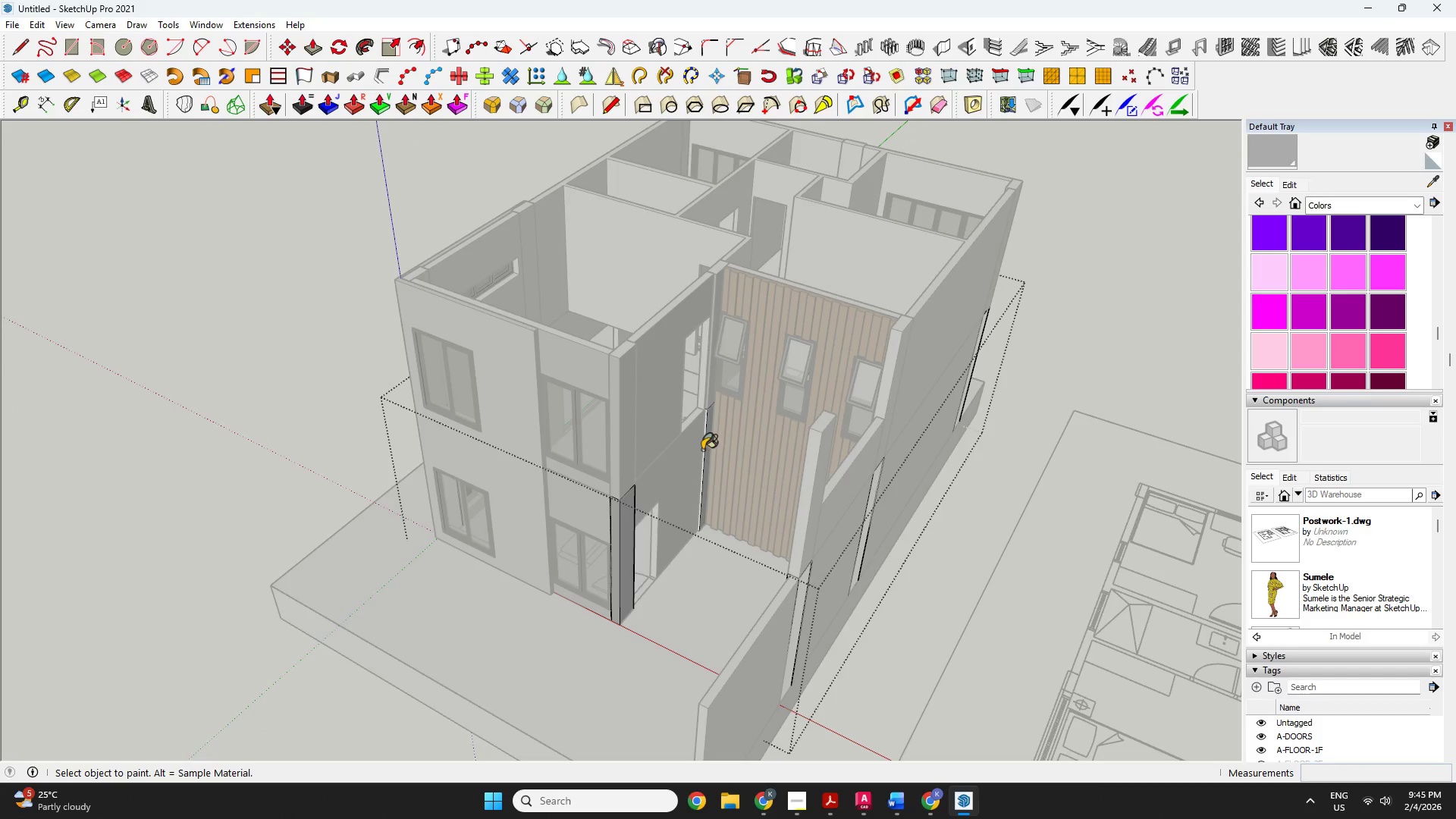 
left_click([701, 450])
 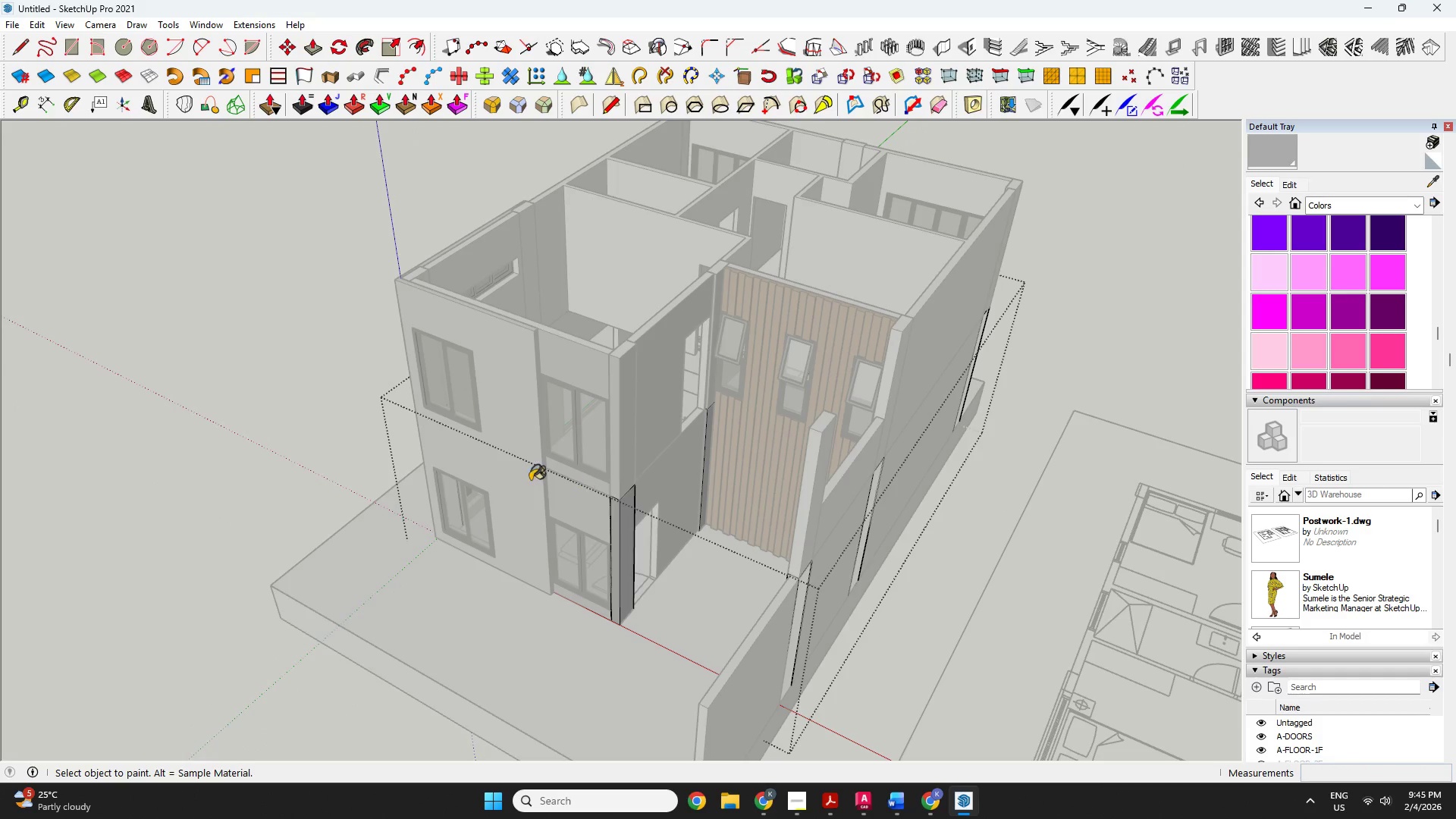 
key(Space)
 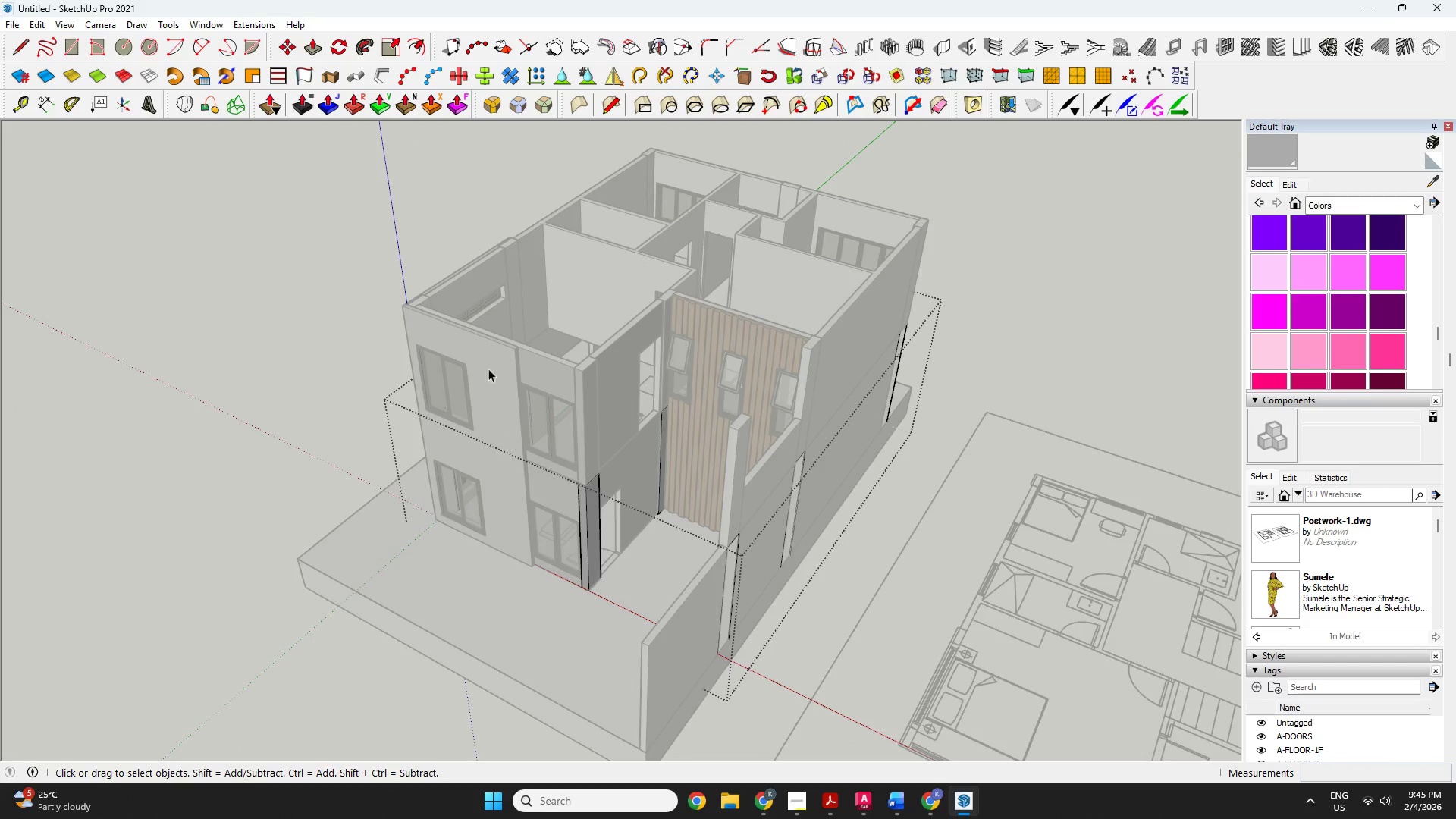 
scroll: coordinate [441, 423], scroll_direction: down, amount: 2.0
 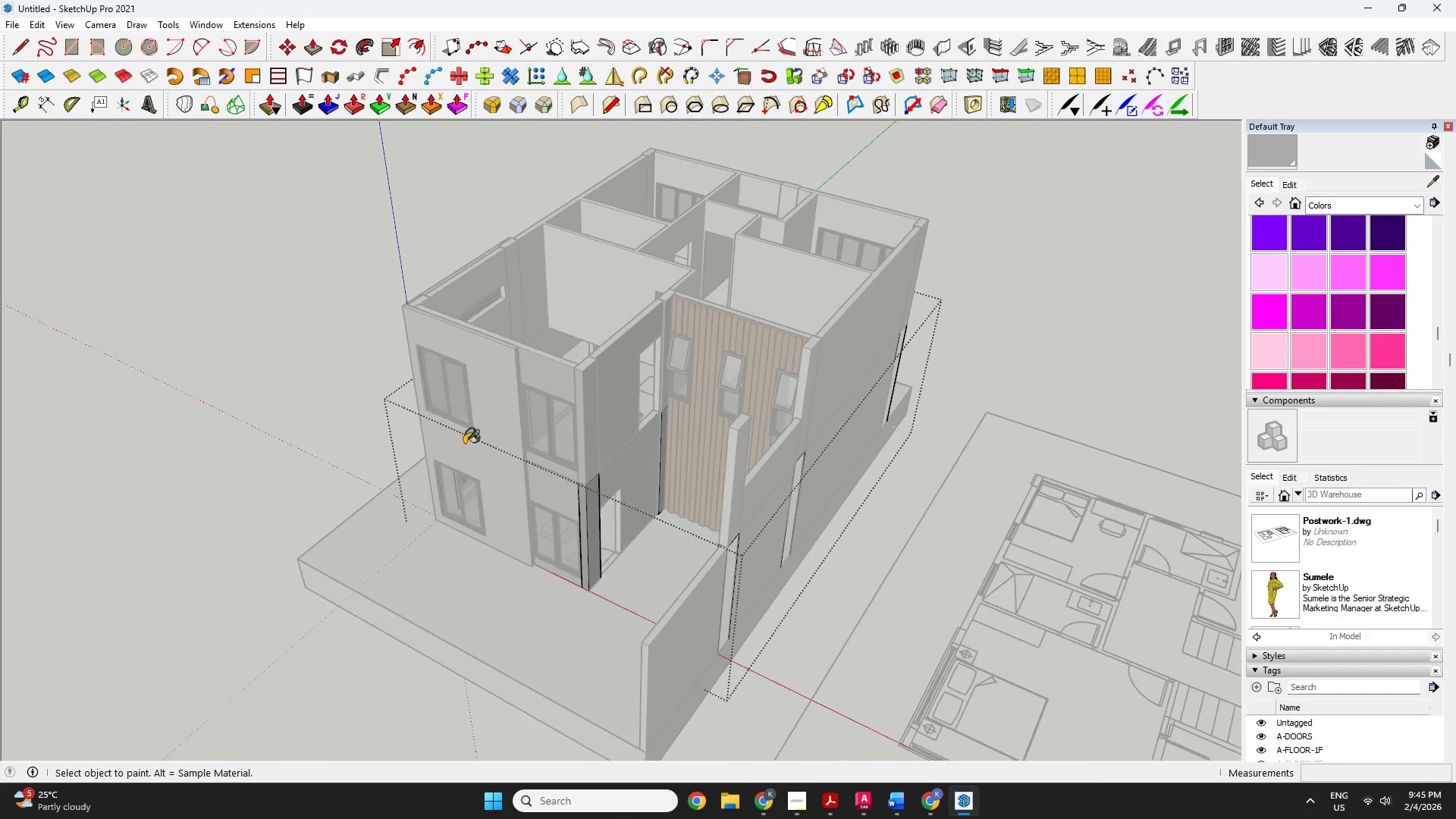 
key(Escape)
 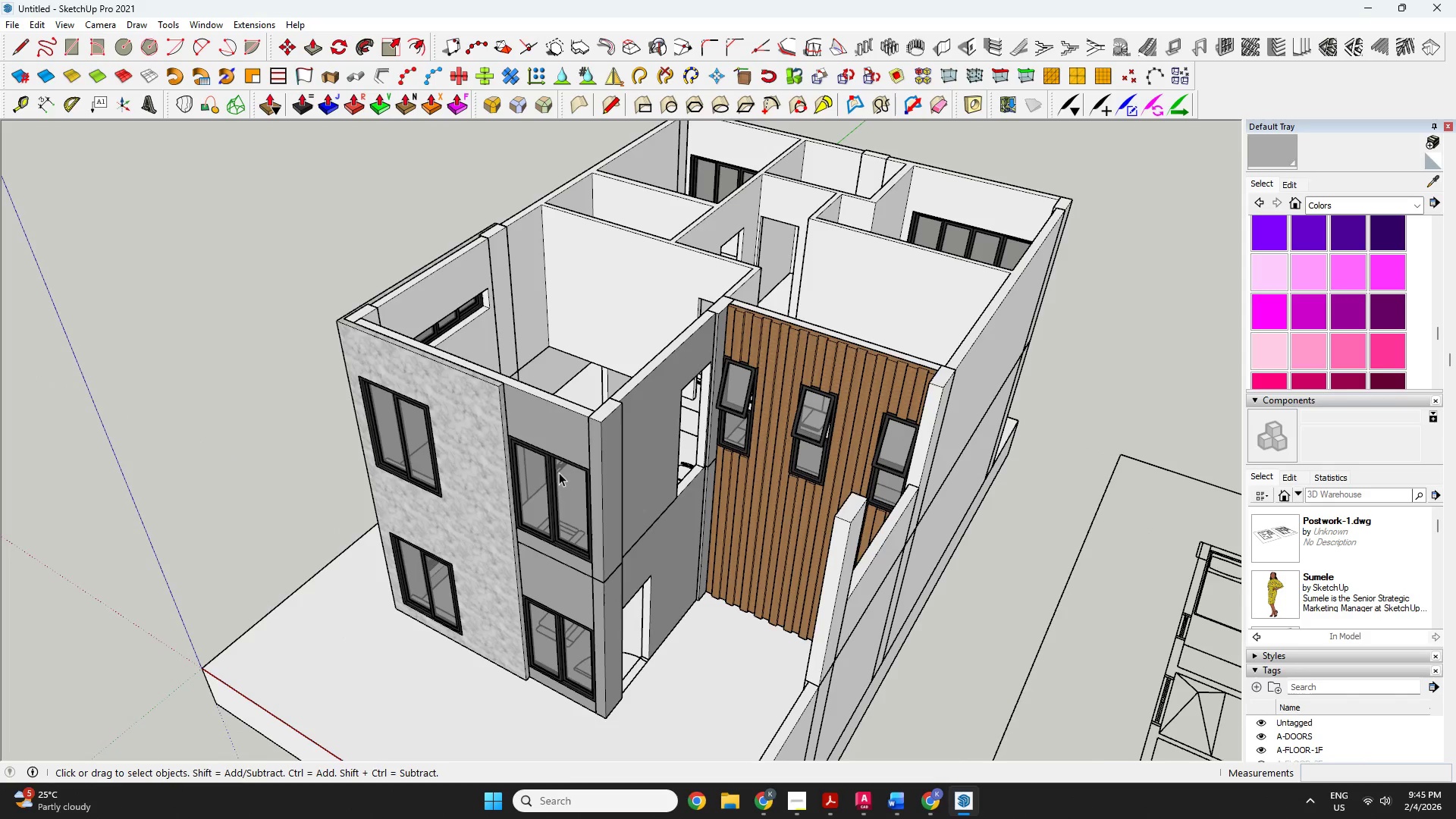 
key(Escape)
 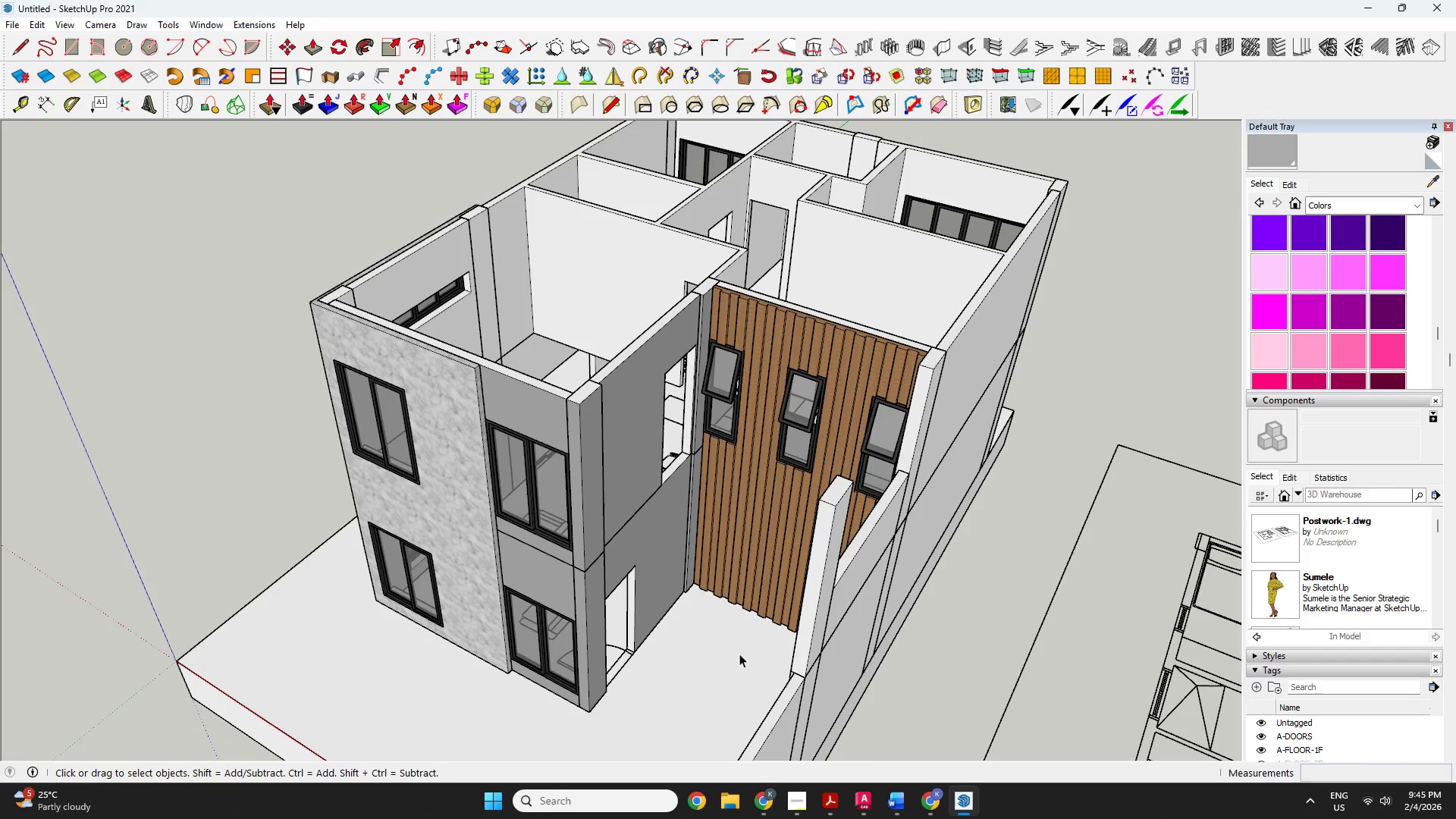 
scroll: coordinate [743, 652], scroll_direction: up, amount: 3.0
 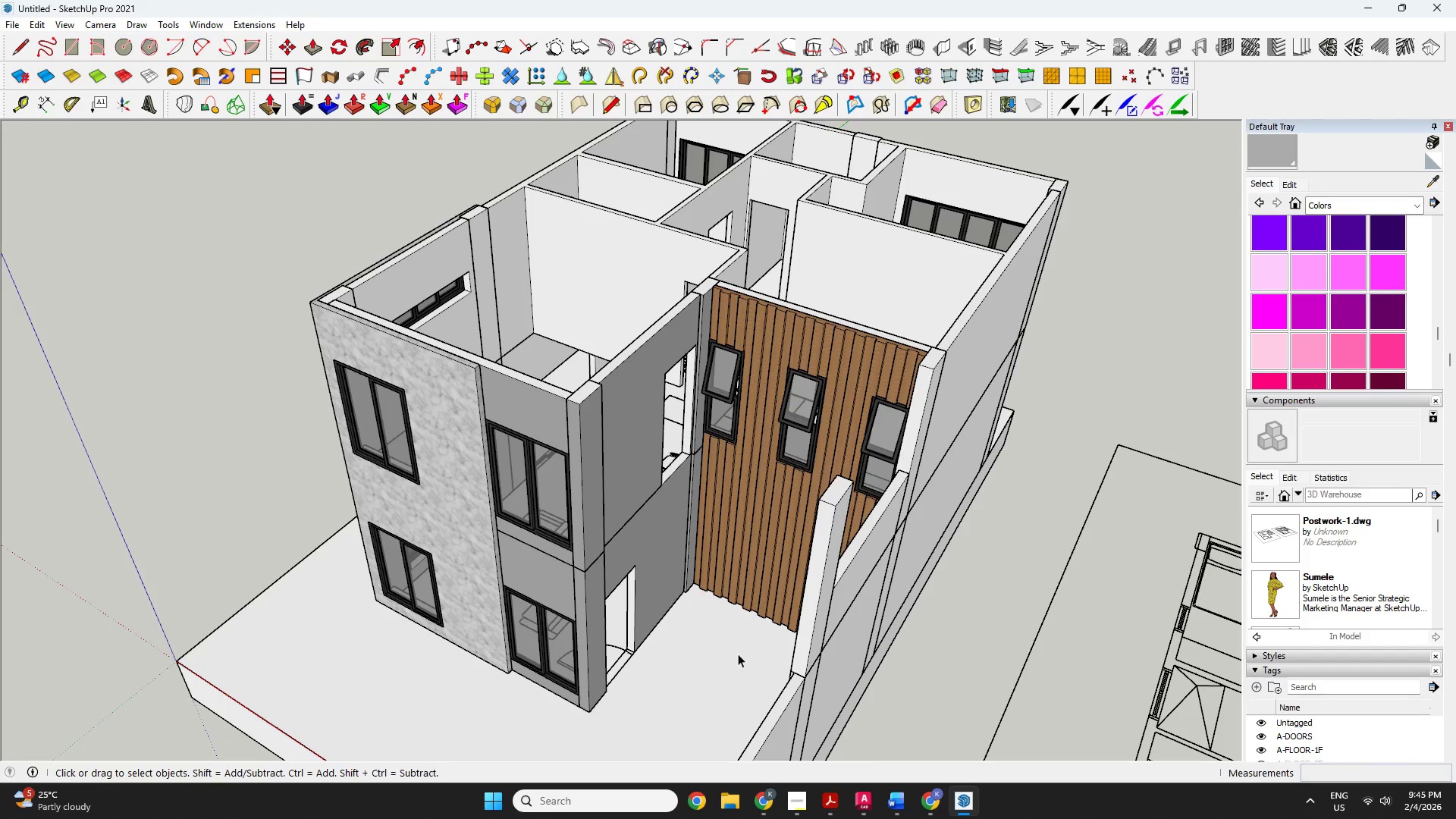 
key(O)
 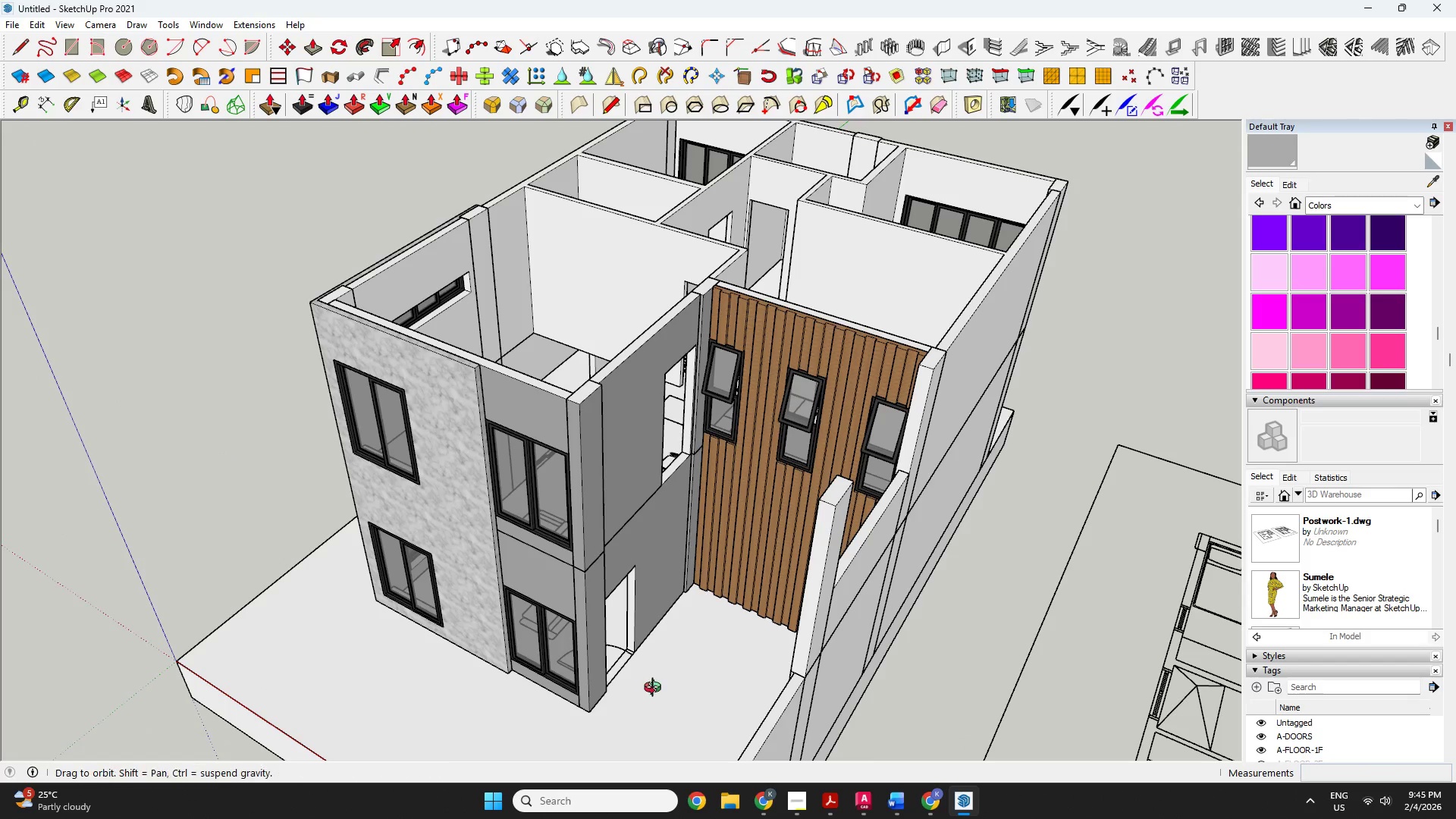 
left_click_drag(start_coordinate=[662, 685], to_coordinate=[1266, 485])
 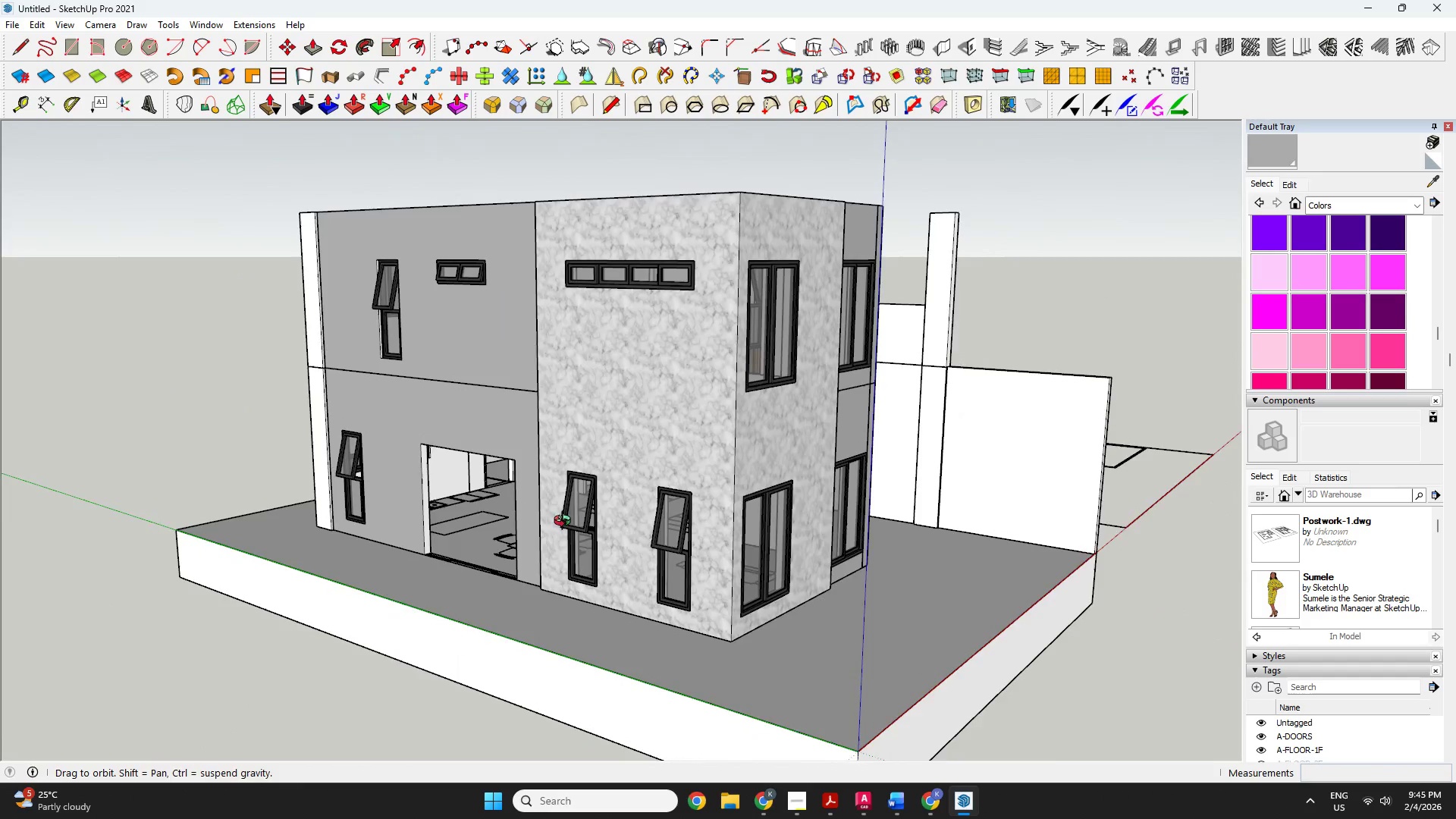 
left_click_drag(start_coordinate=[566, 522], to_coordinate=[1222, 557])
 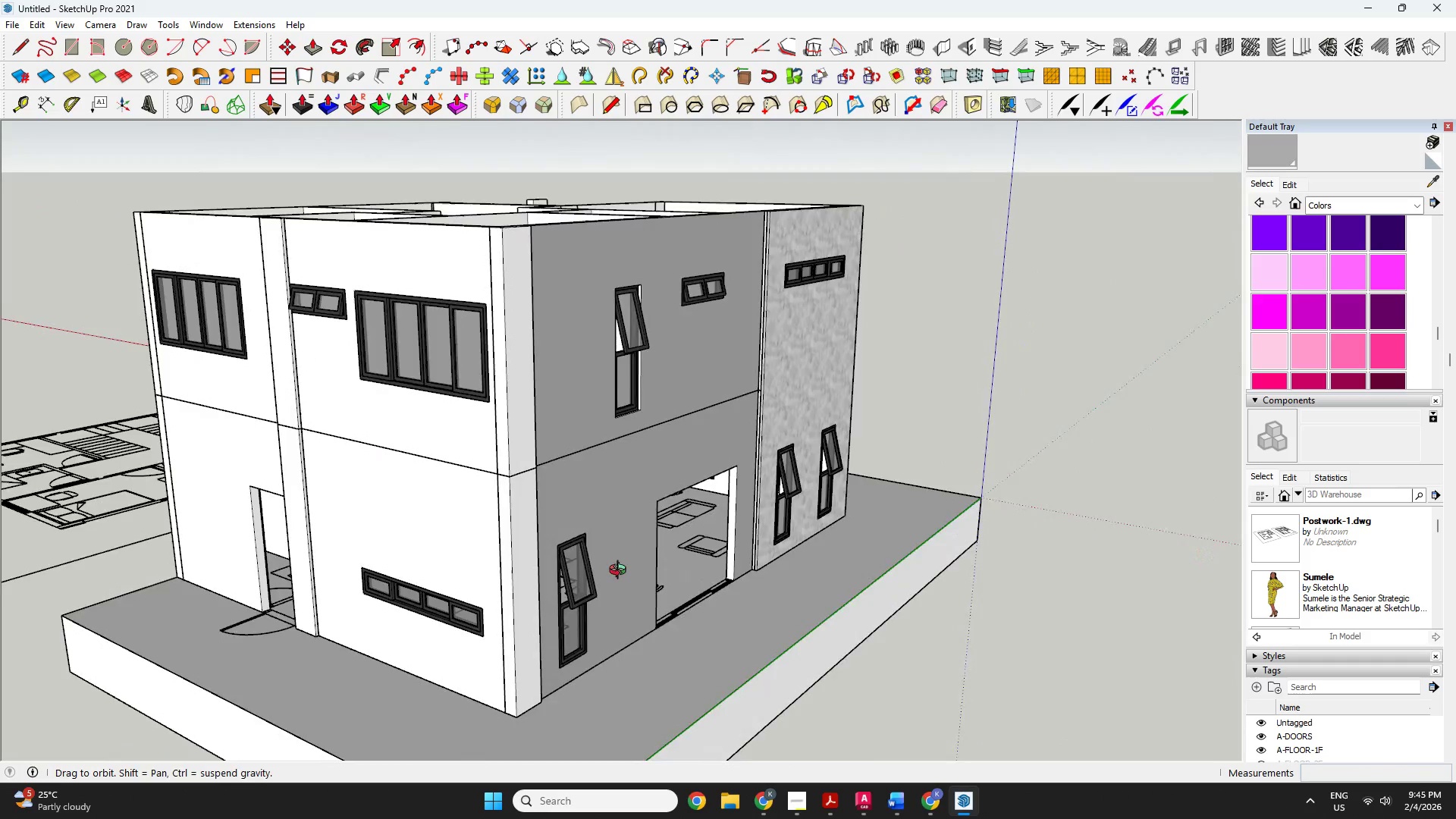 
left_click_drag(start_coordinate=[621, 572], to_coordinate=[857, 679])
 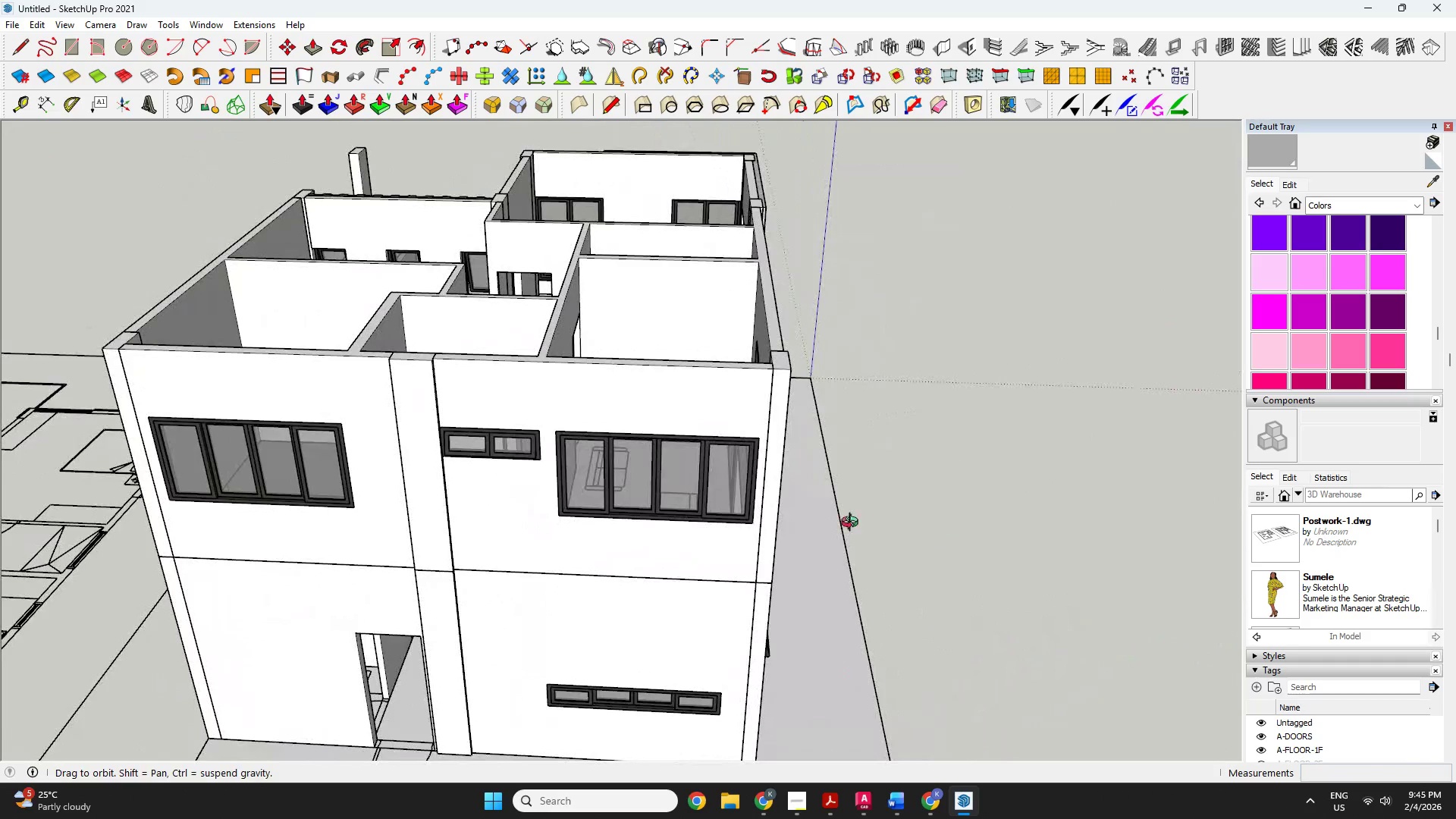 
key(Space)
 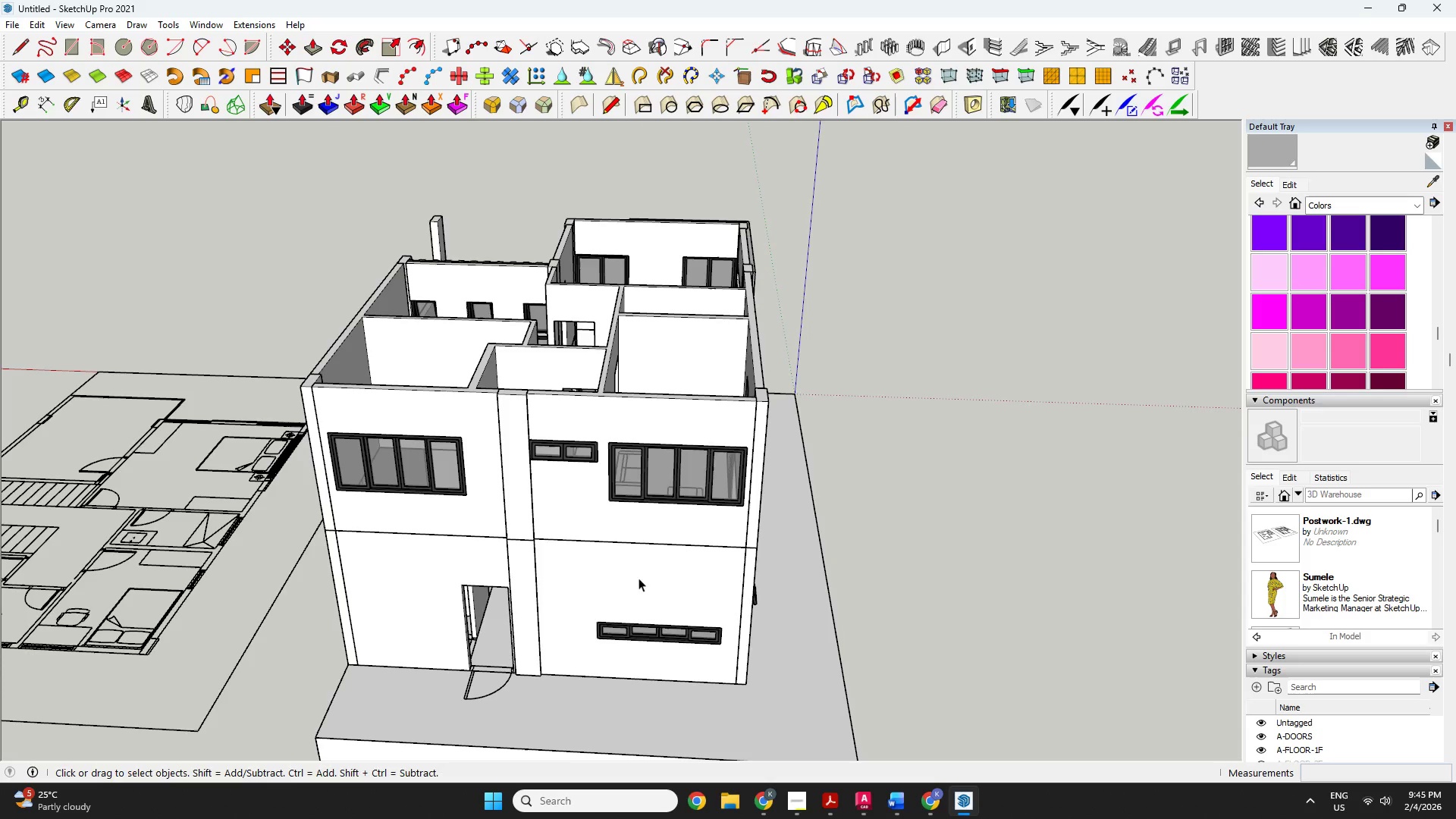 
scroll: coordinate [723, 467], scroll_direction: down, amount: 4.0
 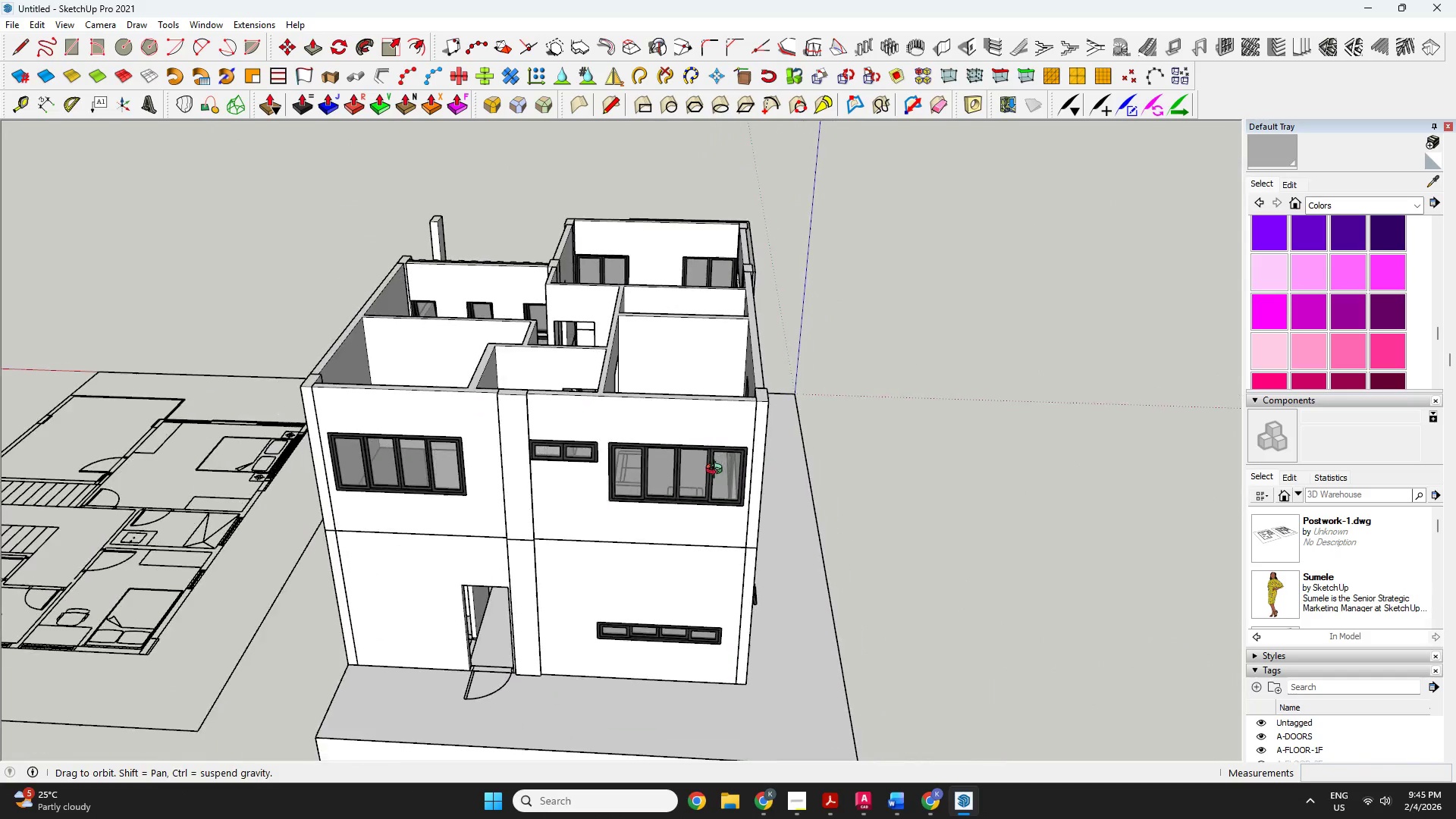 
double_click([639, 578])
 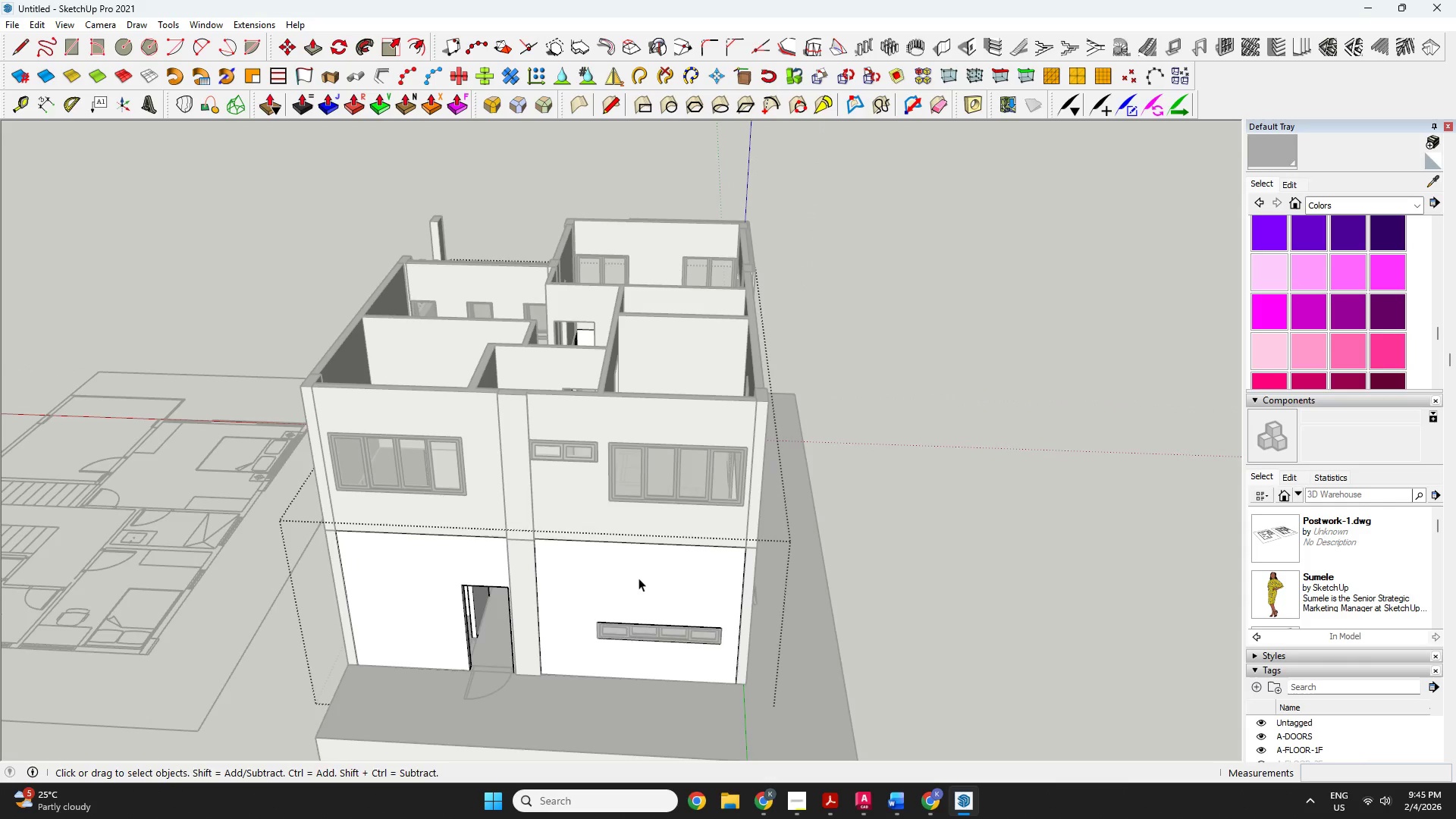 
triple_click([639, 578])
 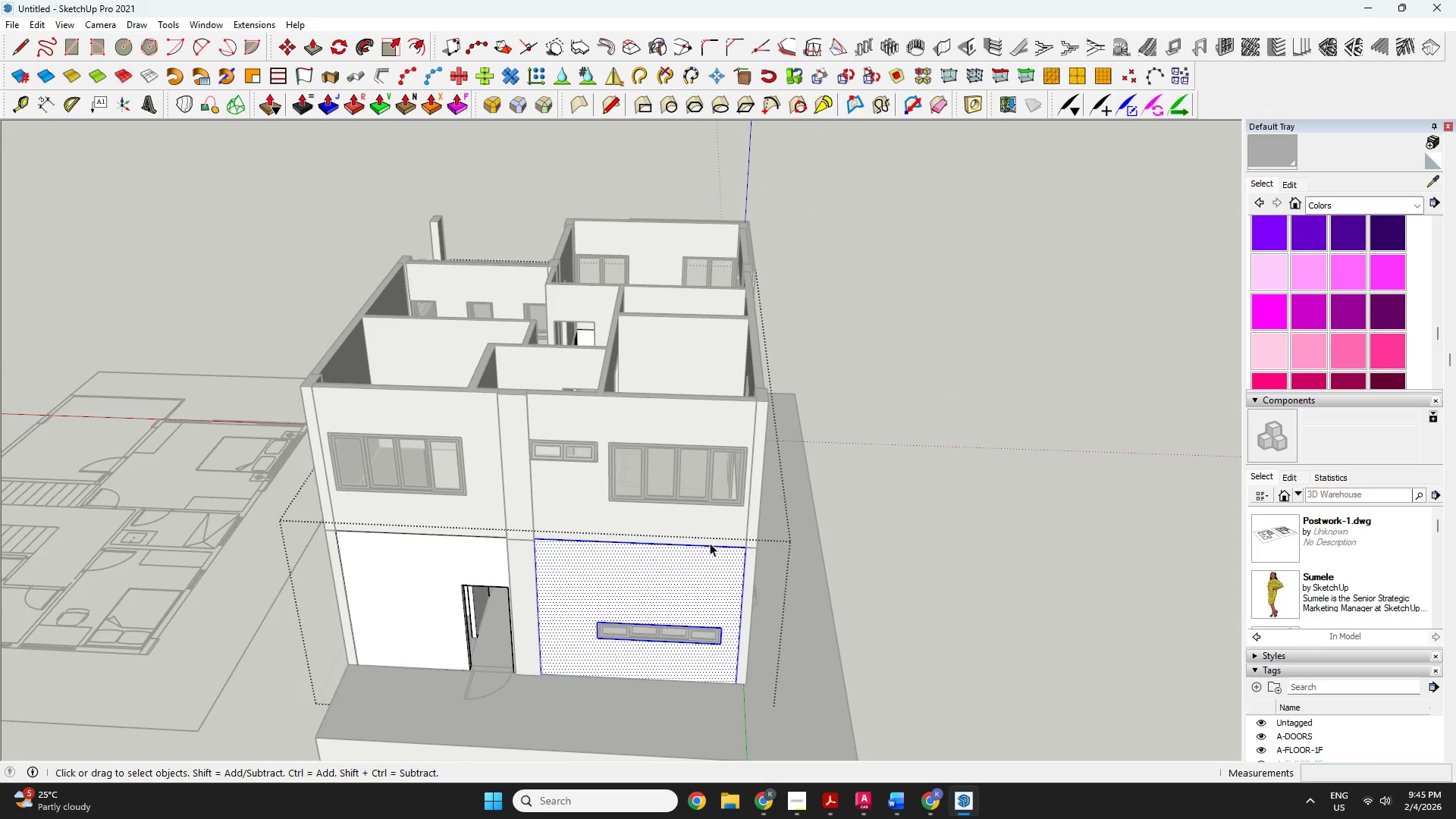 
left_click([699, 570])
 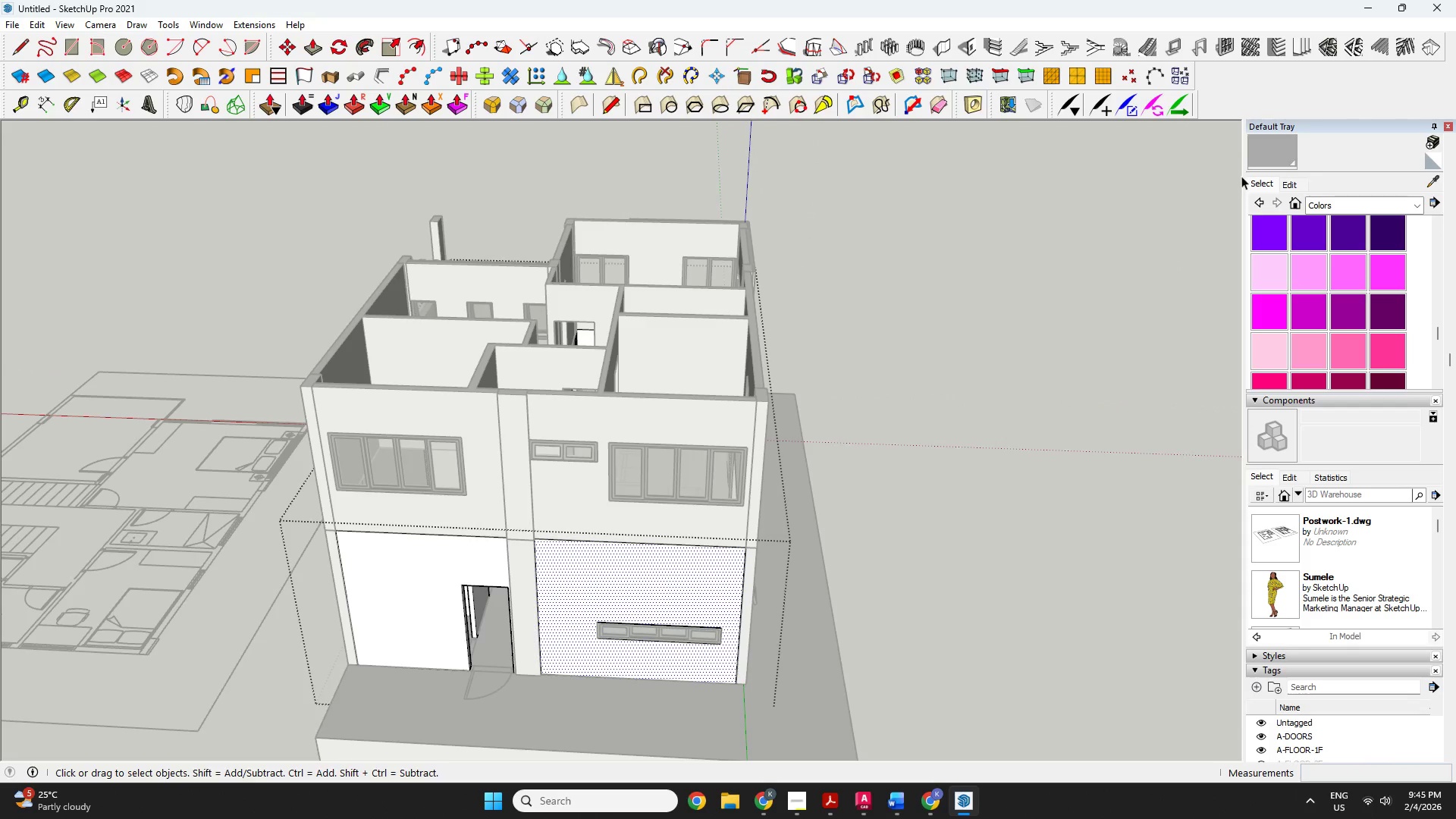 
left_click([1253, 153])
 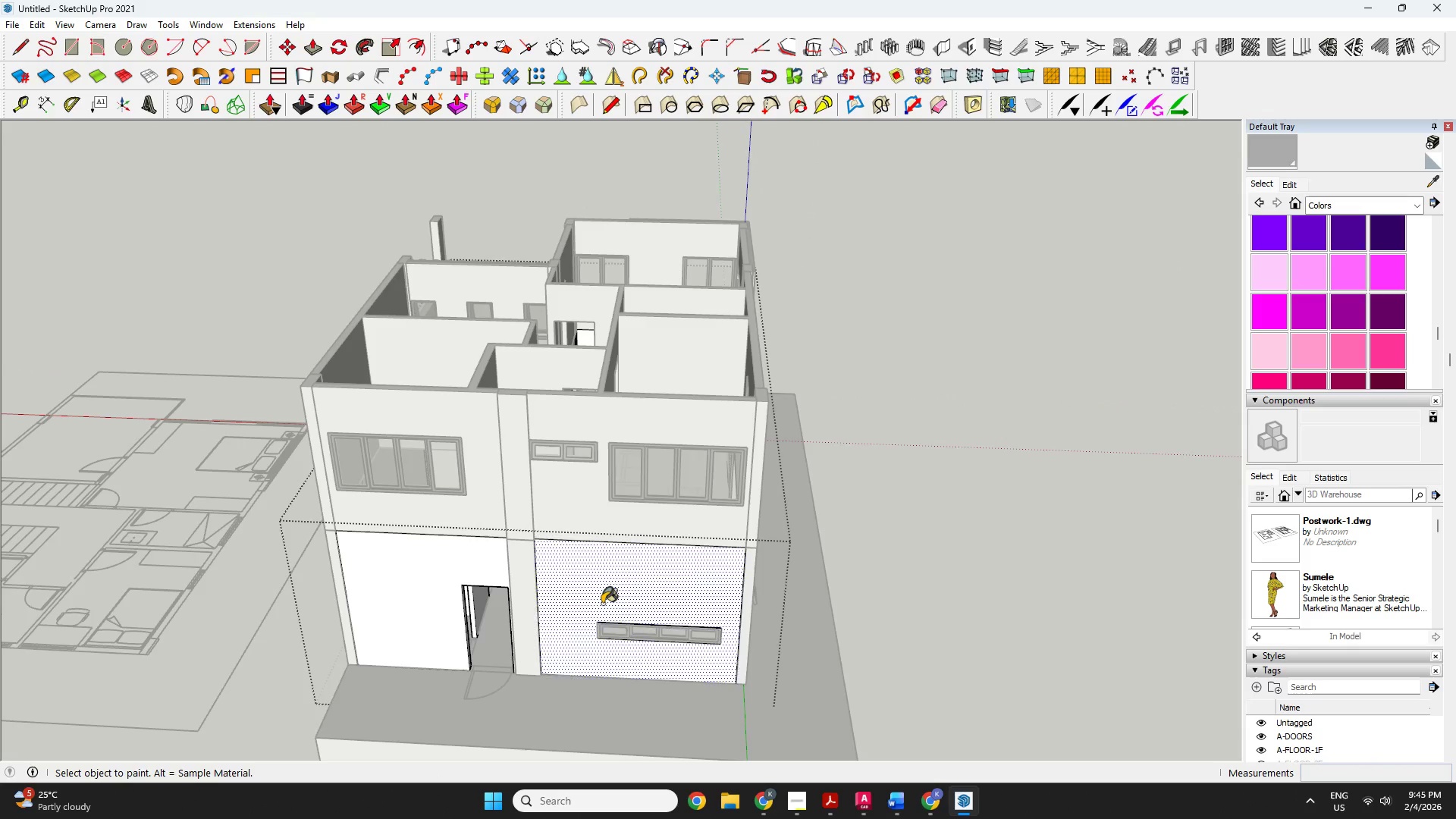 
double_click([438, 568])
 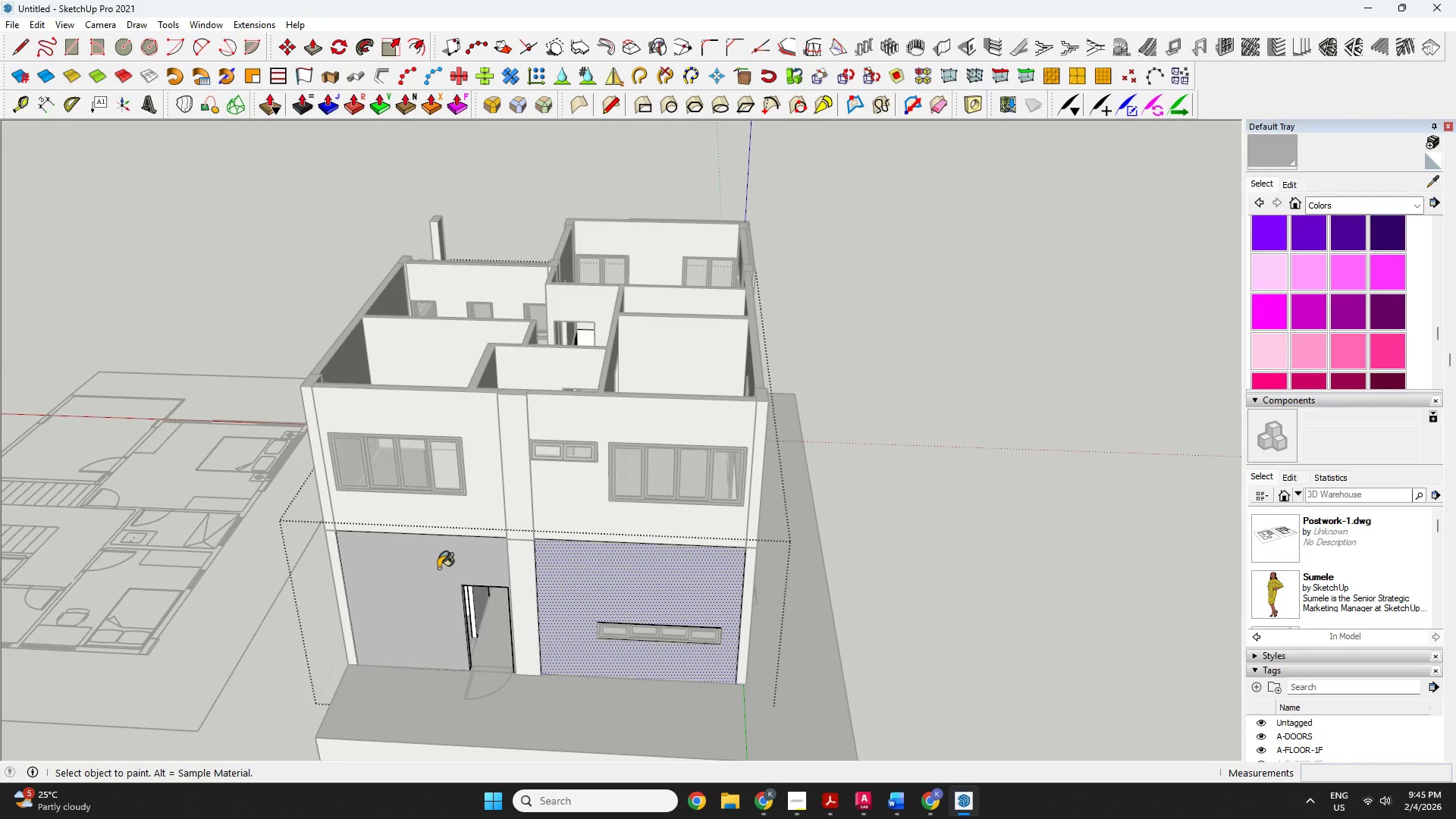 
key(Space)
 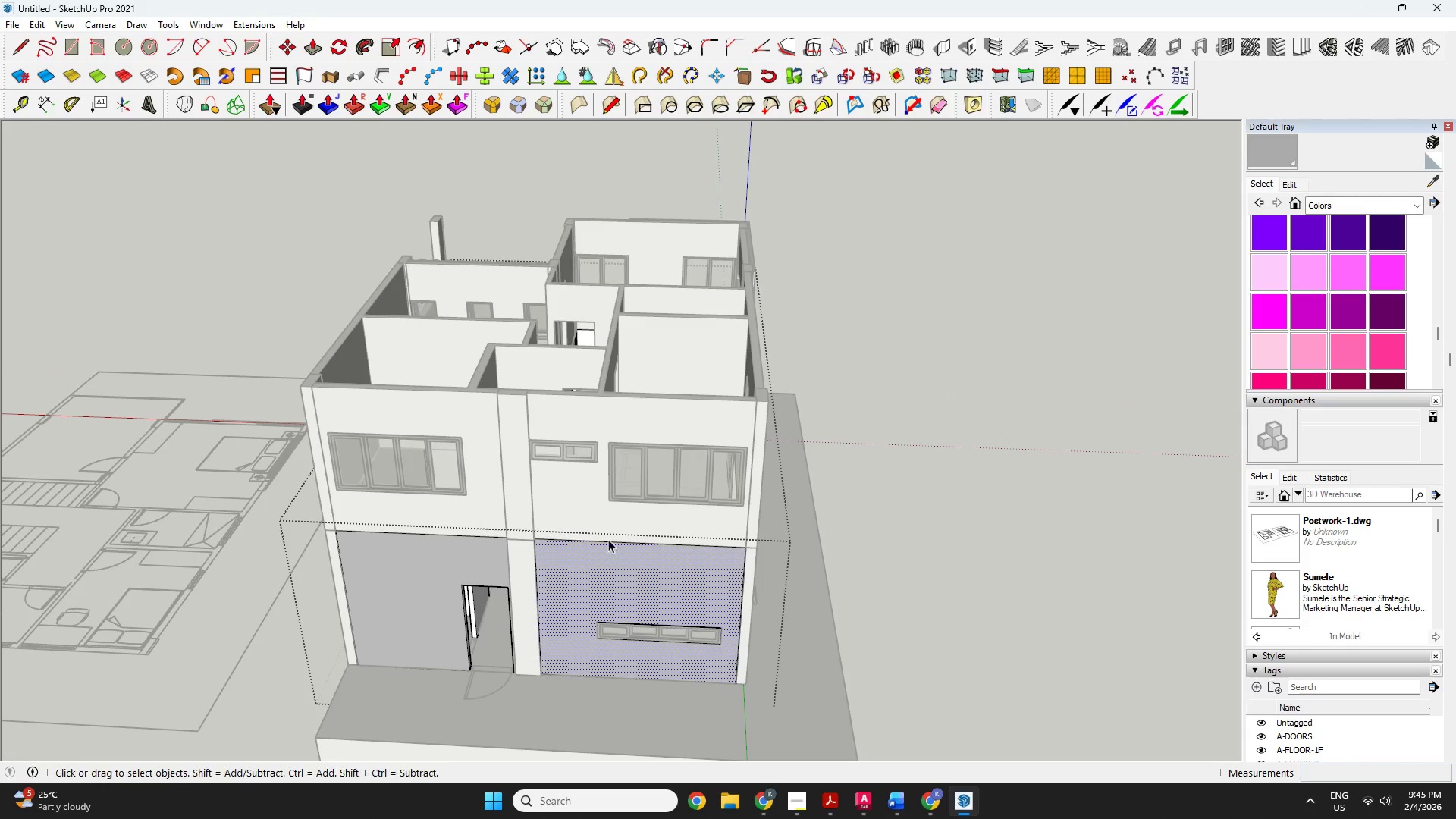 
key(Escape)
 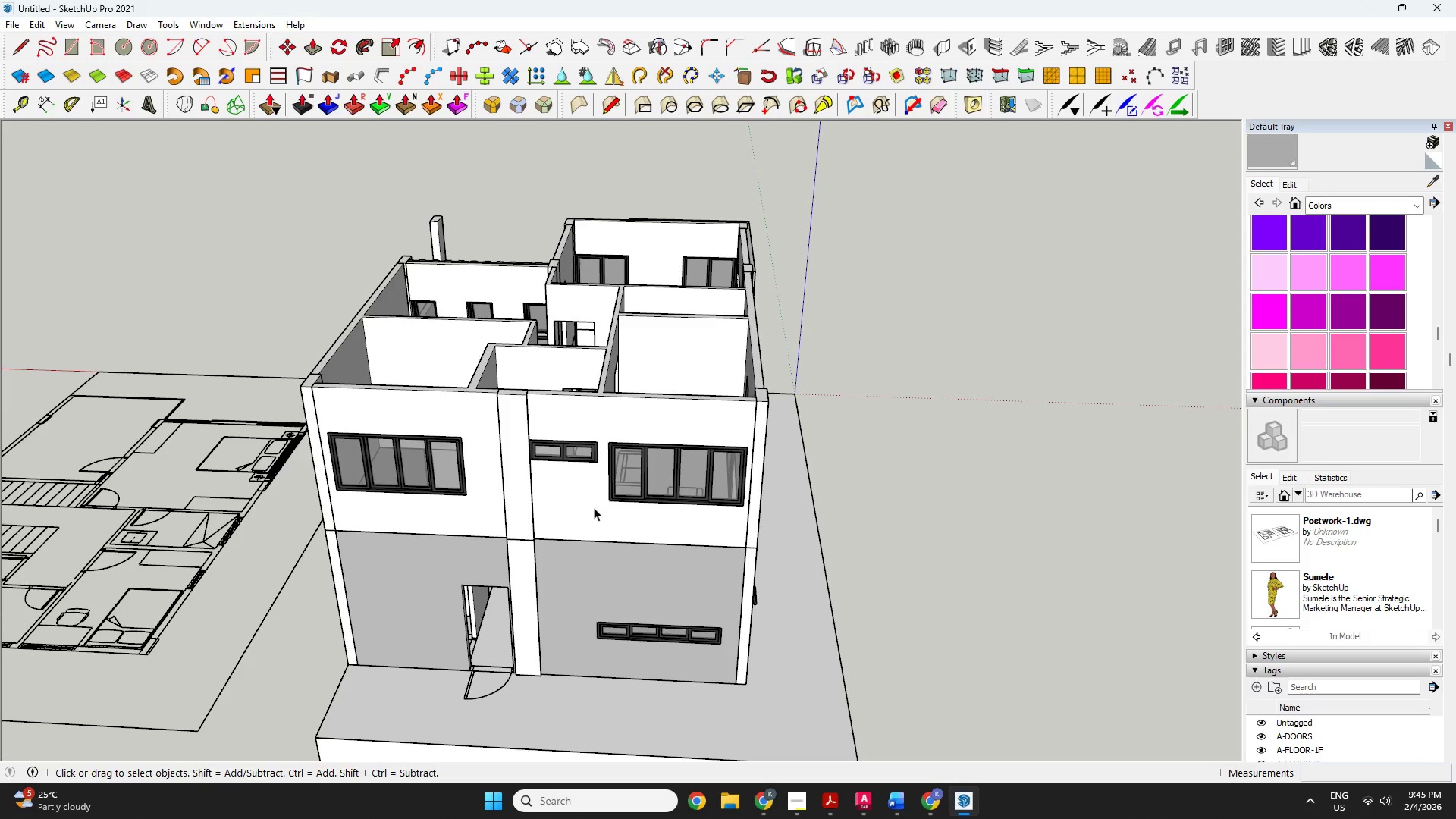 
double_click([594, 507])
 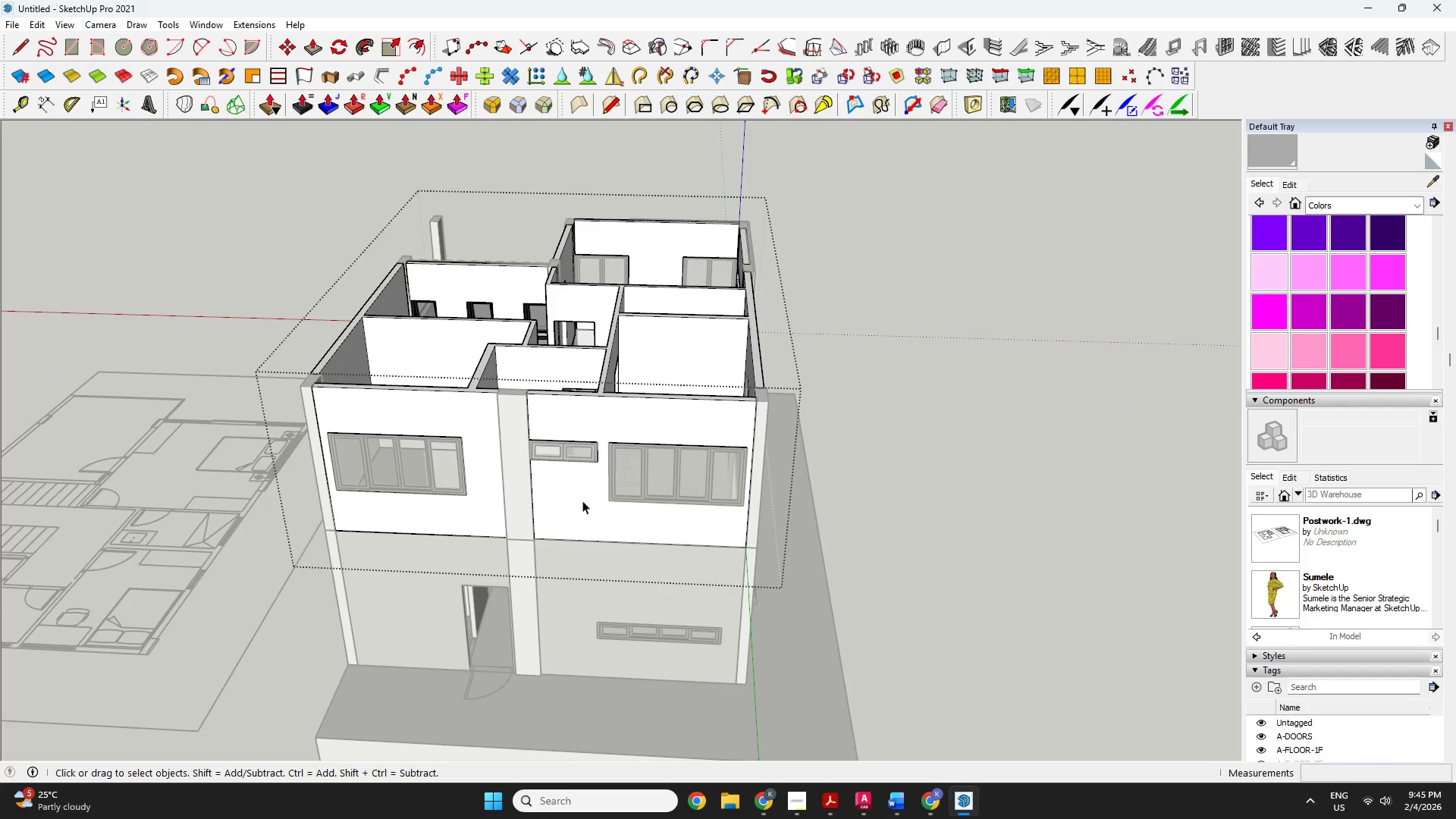 
triple_click([579, 499])
 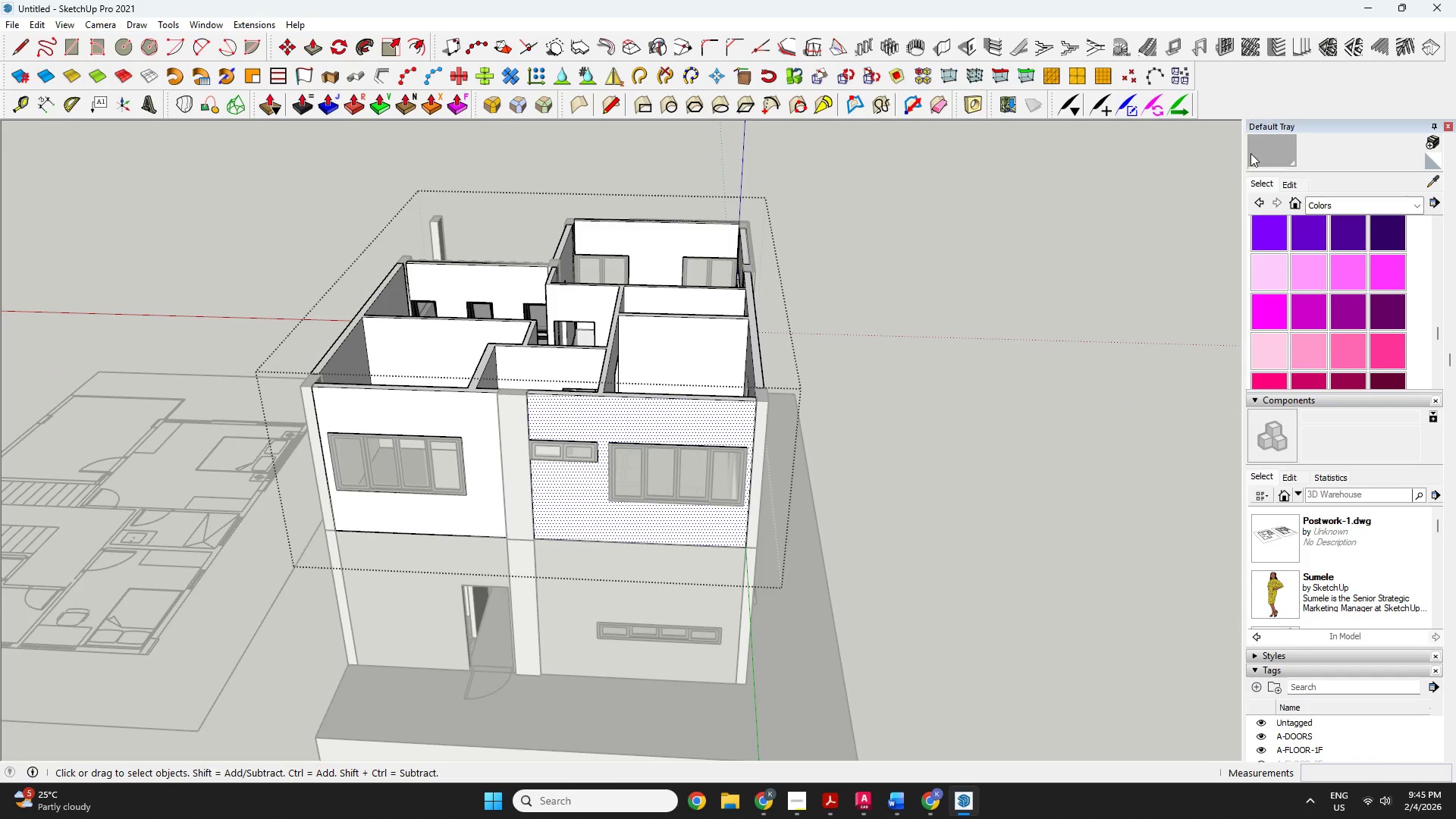 
double_click([585, 526])
 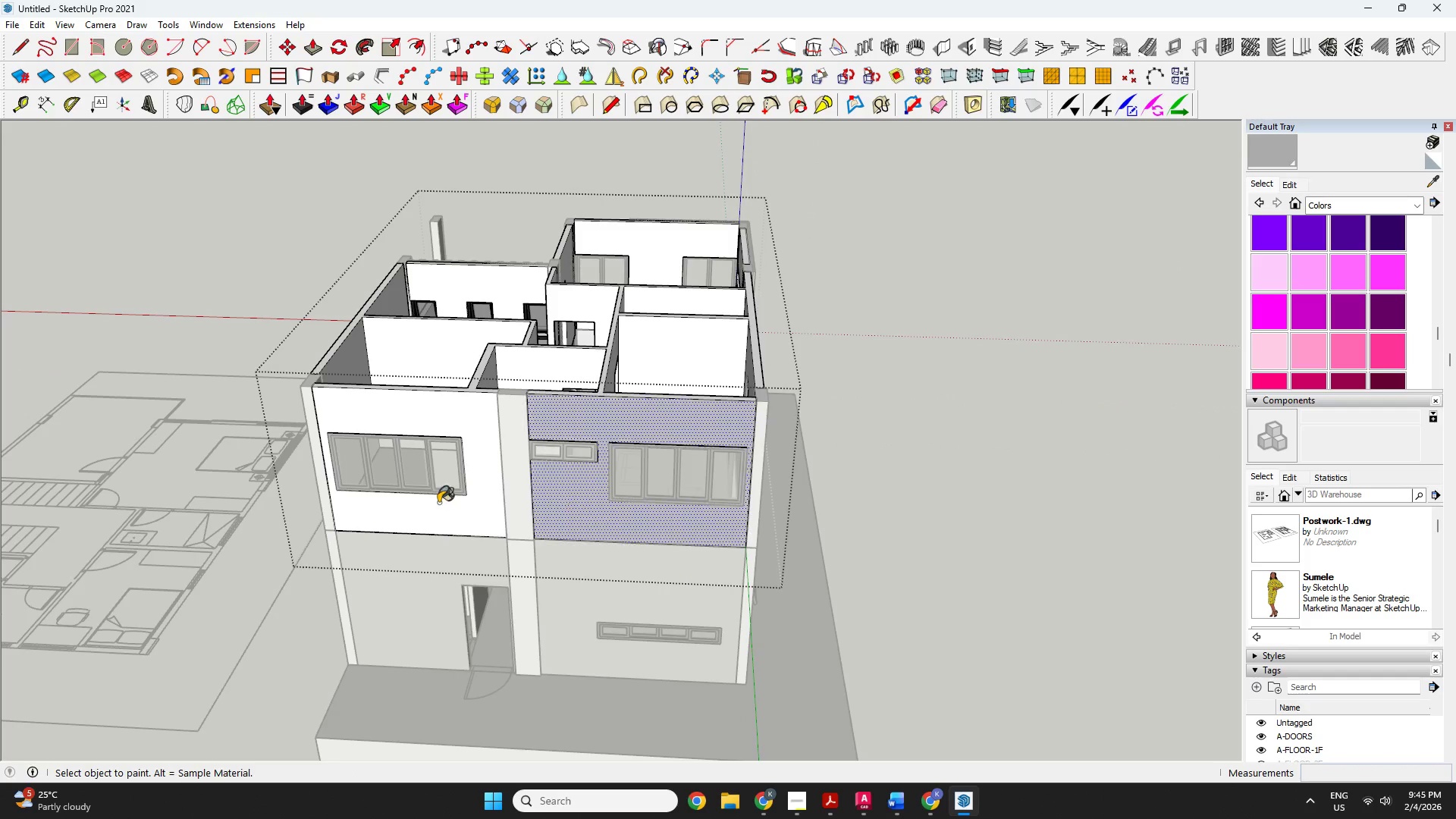 
triple_click([408, 504])
 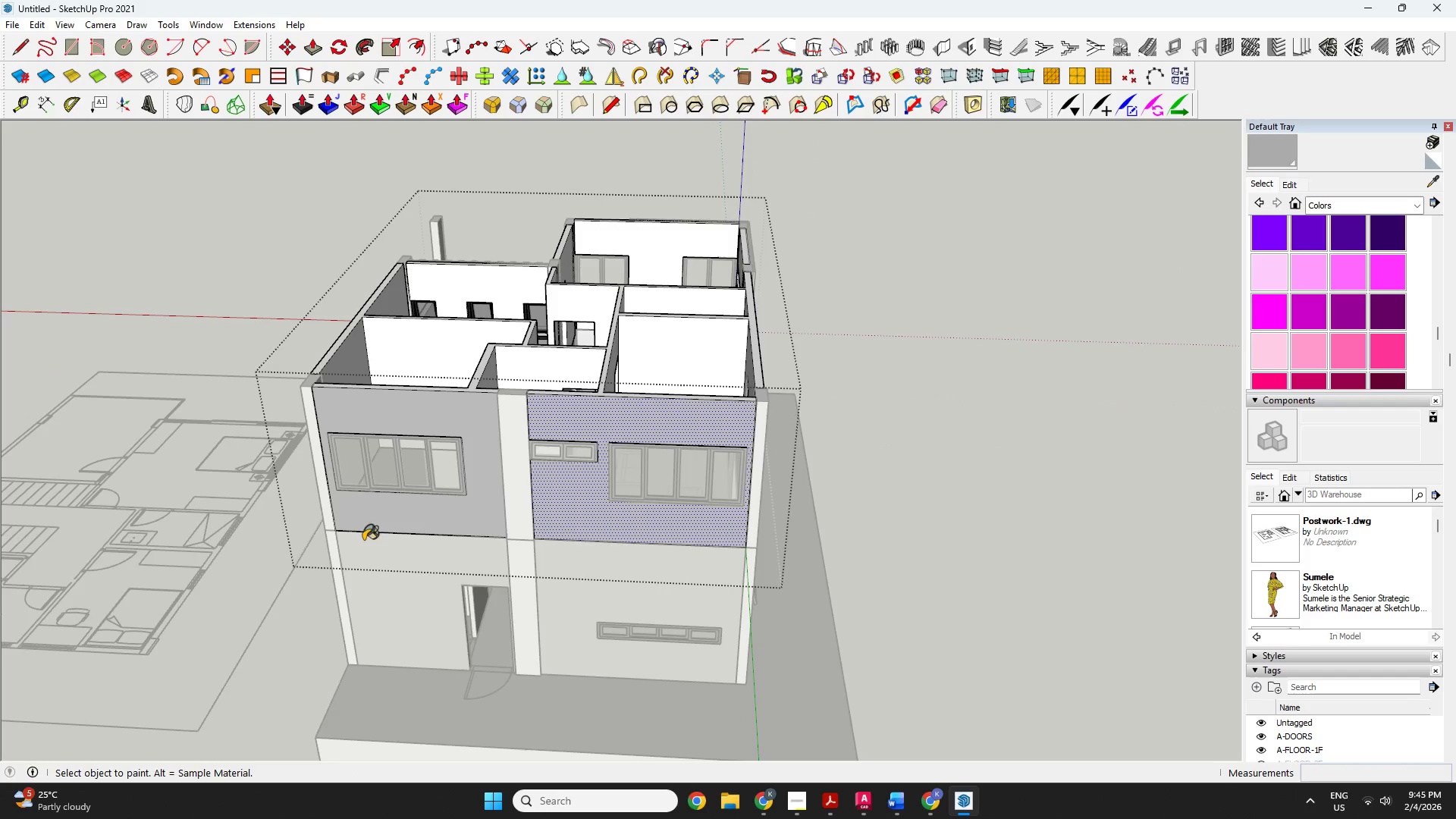 
key(Space)
 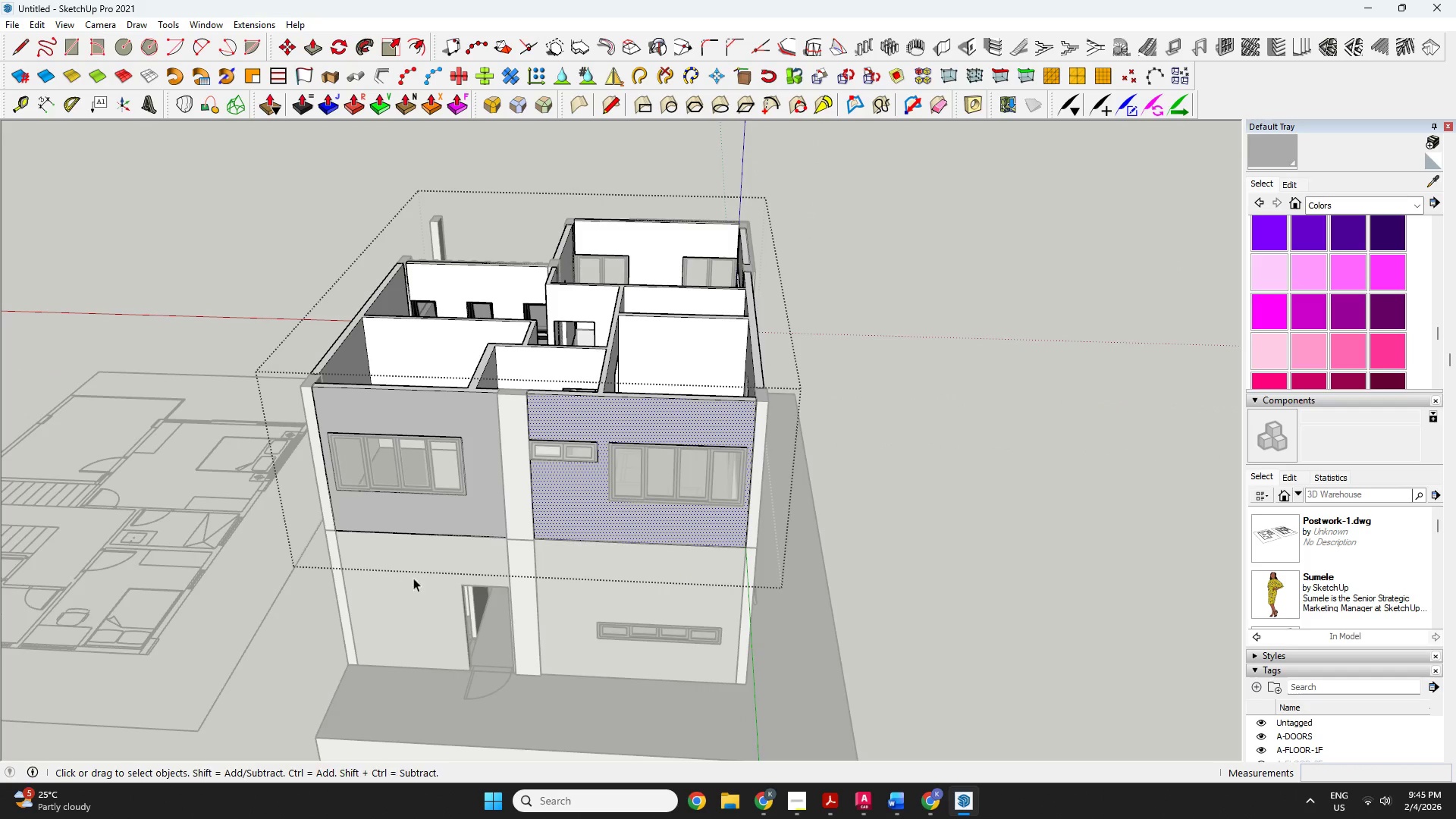 
key(Escape)
 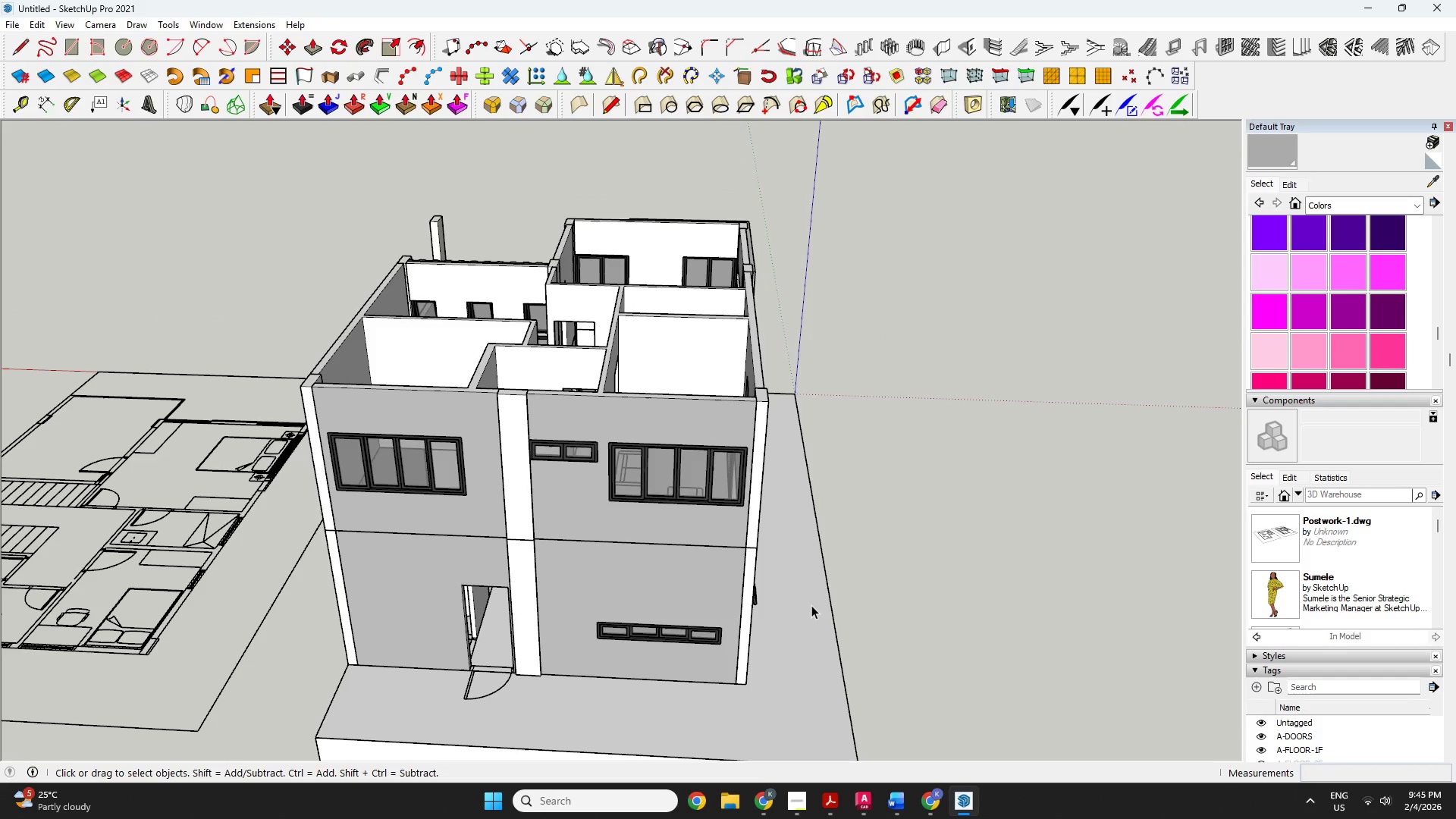 
key(O)
 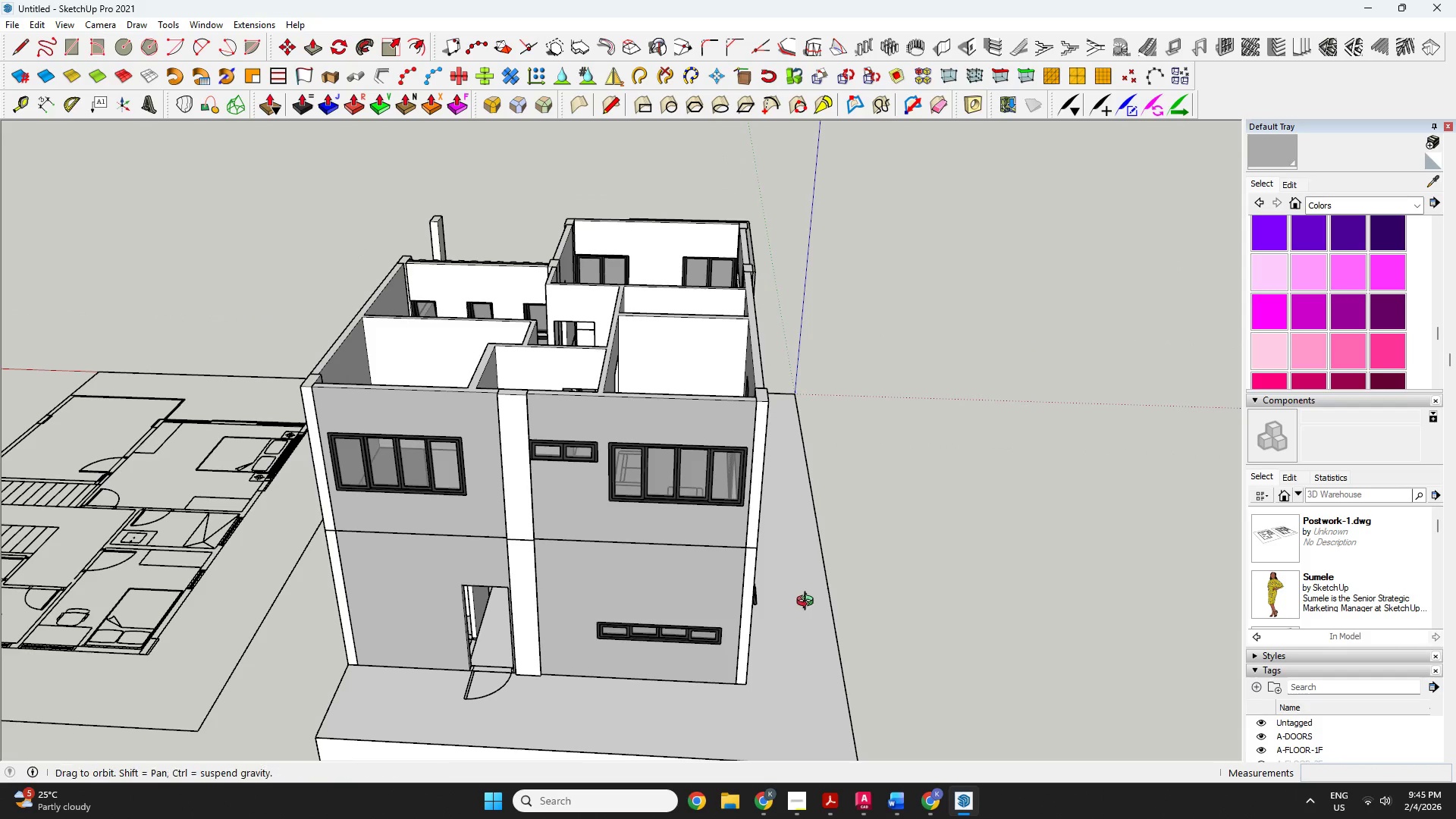 
left_click_drag(start_coordinate=[794, 605], to_coordinate=[304, 609])
 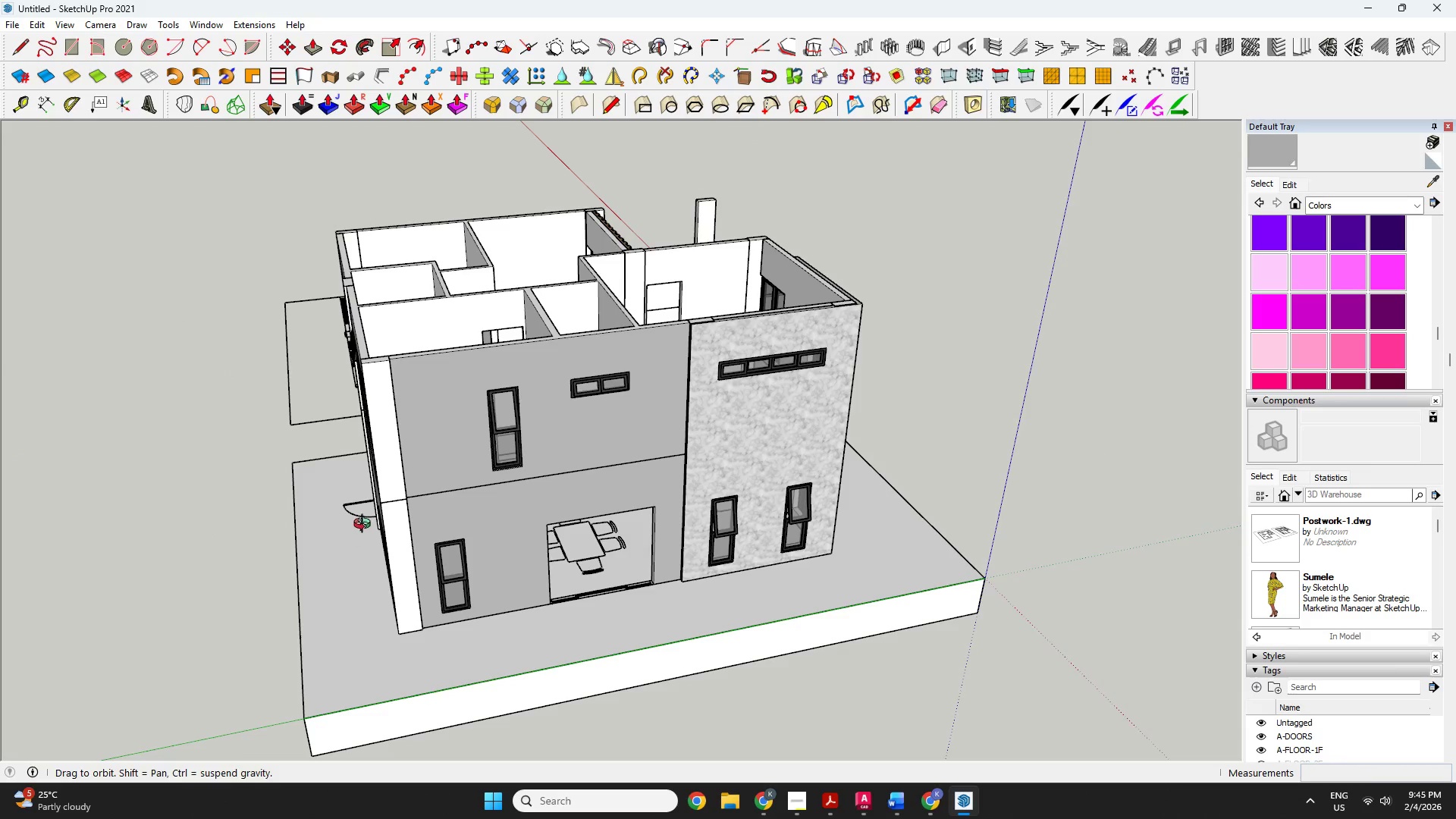 
key(Space)
 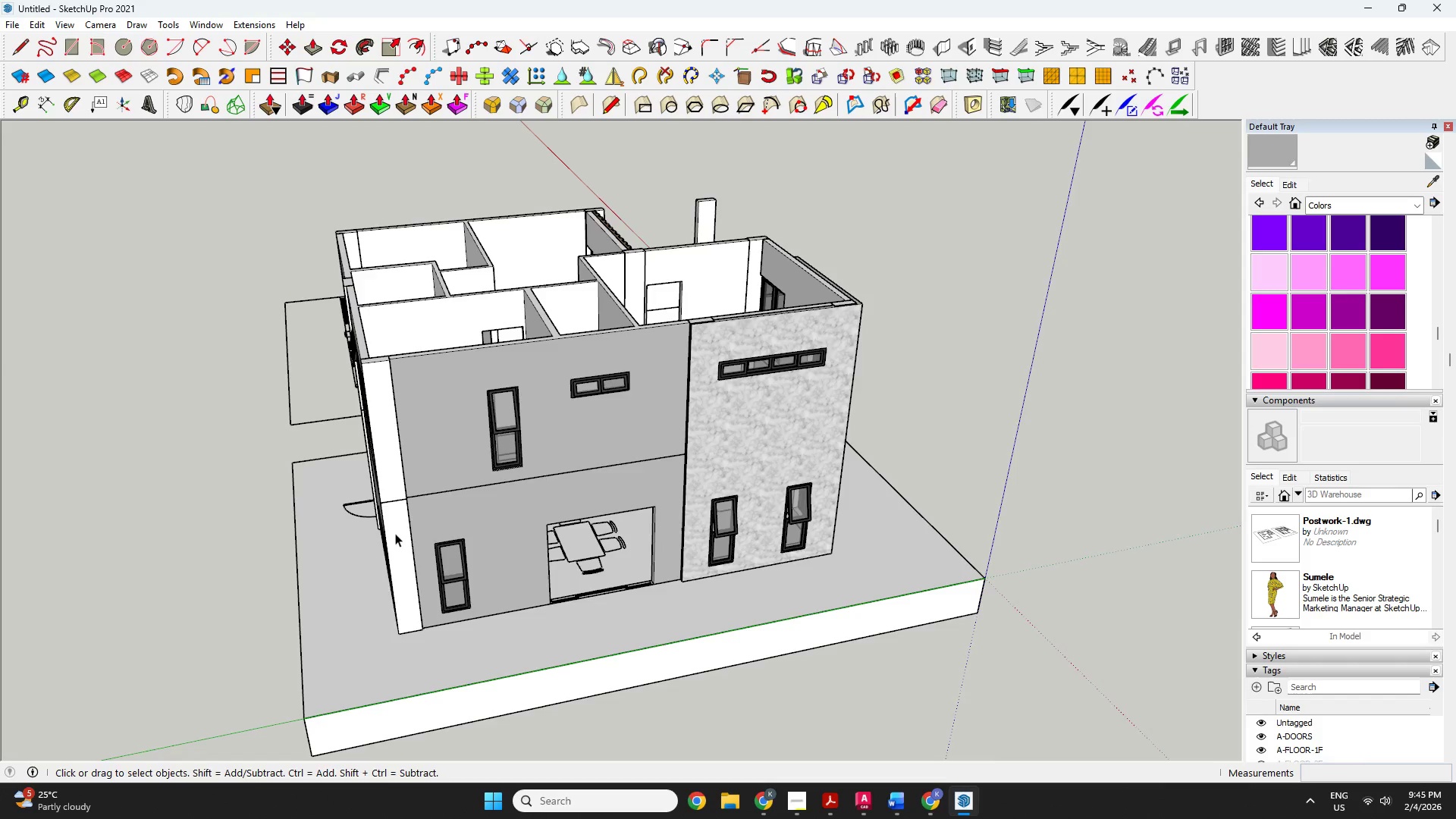 
double_click([395, 533])
 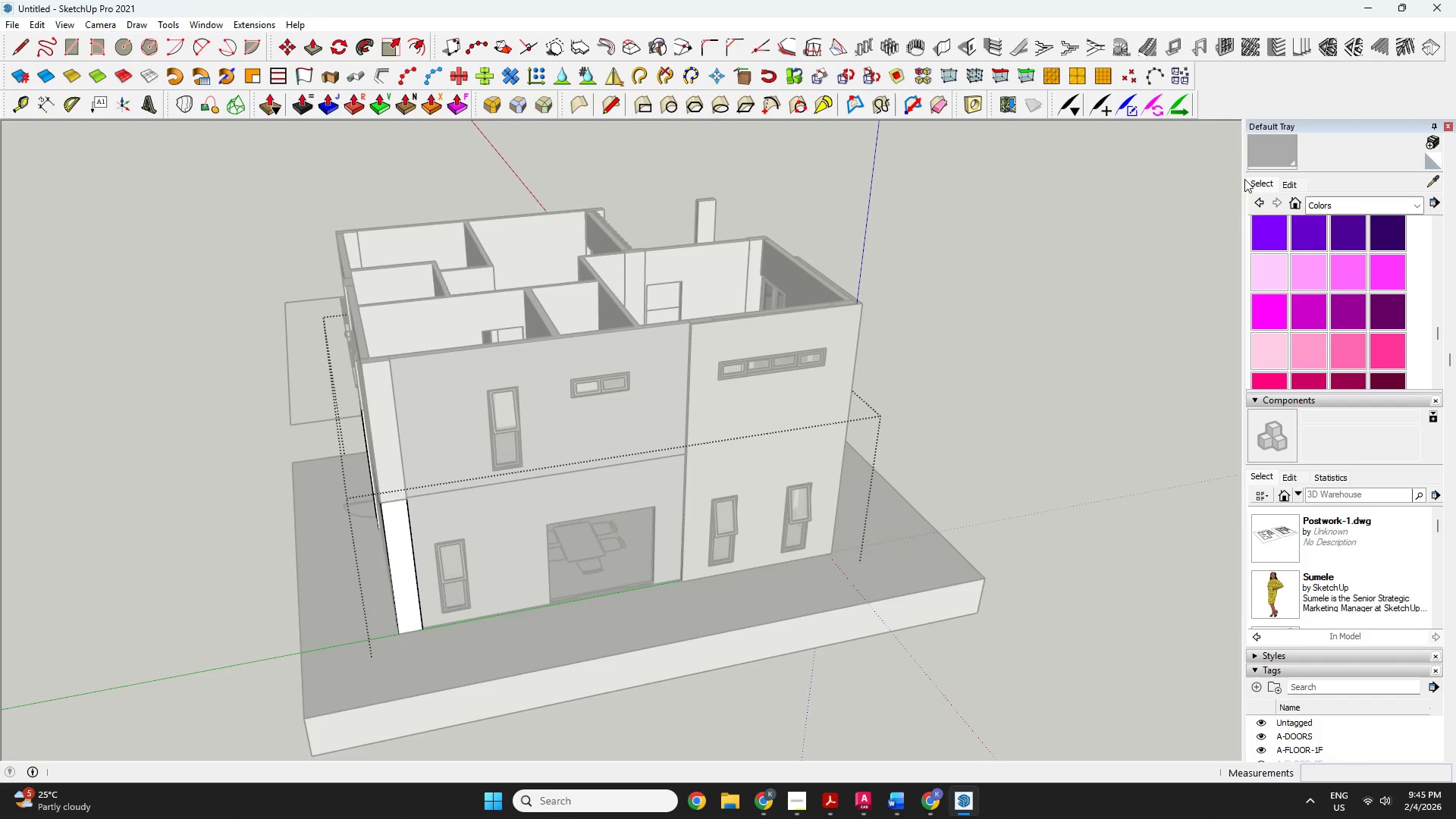 
left_click([401, 569])
 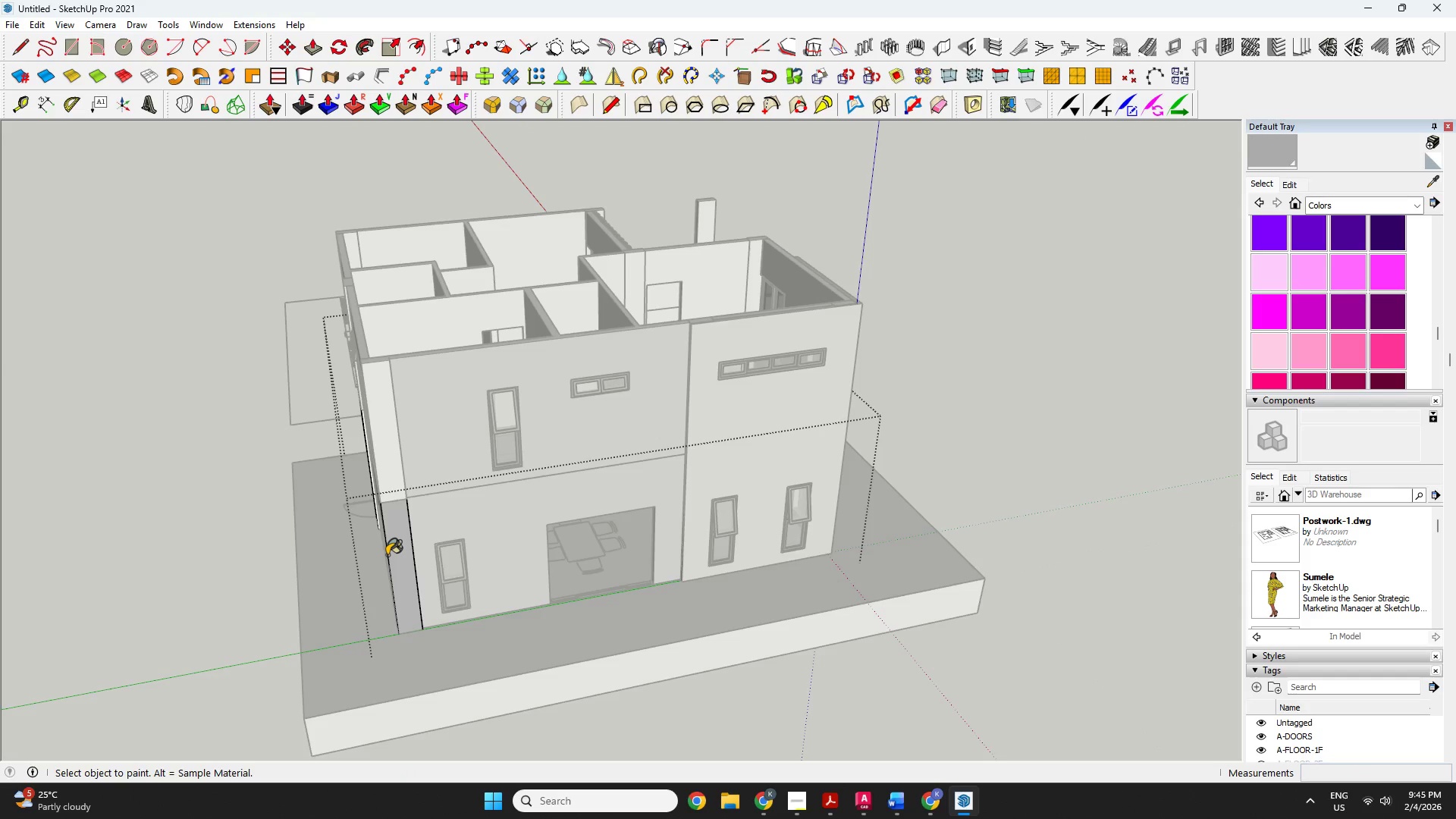 
key(O)
 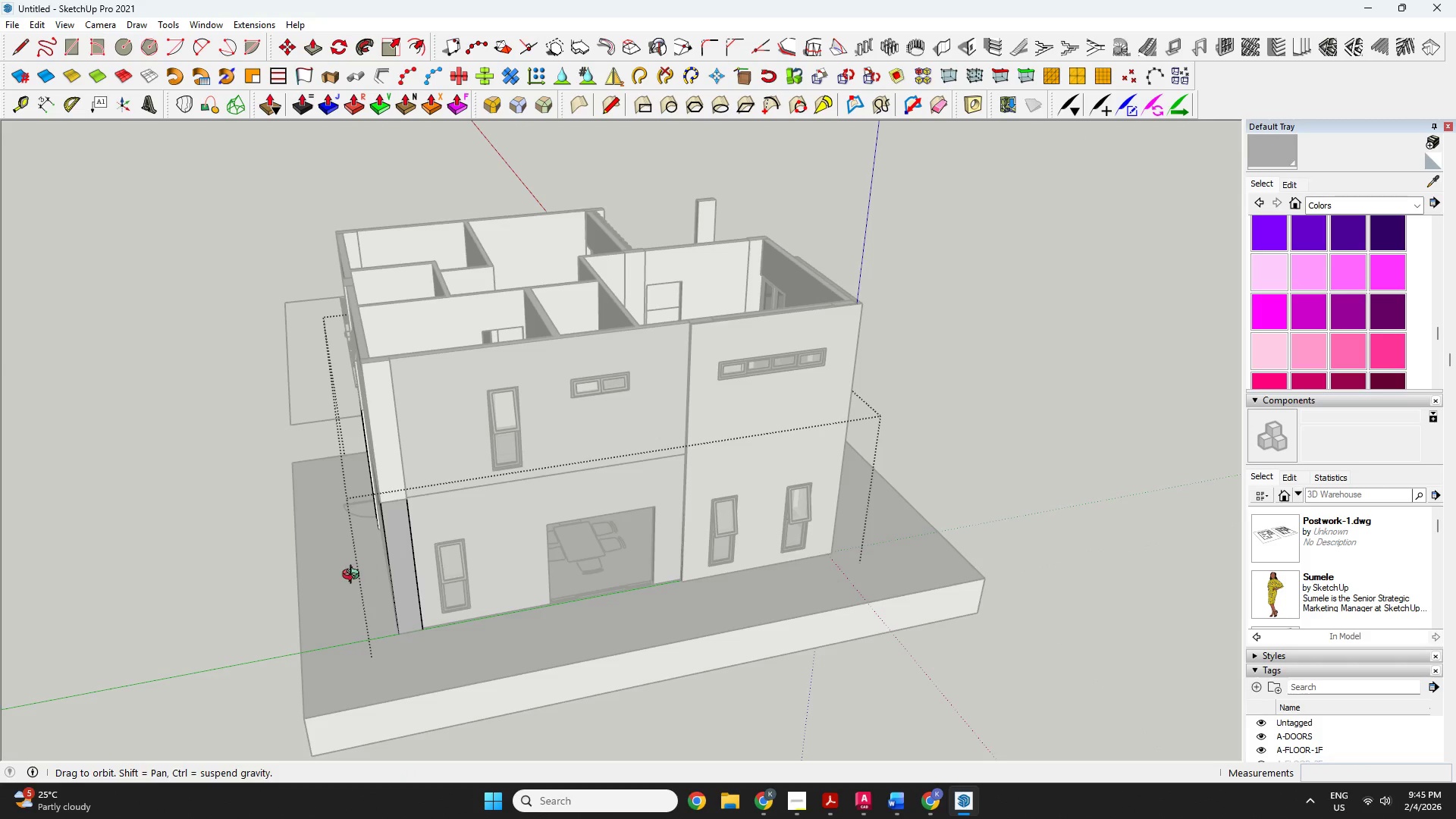 
left_click_drag(start_coordinate=[354, 576], to_coordinate=[593, 581])
 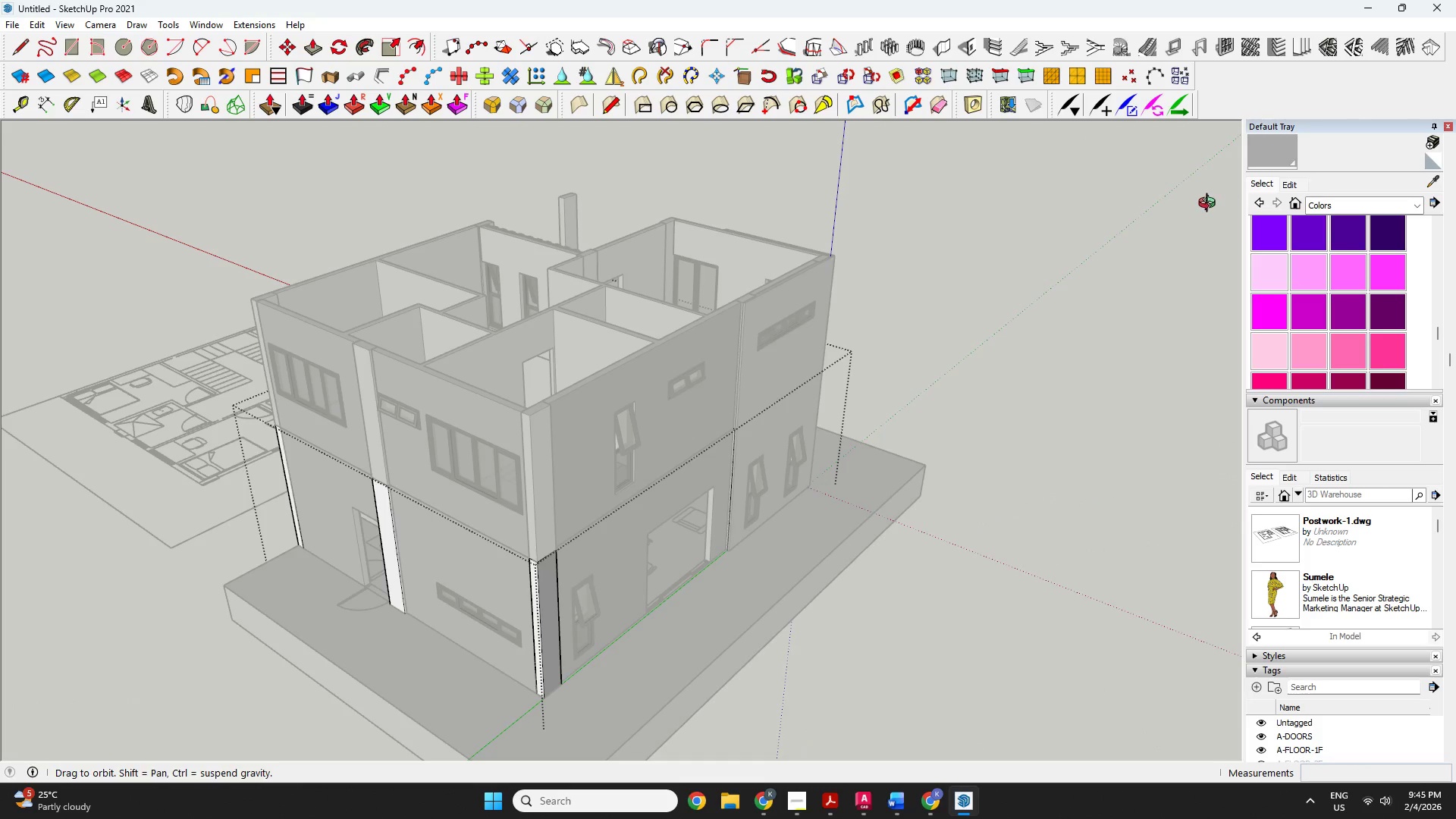 
left_click([1285, 162])
 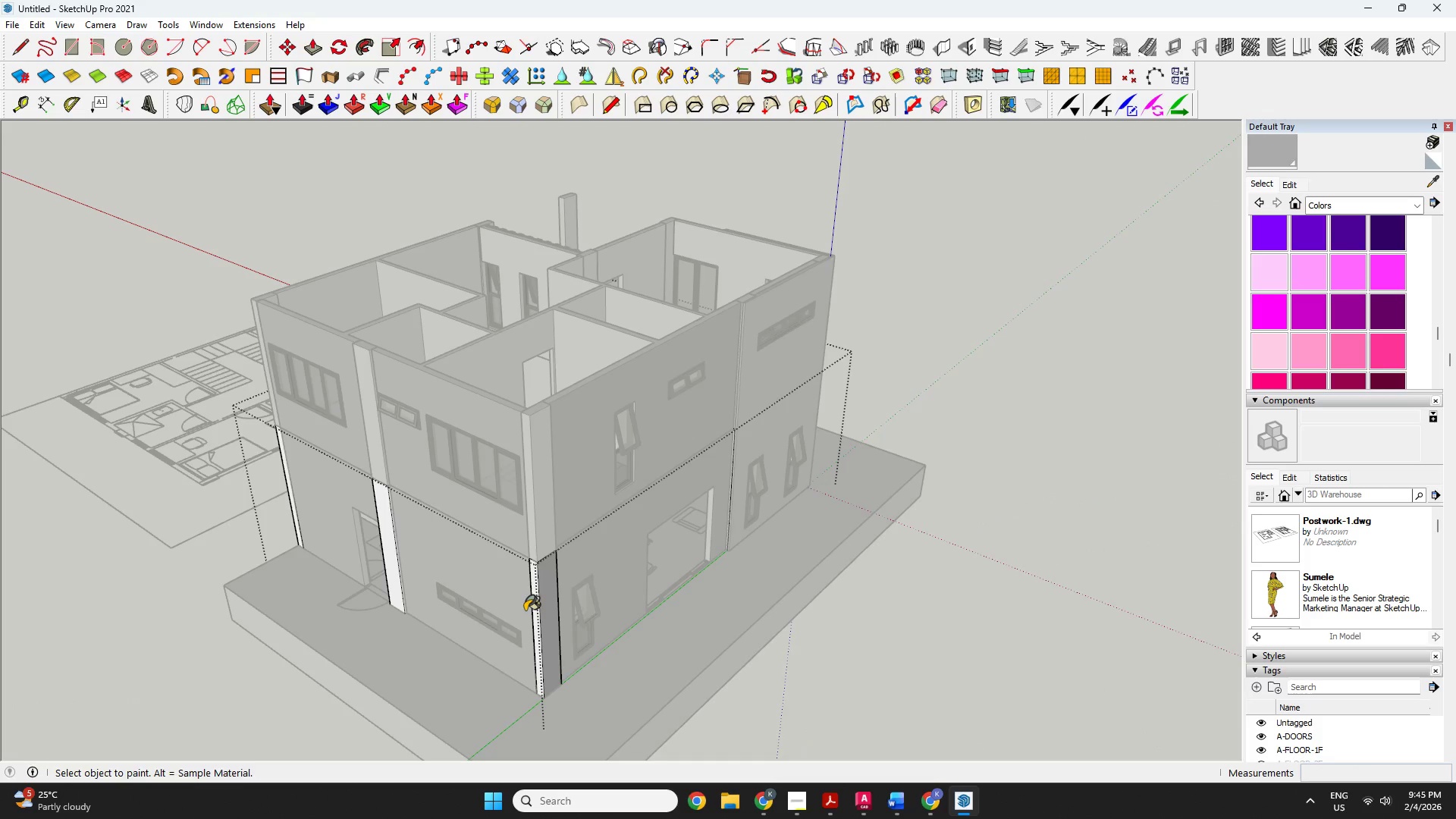 
left_click([535, 606])
 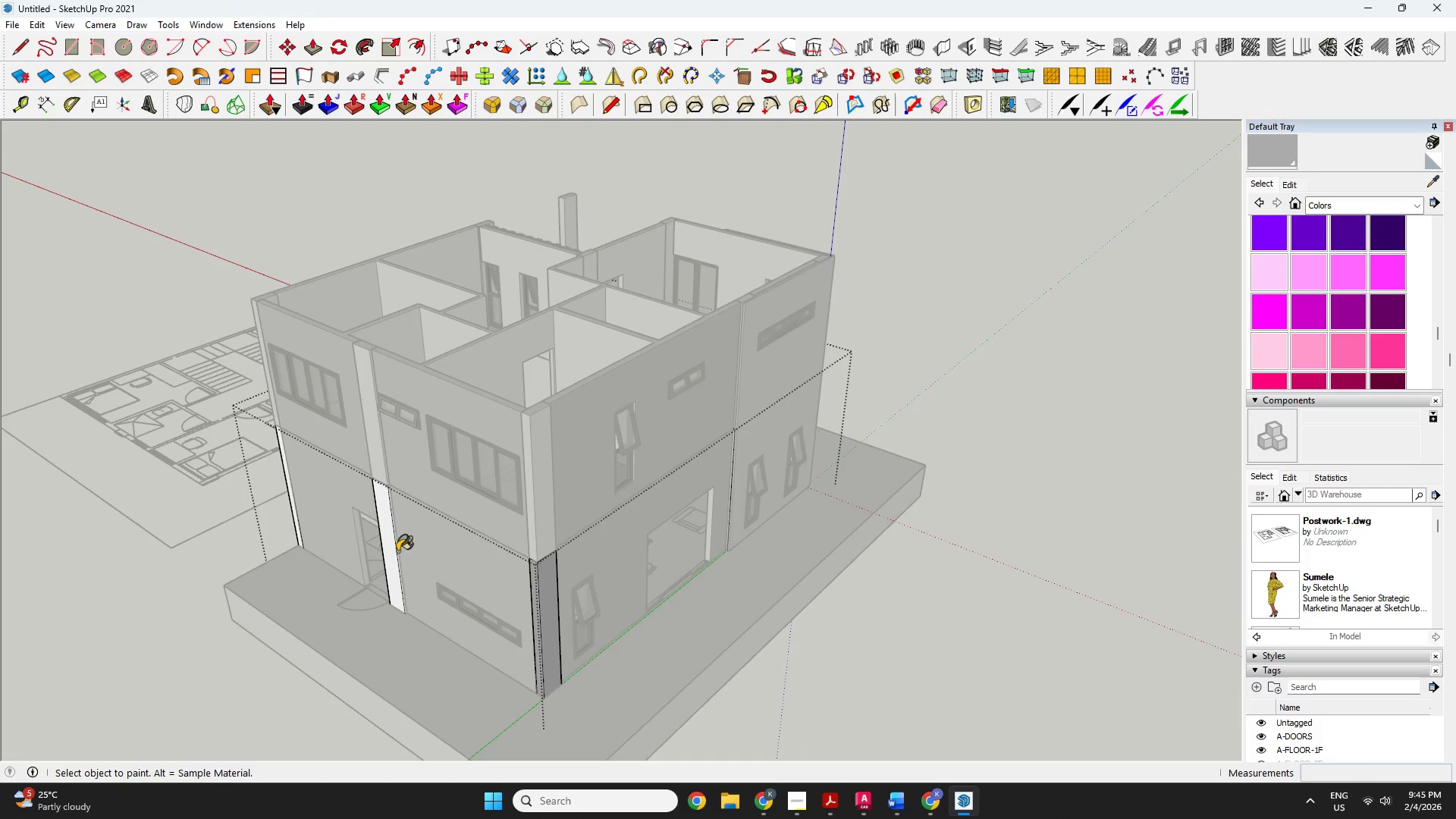 
left_click([387, 551])
 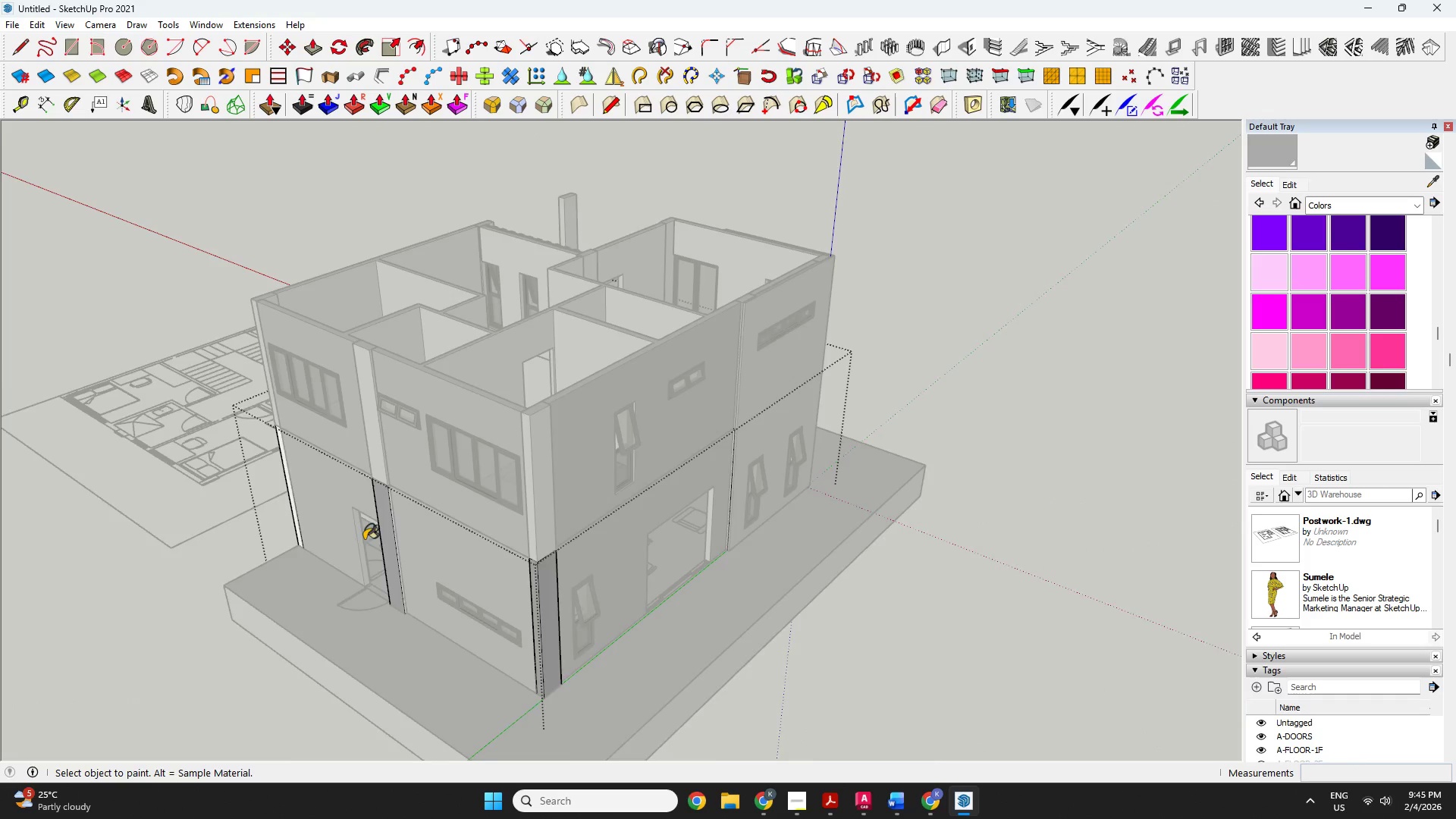 
scroll: coordinate [347, 518], scroll_direction: up, amount: 5.0
 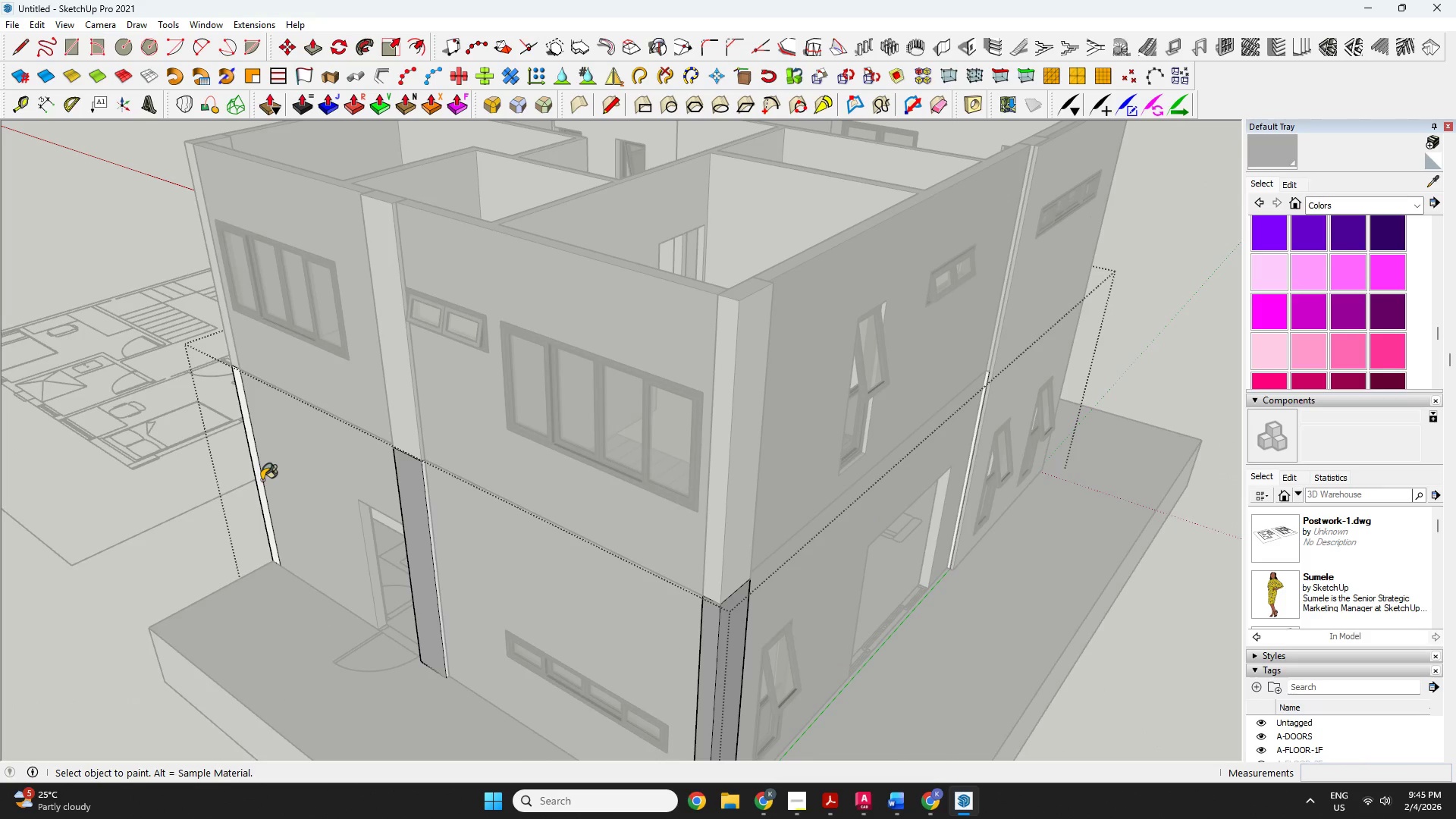 
double_click([258, 480])
 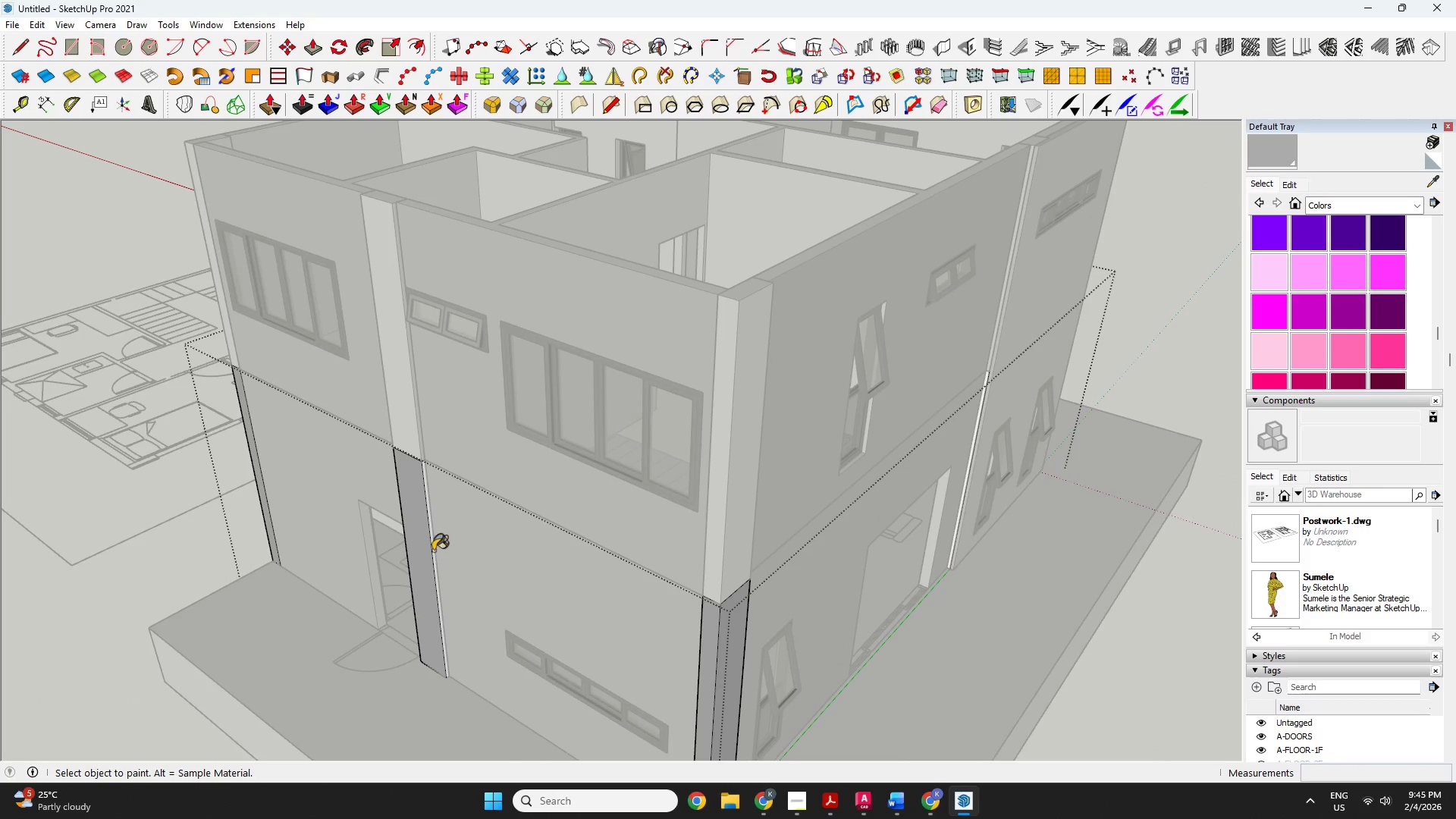 
left_click([432, 538])
 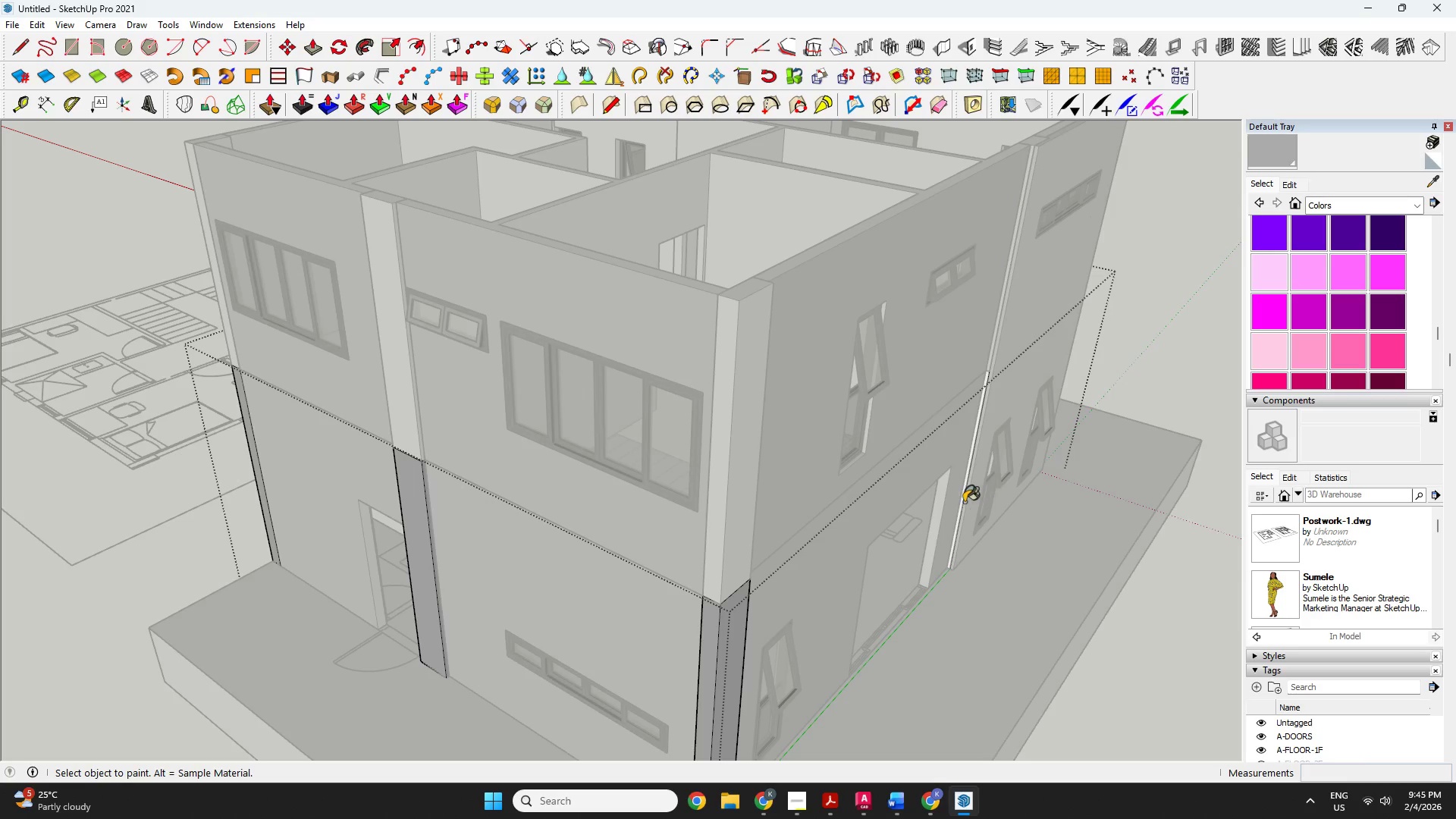 
double_click([970, 488])
 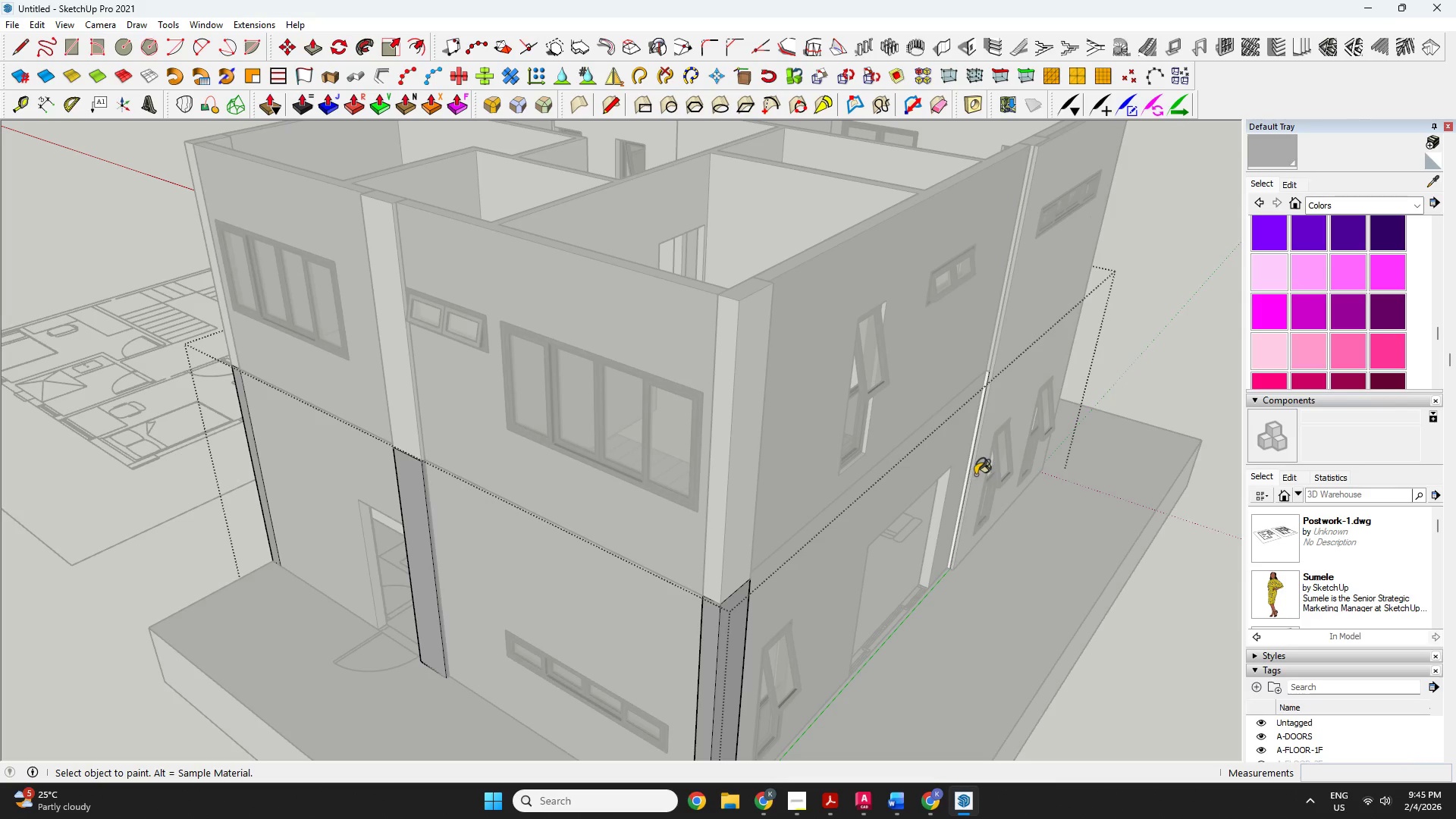 
triple_click([977, 469])
 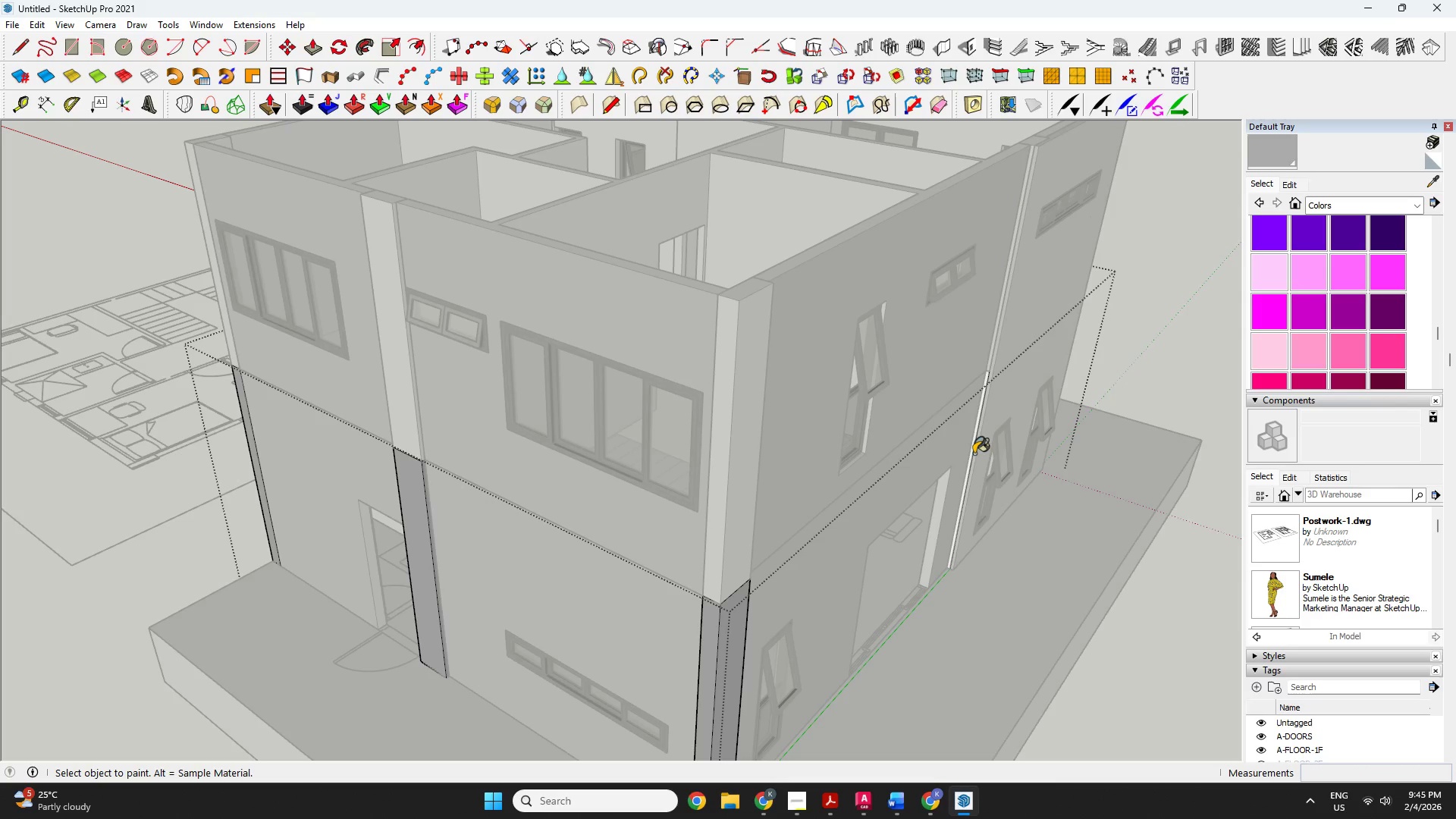 
left_click([971, 453])
 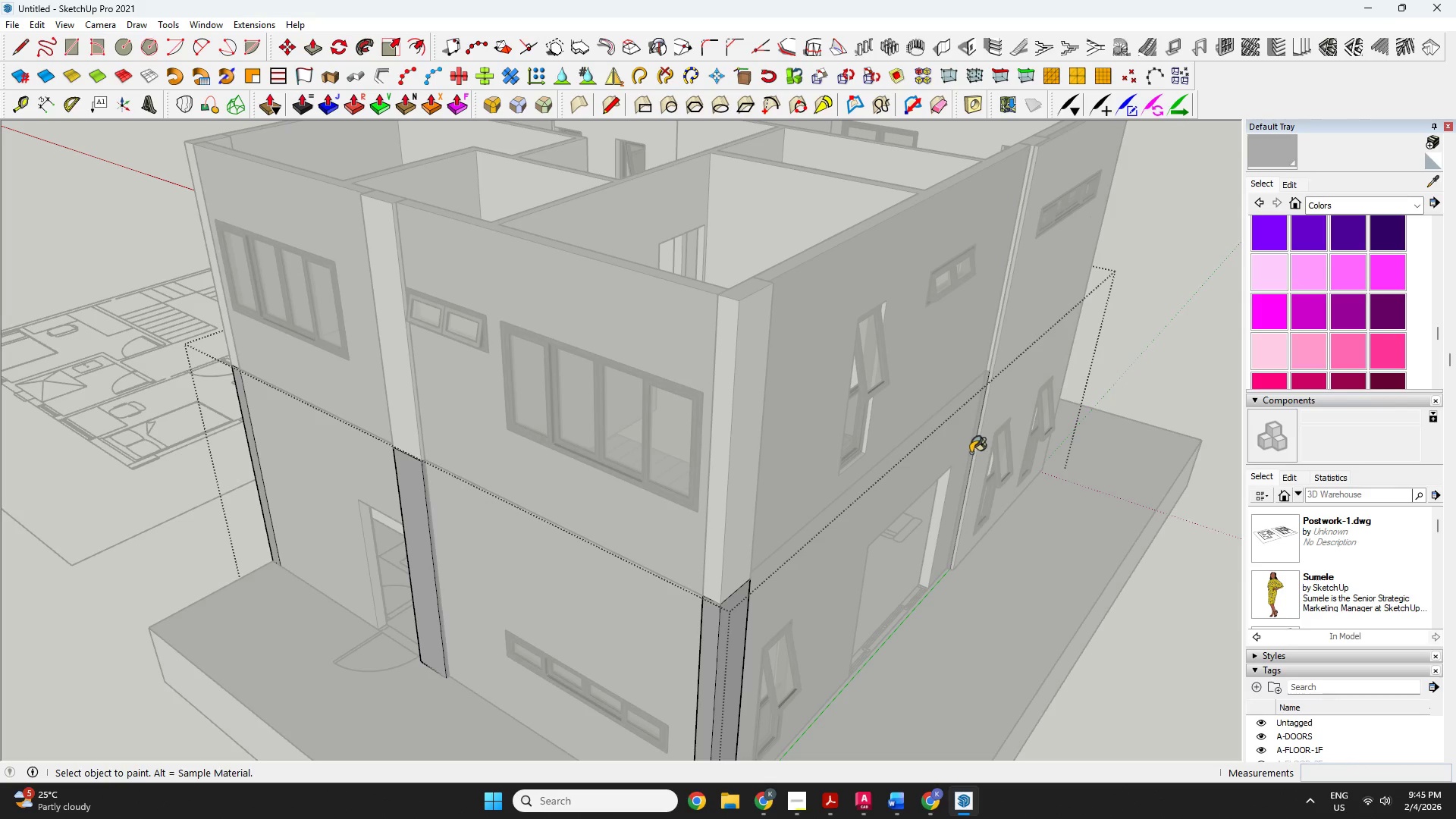 
key(Space)
 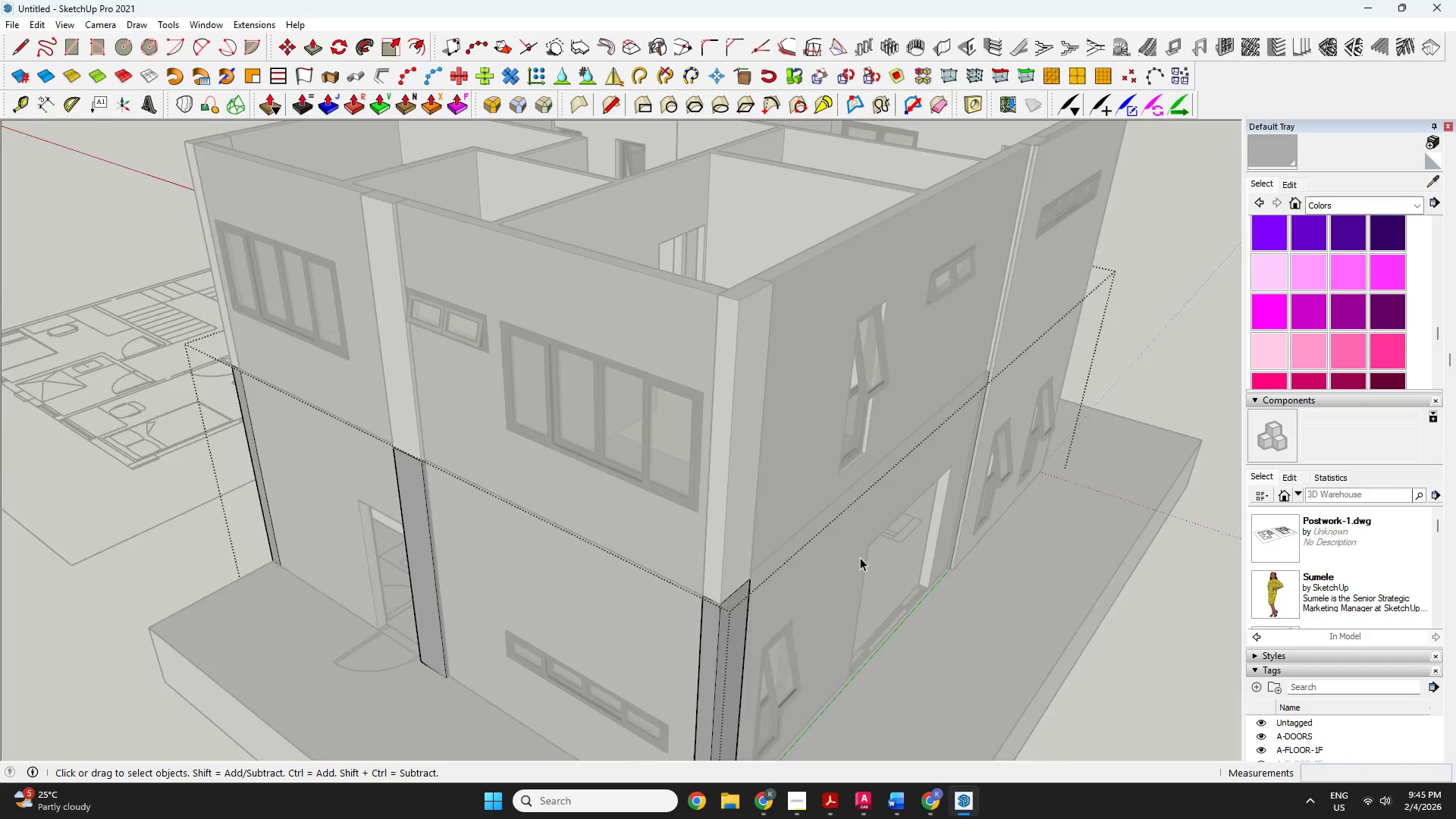 
key(Escape)
 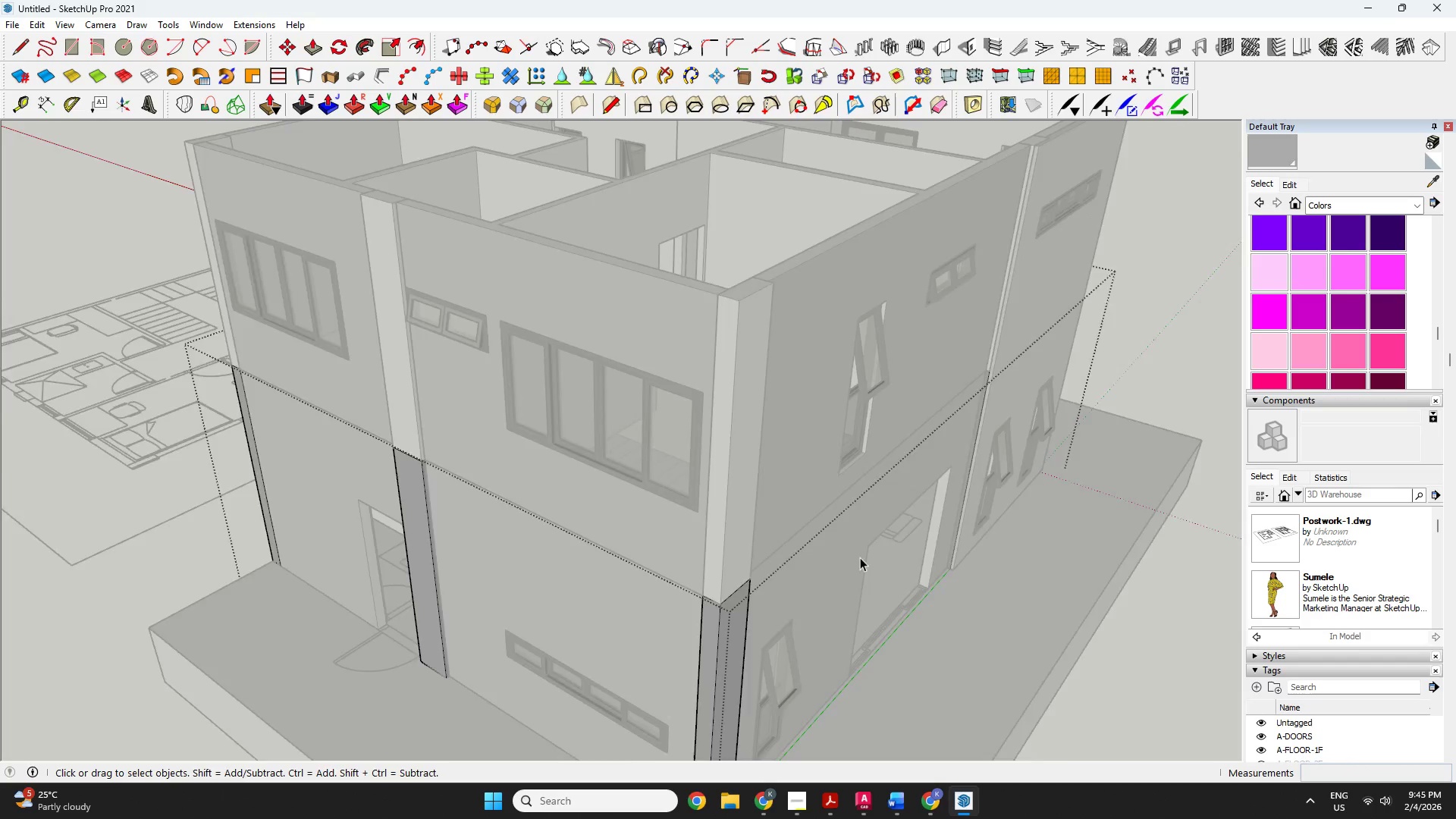 
scroll: coordinate [889, 361], scroll_direction: down, amount: 1.0
 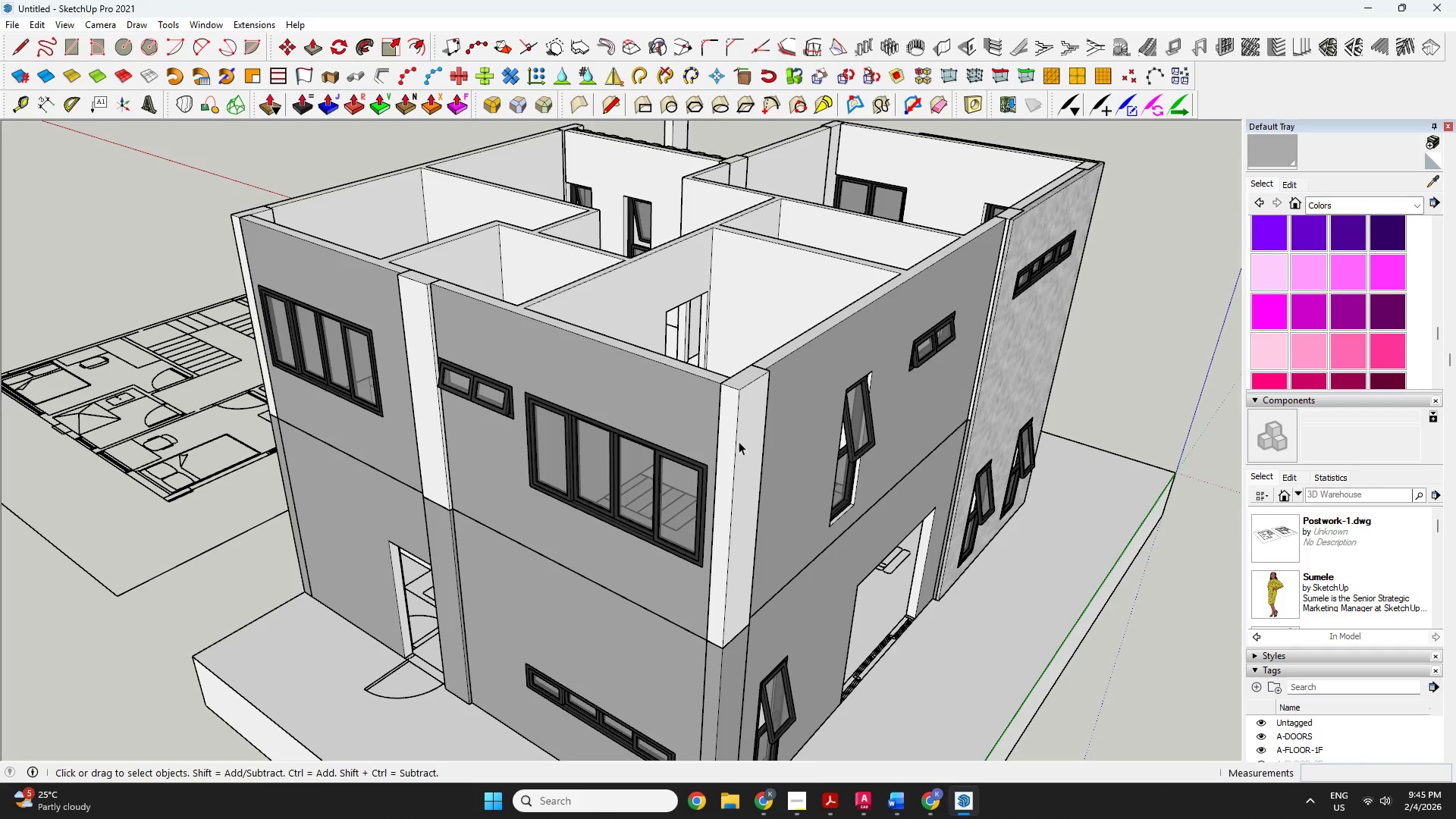 
double_click([739, 441])
 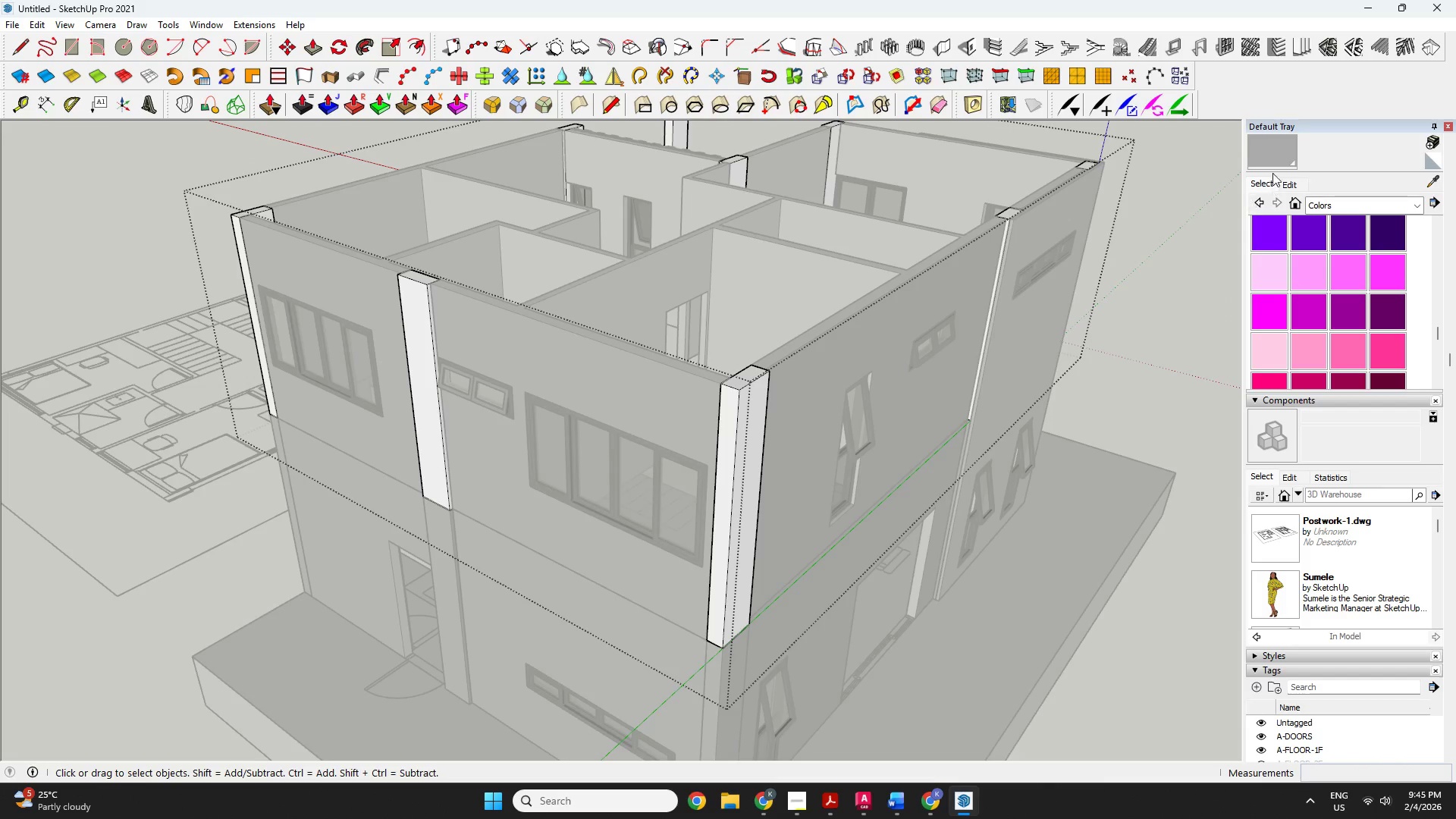 
left_click([1269, 155])
 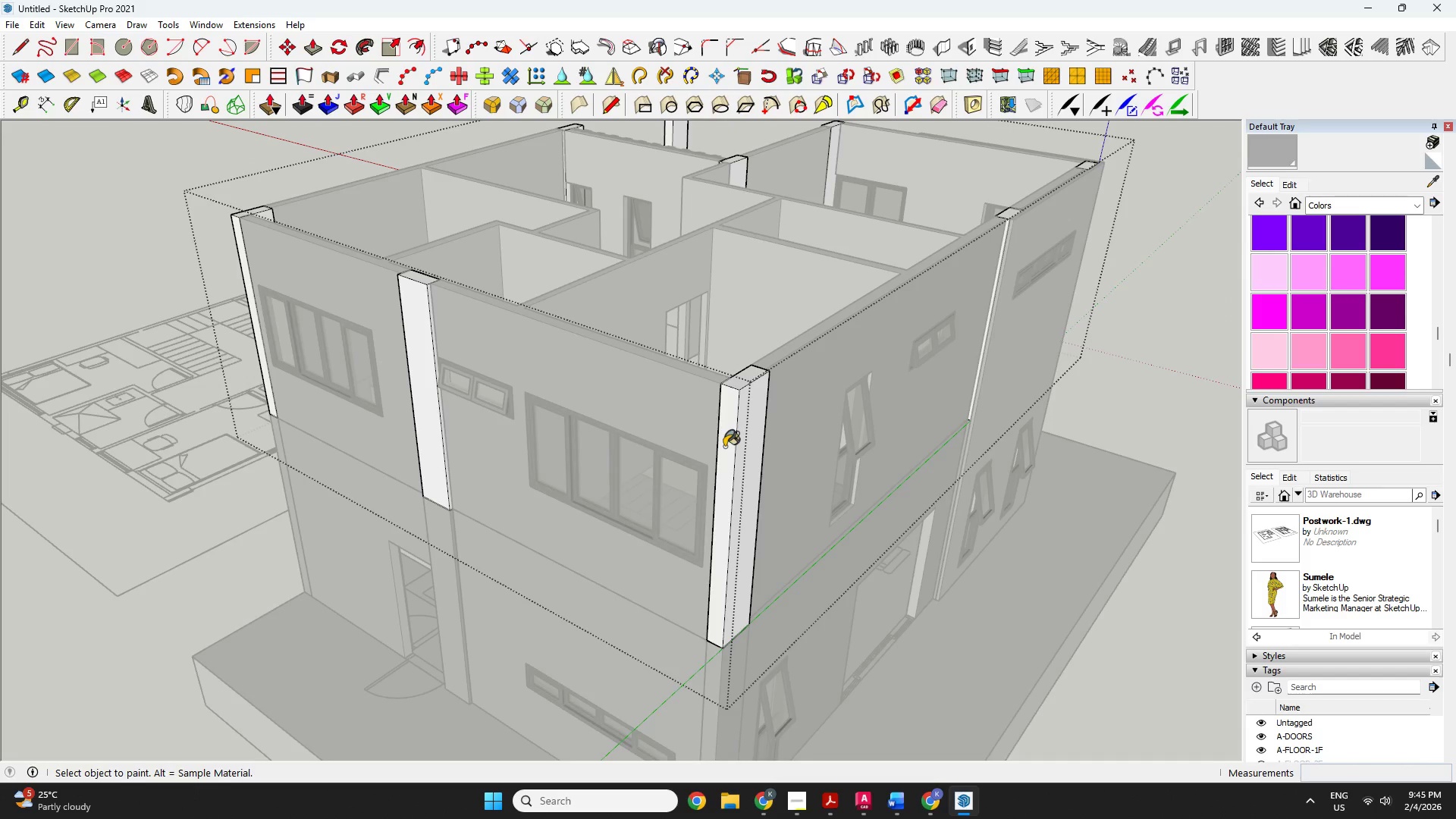 
double_click([745, 444])
 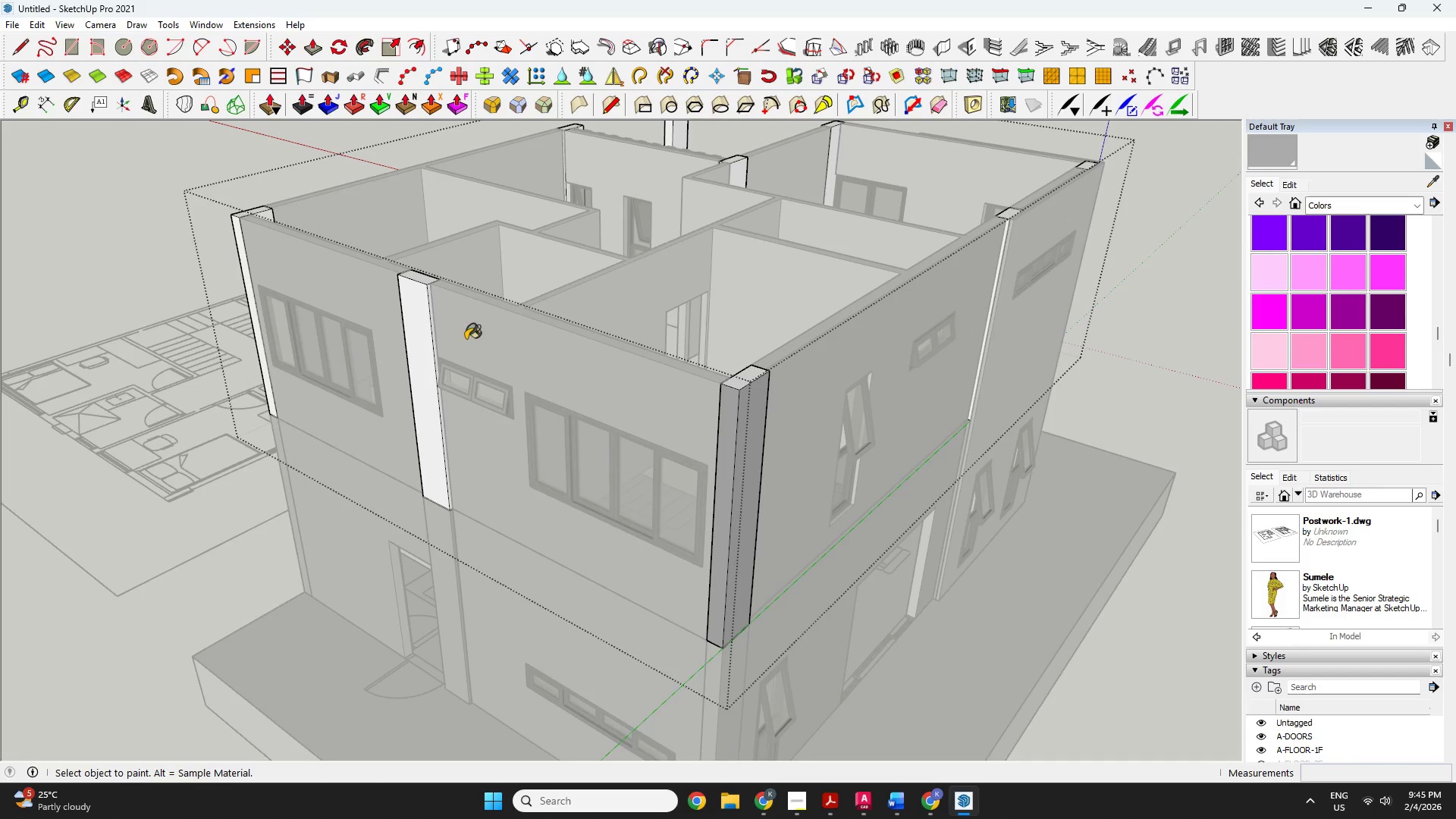 
left_click([403, 326])
 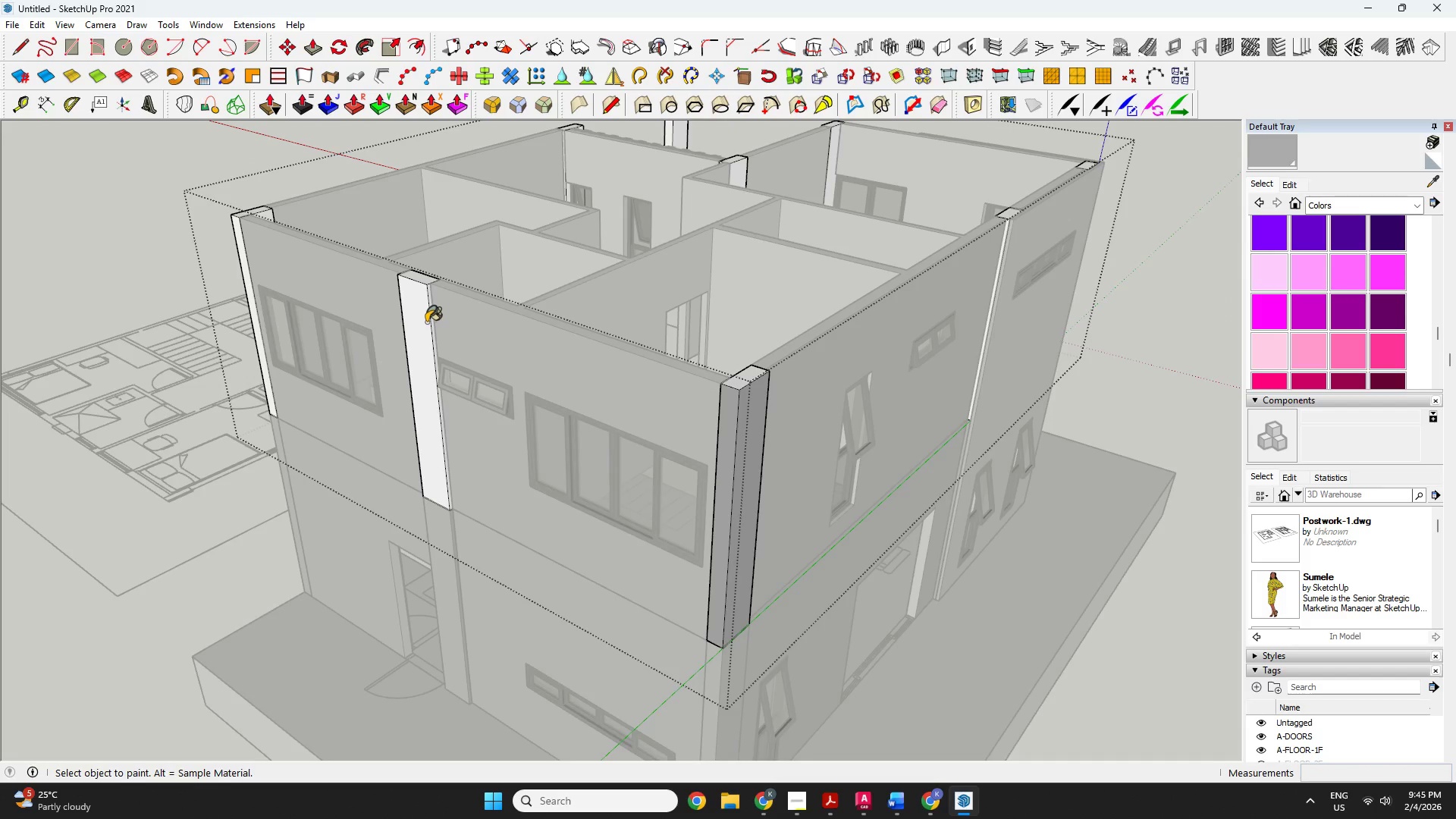 
left_click([420, 319])
 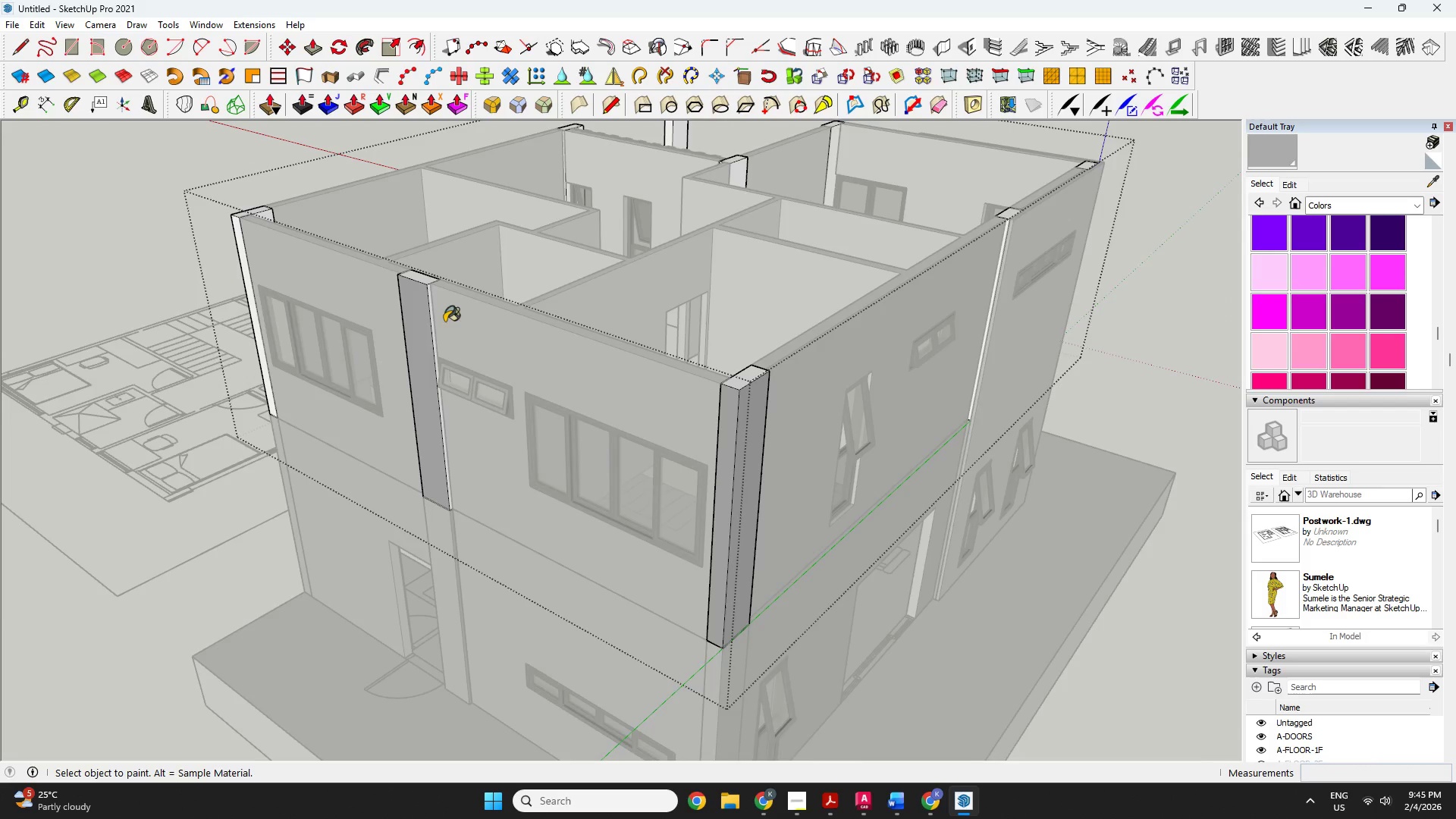 
left_click([429, 311])
 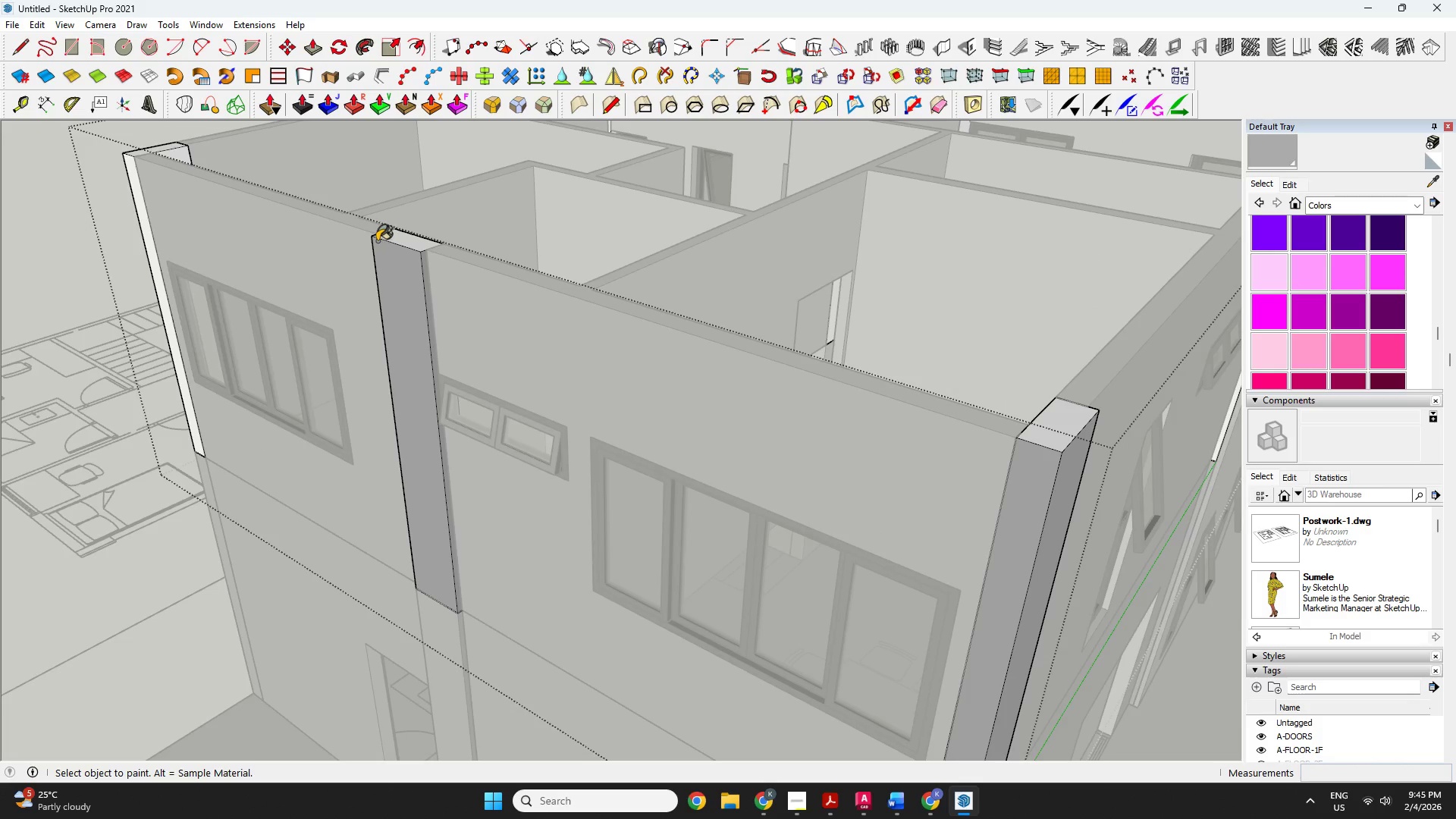 
scroll: coordinate [436, 331], scroll_direction: up, amount: 5.0
 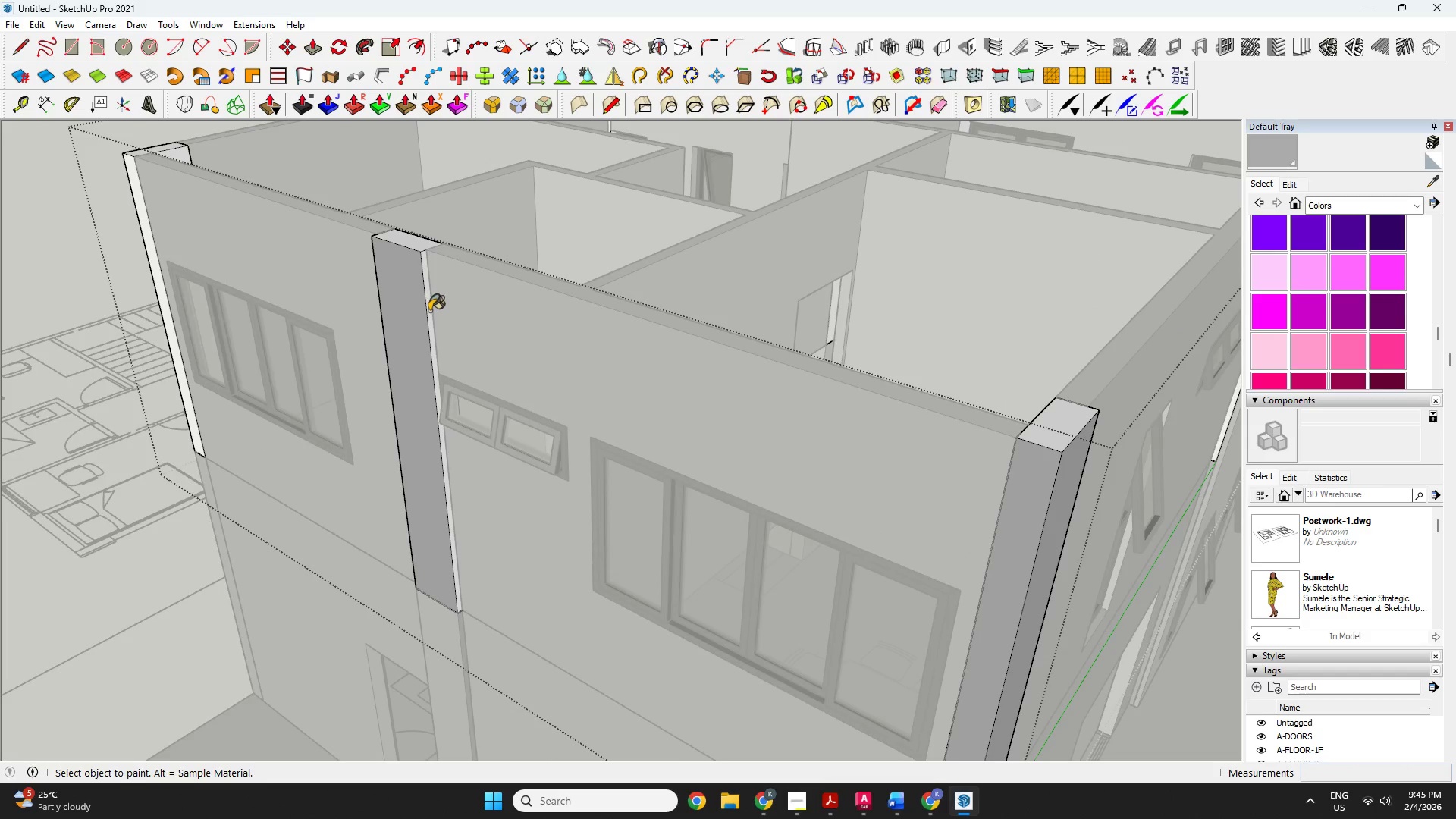 
left_click([372, 240])
 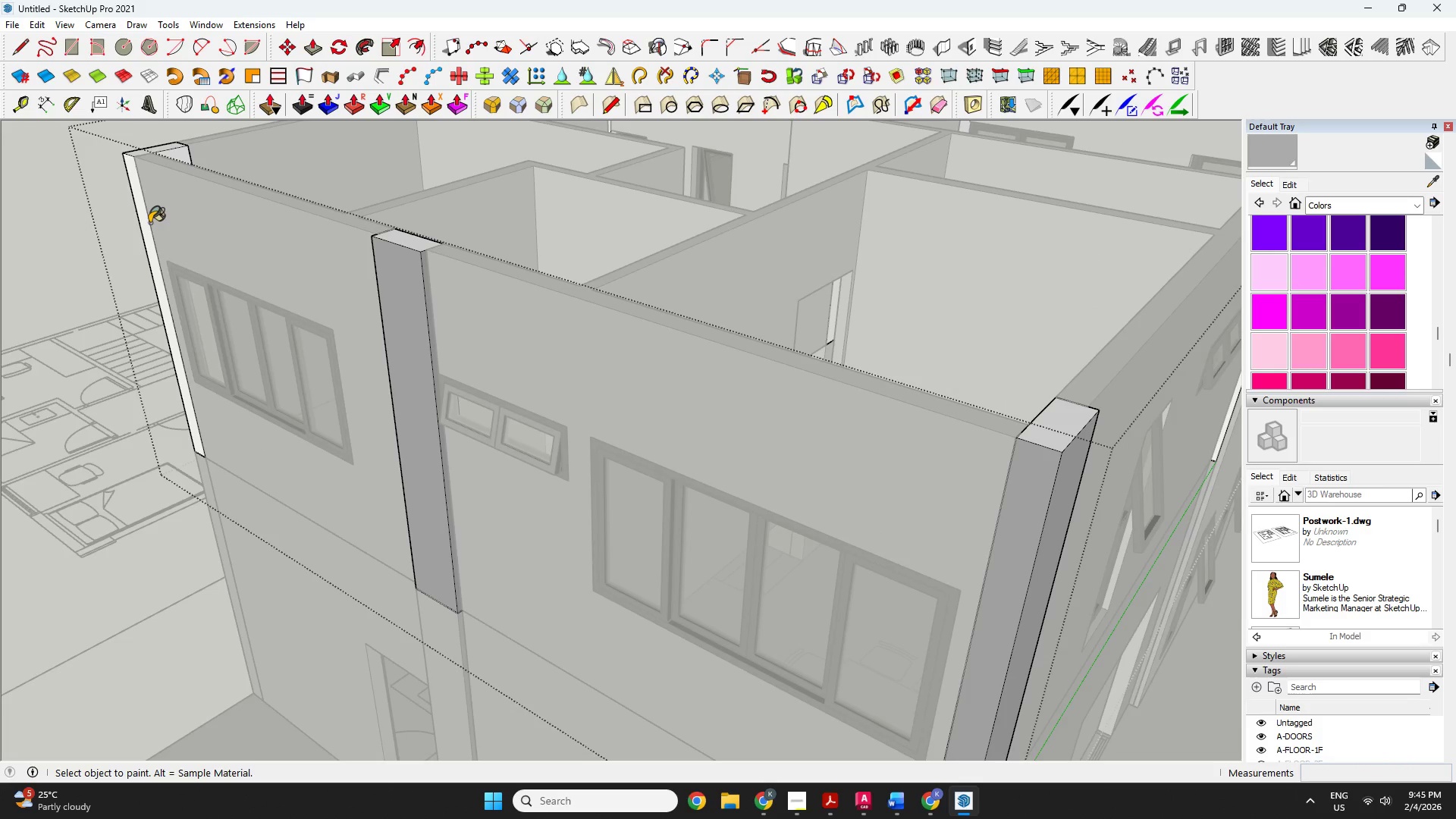 
double_click([143, 221])
 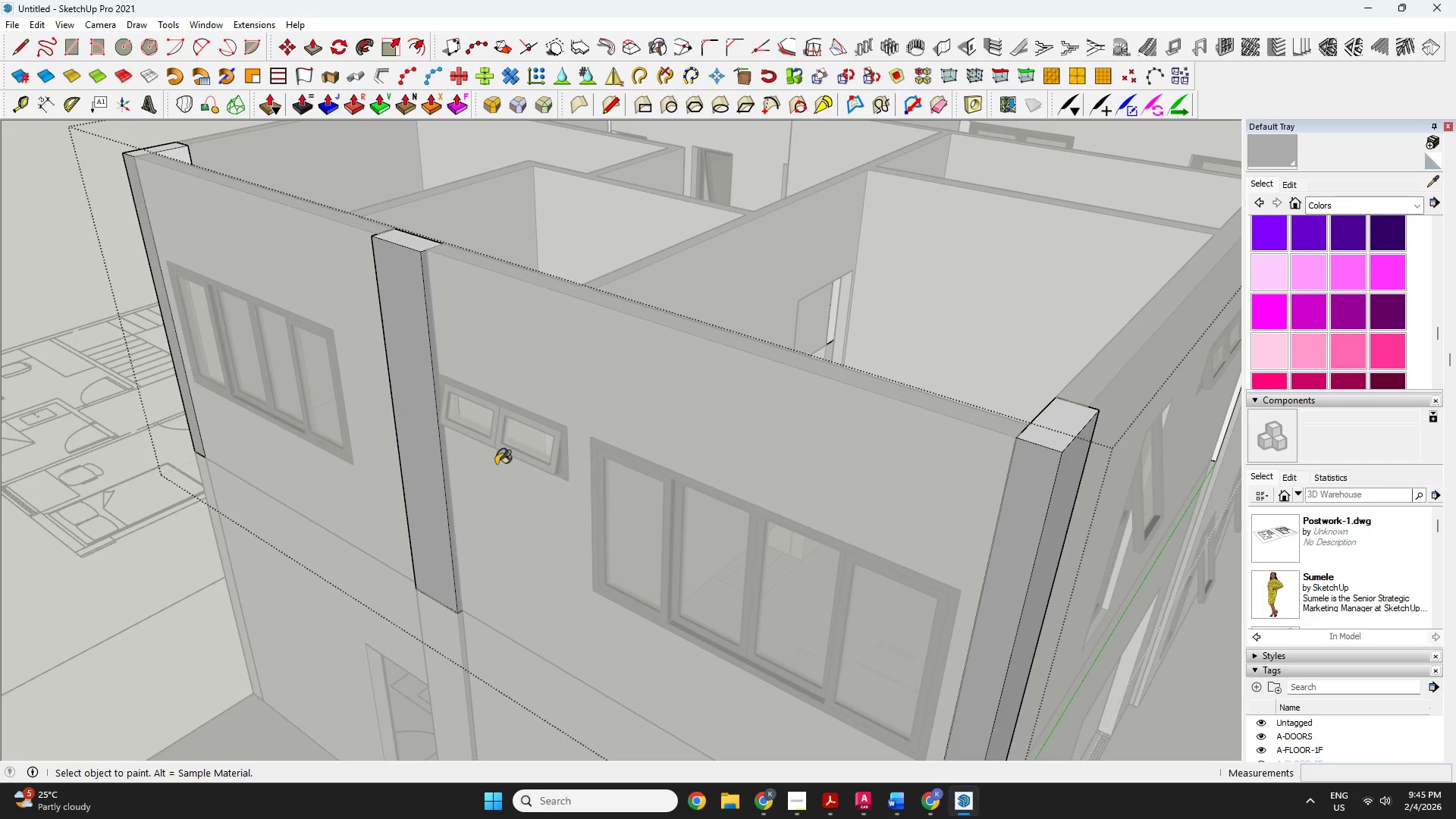 
key(O)
 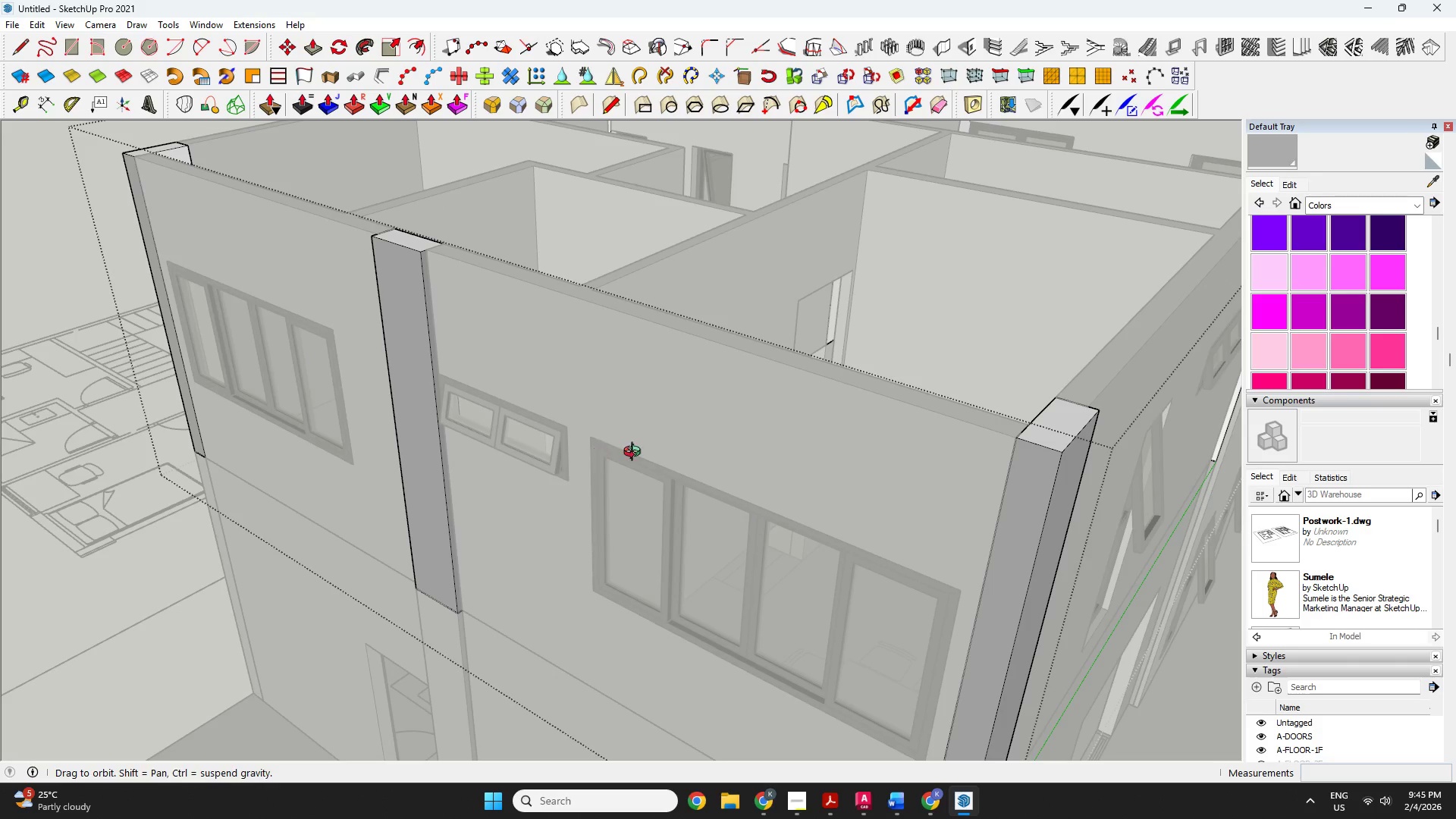 
left_click_drag(start_coordinate=[654, 460], to_coordinate=[1122, 501])
 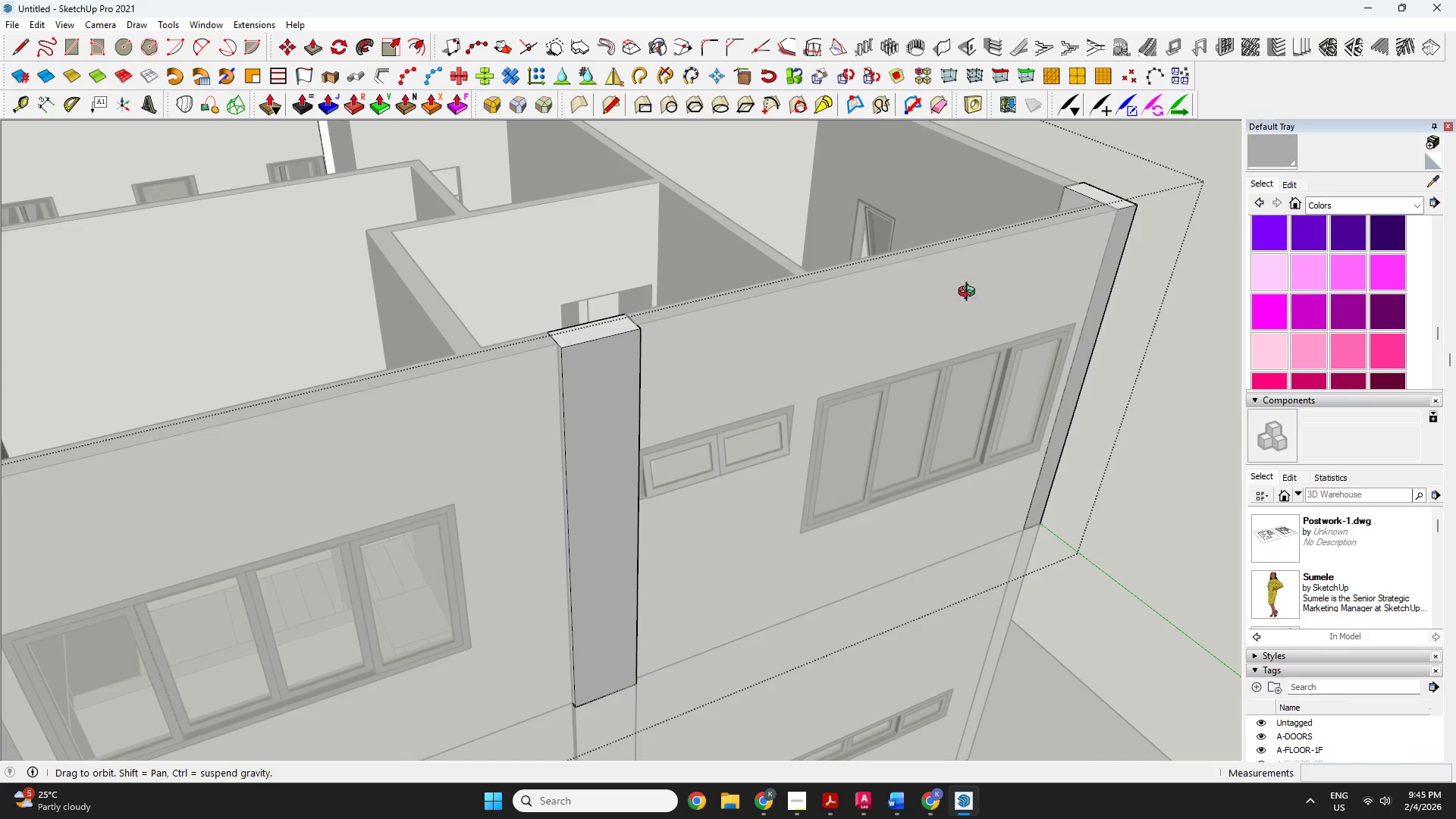 
left_click_drag(start_coordinate=[982, 434], to_coordinate=[115, 436])
 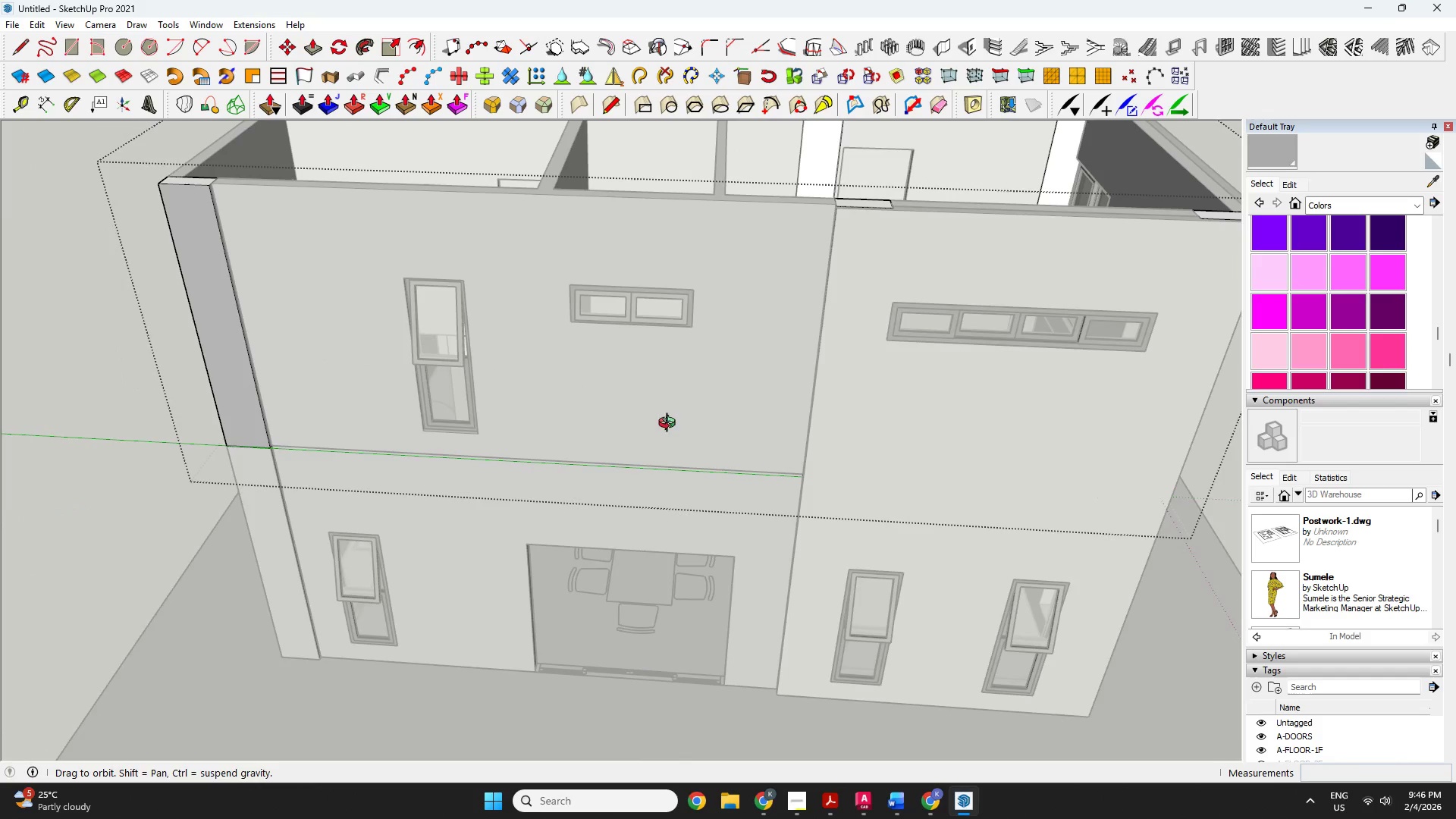 
scroll: coordinate [556, 446], scroll_direction: down, amount: 2.0
 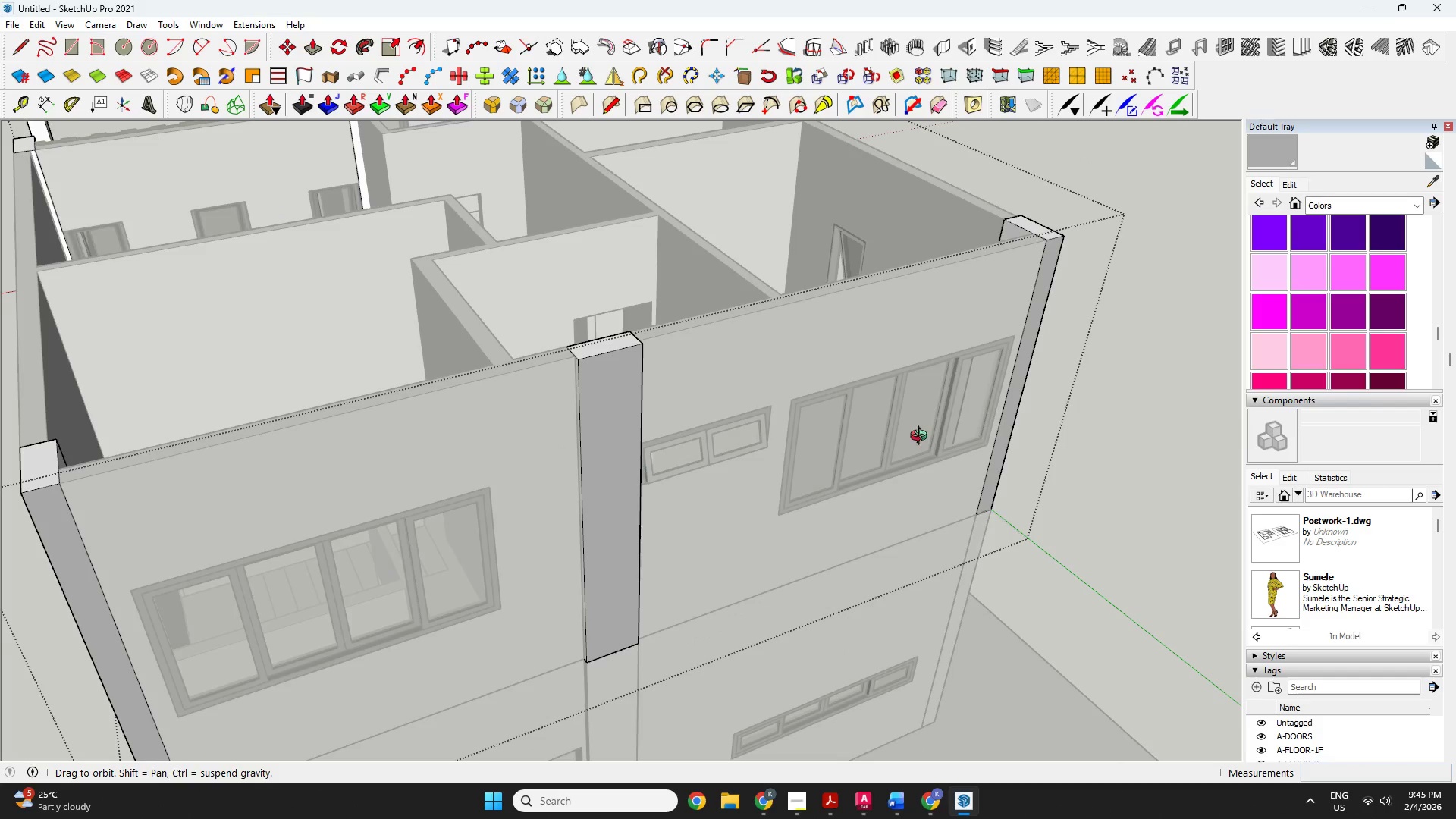 
left_click_drag(start_coordinate=[956, 513], to_coordinate=[292, 469])
 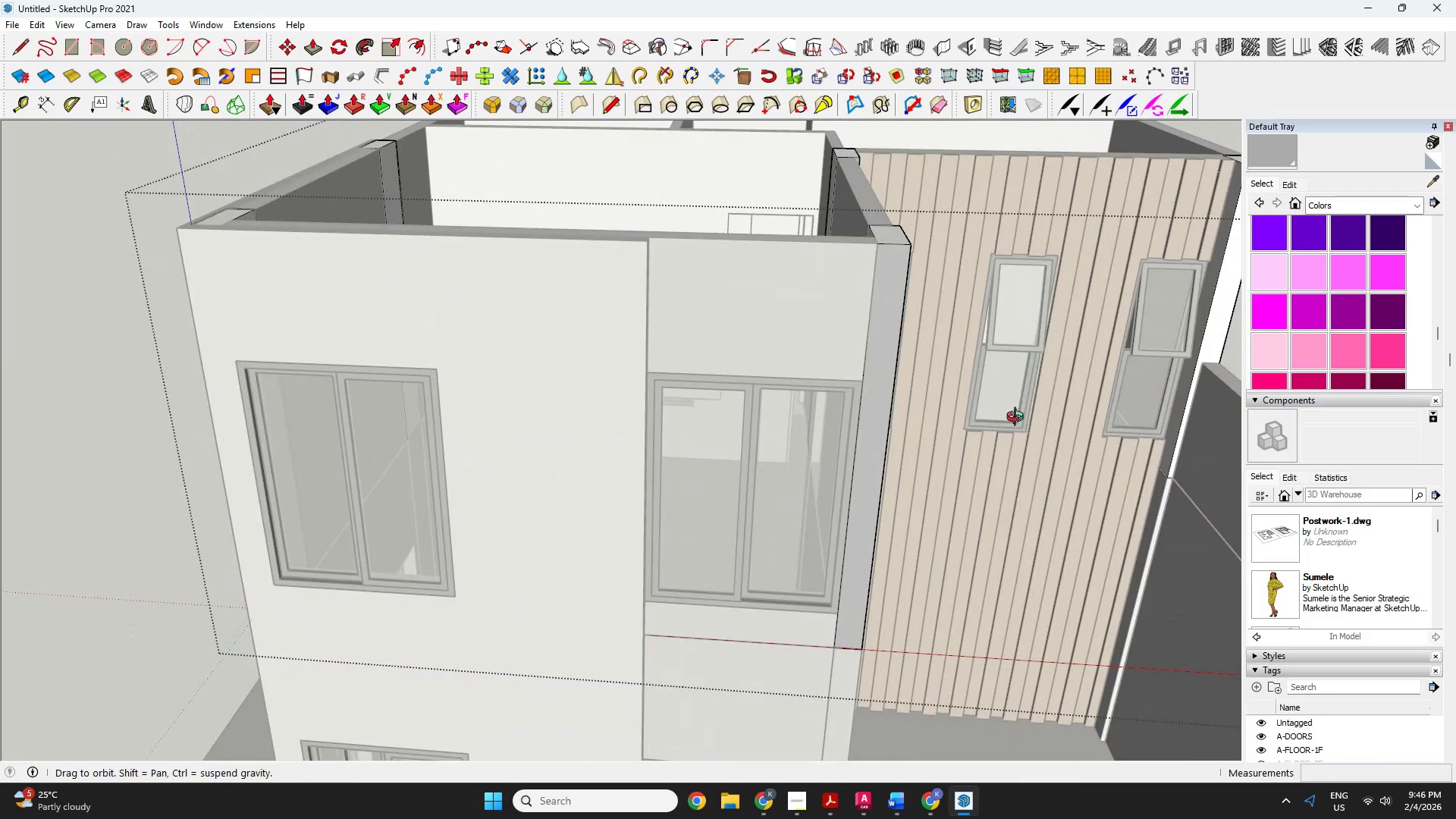 
left_click_drag(start_coordinate=[992, 443], to_coordinate=[914, 476])
 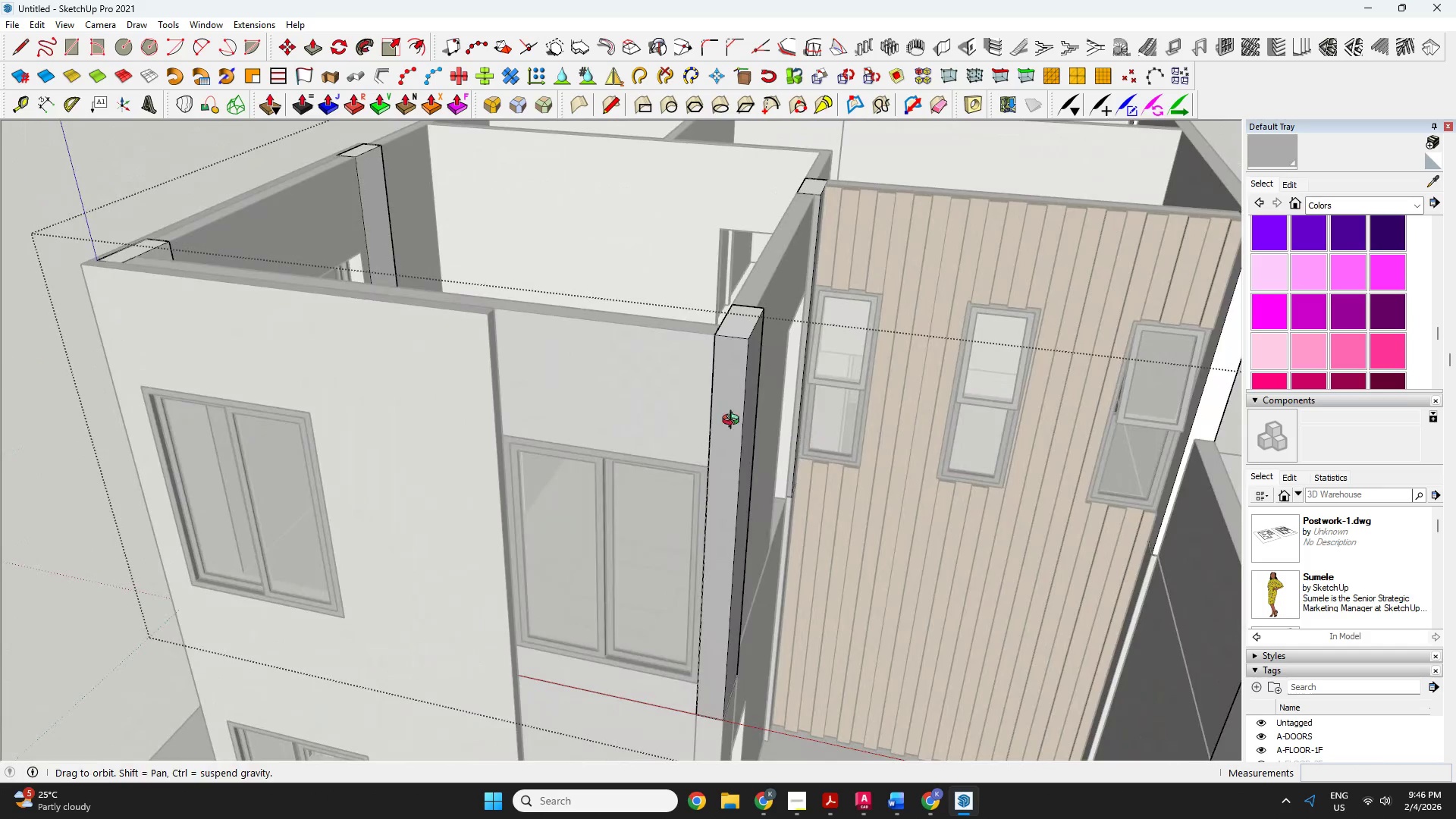 
key(Space)
 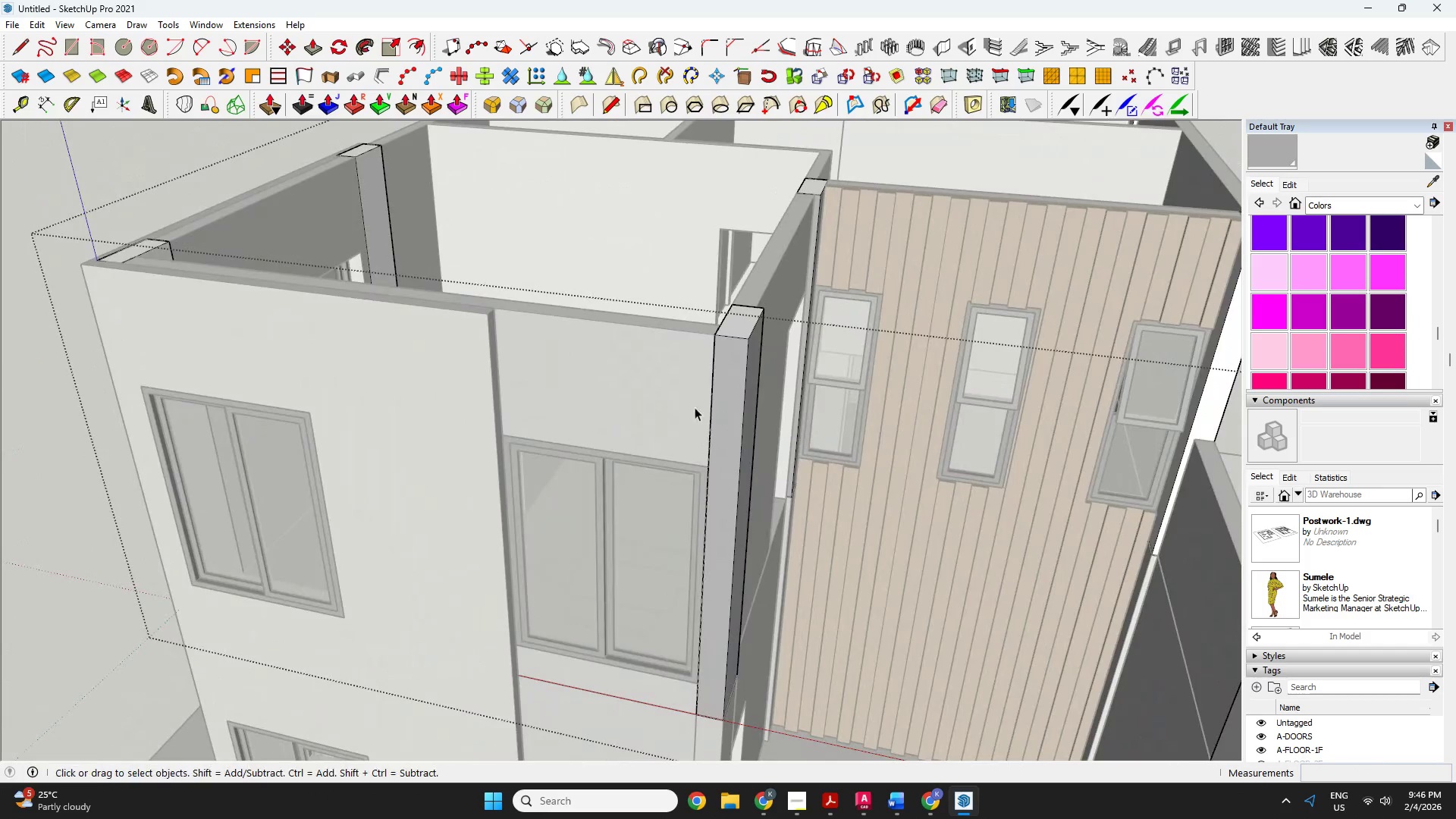 
key(Escape)
 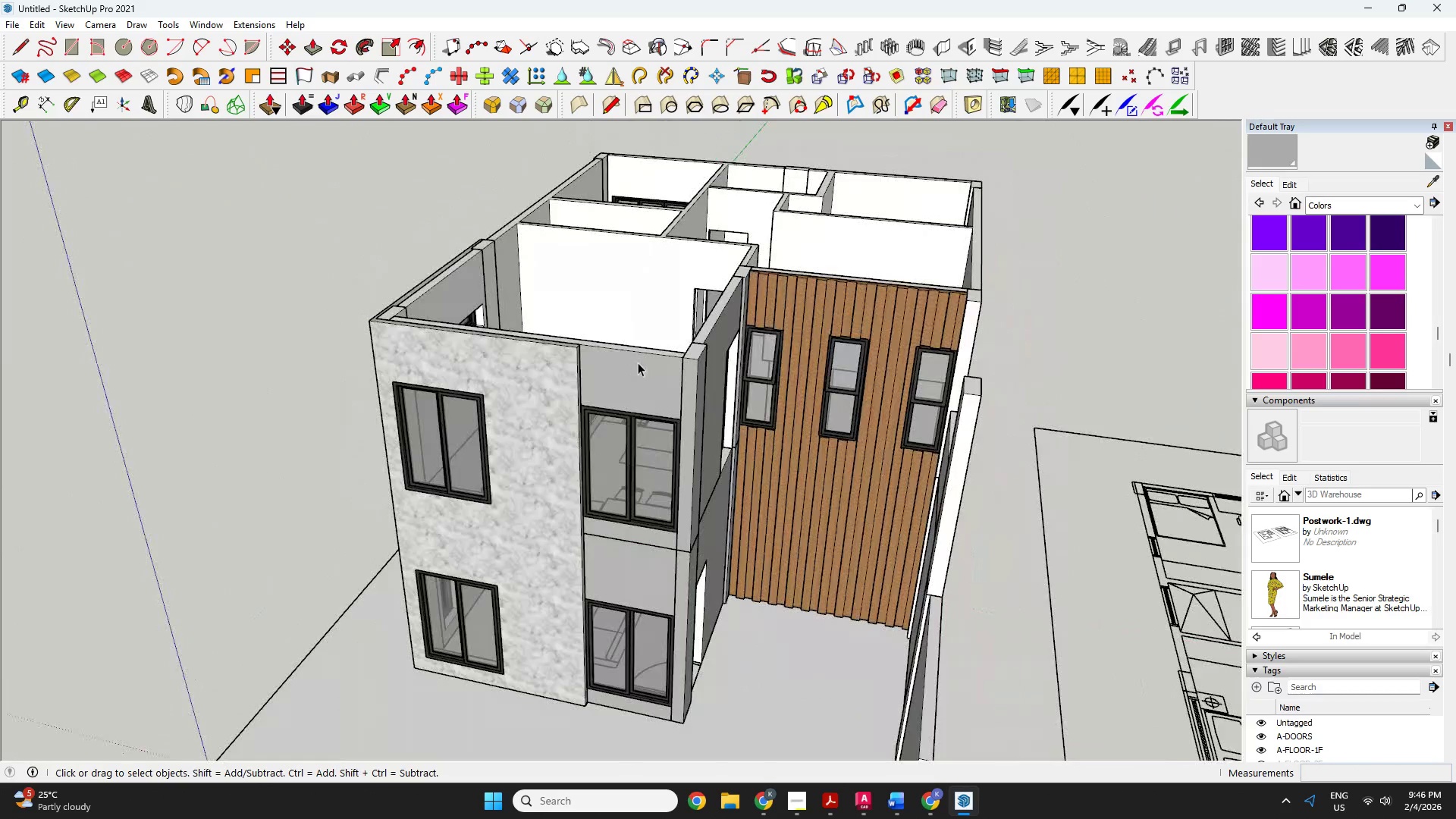 
key(Escape)
 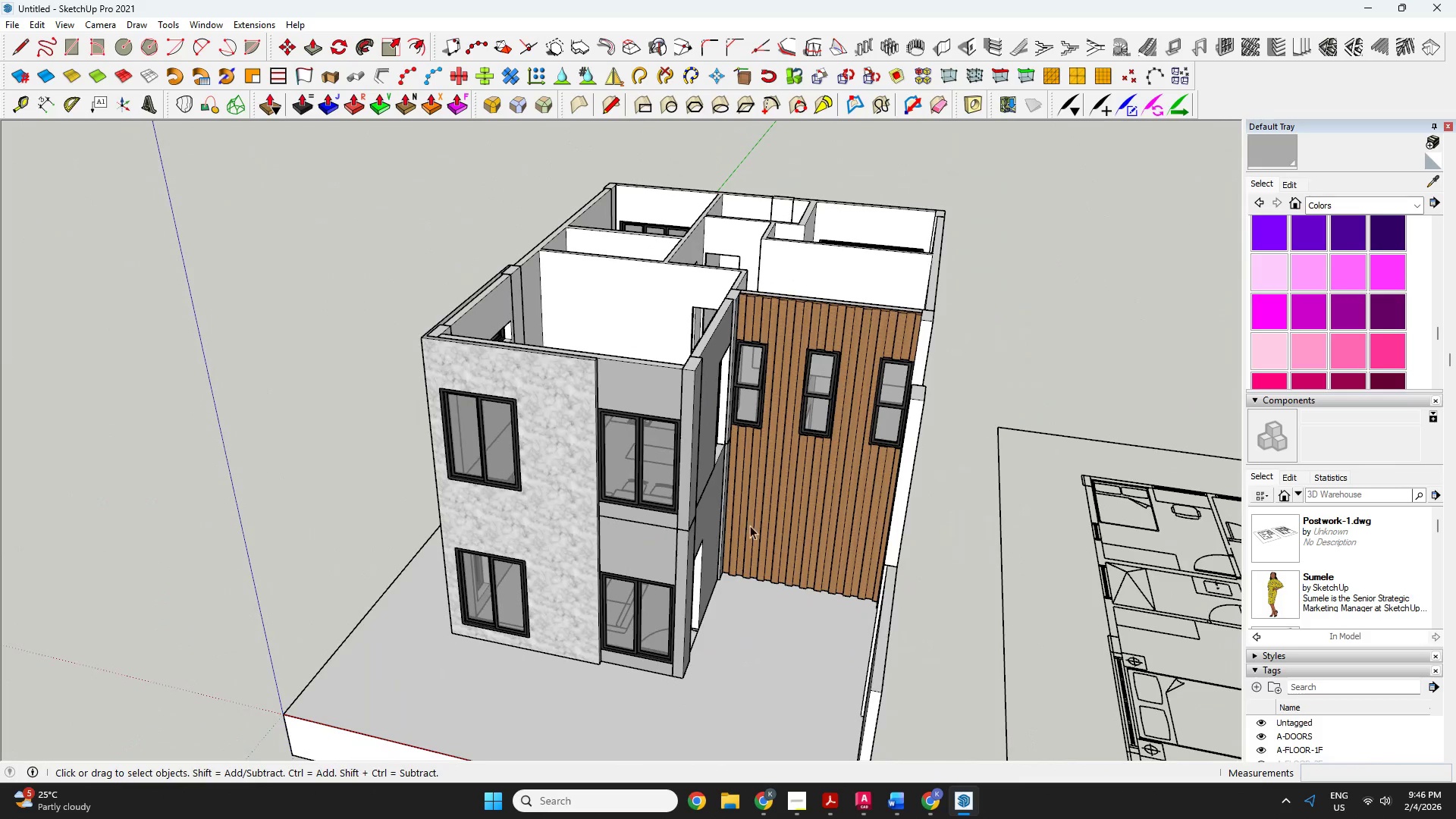 
scroll: coordinate [681, 425], scroll_direction: down, amount: 10.0
 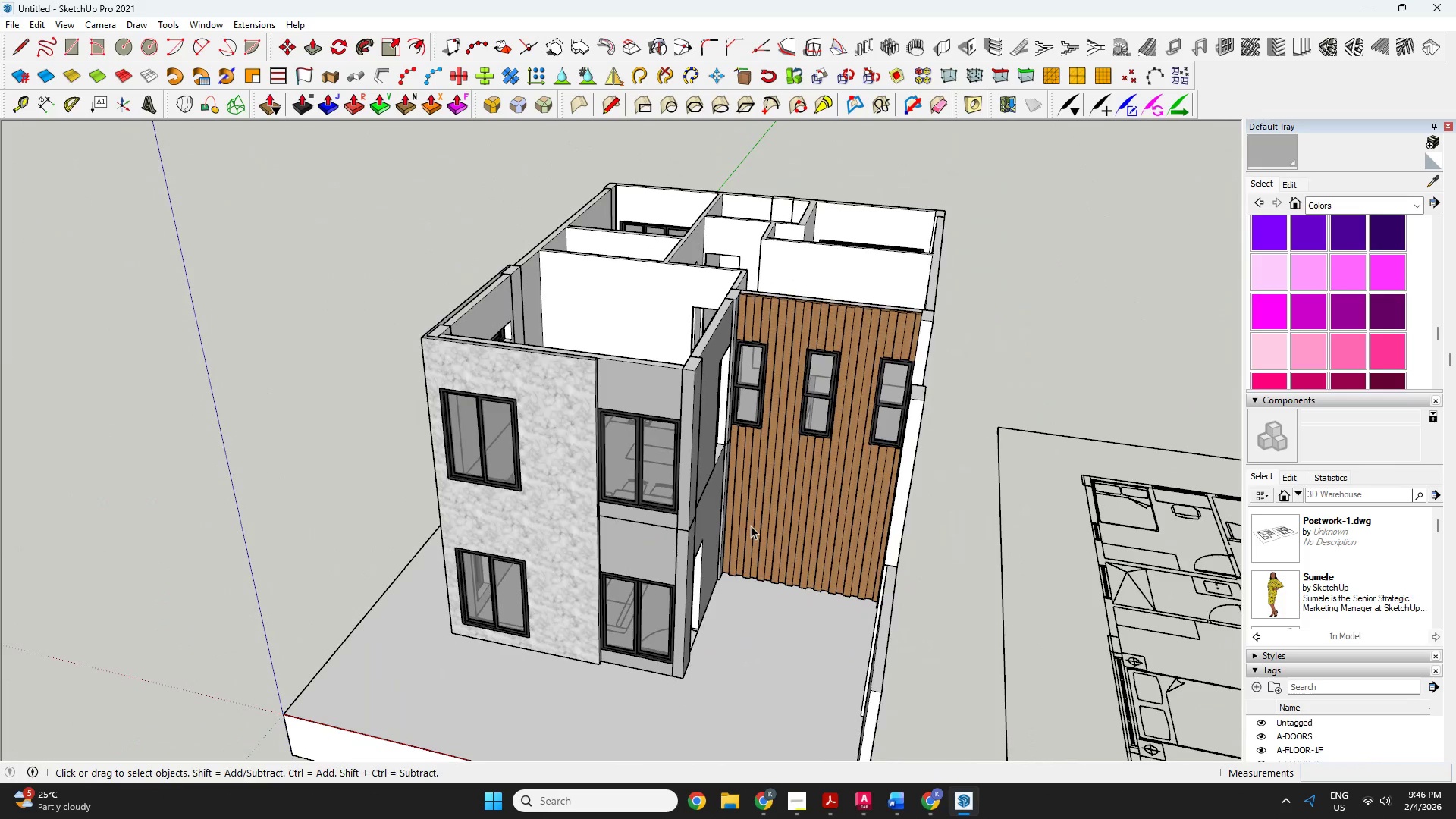 
key(O)
 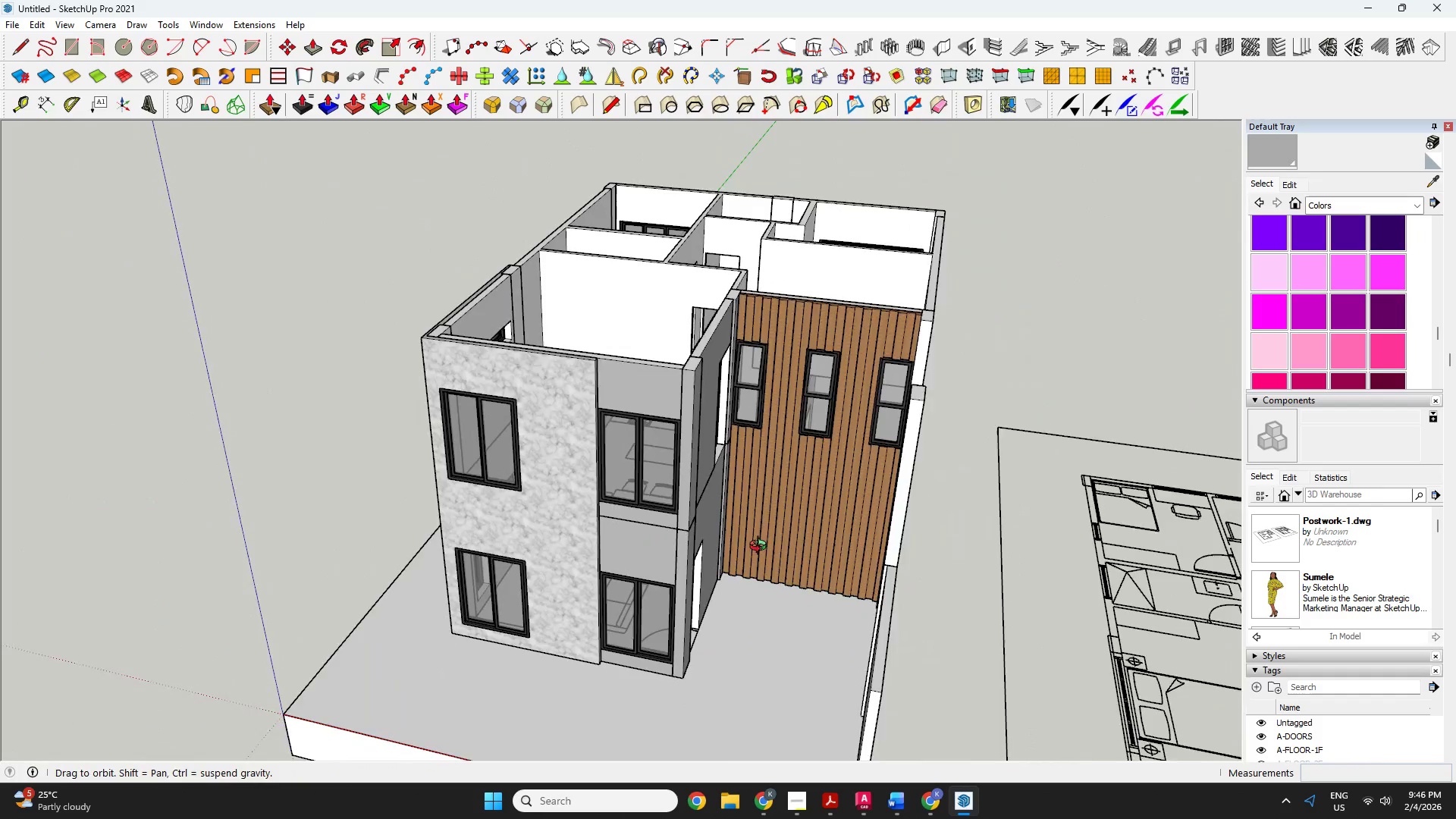 
left_click_drag(start_coordinate=[793, 546], to_coordinate=[1455, 592])
 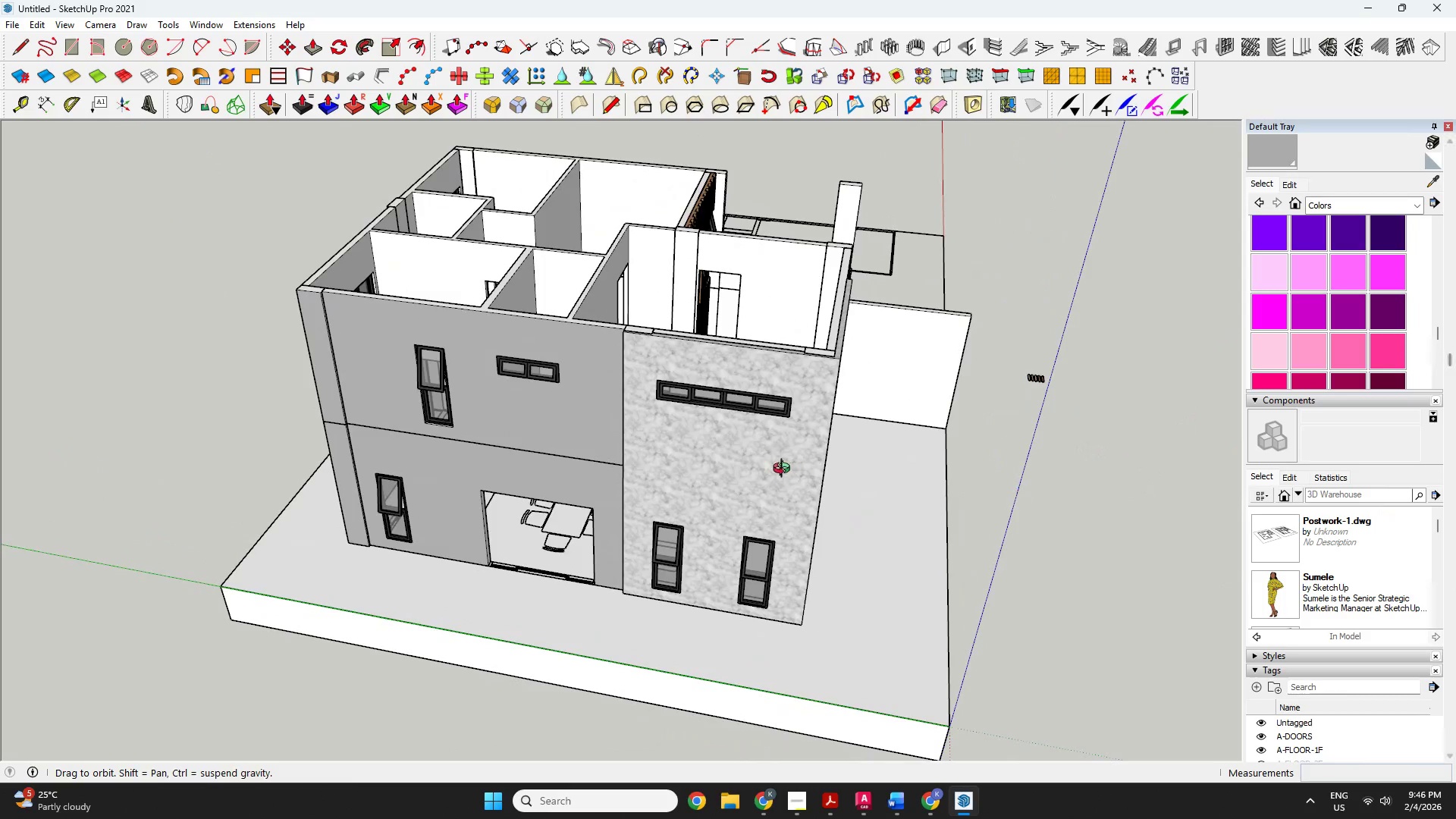 
left_click_drag(start_coordinate=[781, 492], to_coordinate=[97, 411])
 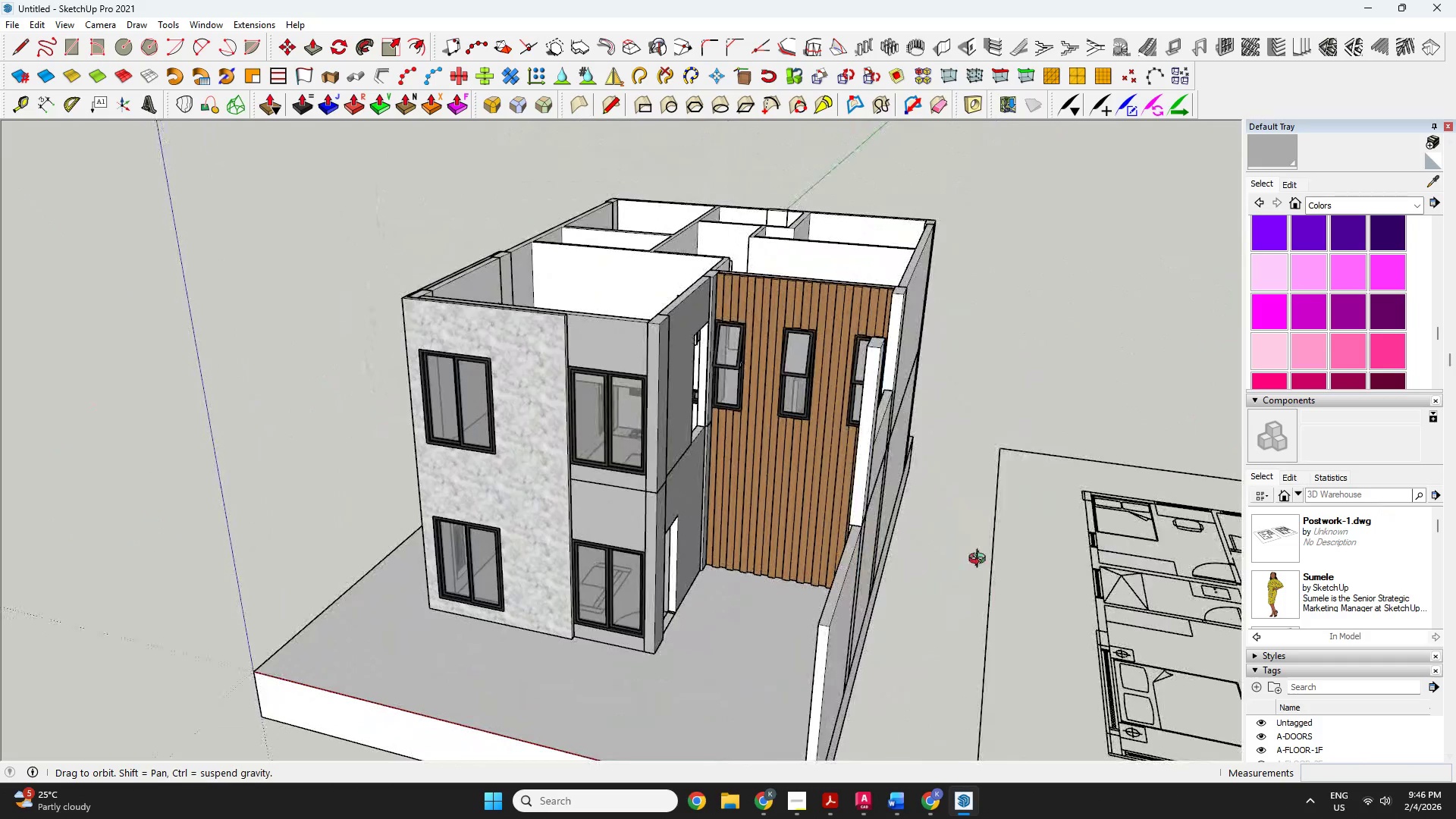 
left_click_drag(start_coordinate=[975, 563], to_coordinate=[787, 655])
 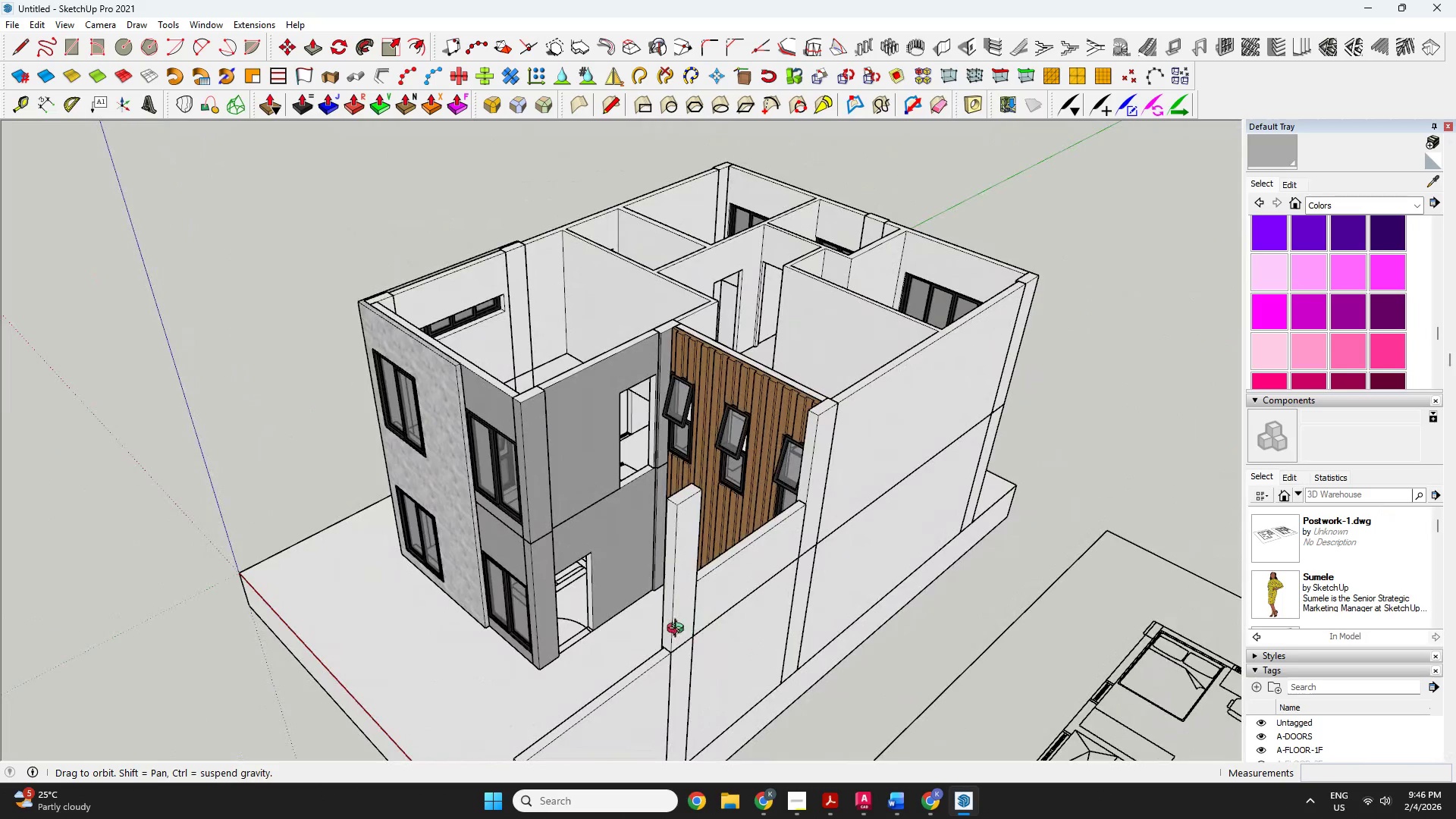 
left_click_drag(start_coordinate=[594, 646], to_coordinate=[424, 759])
 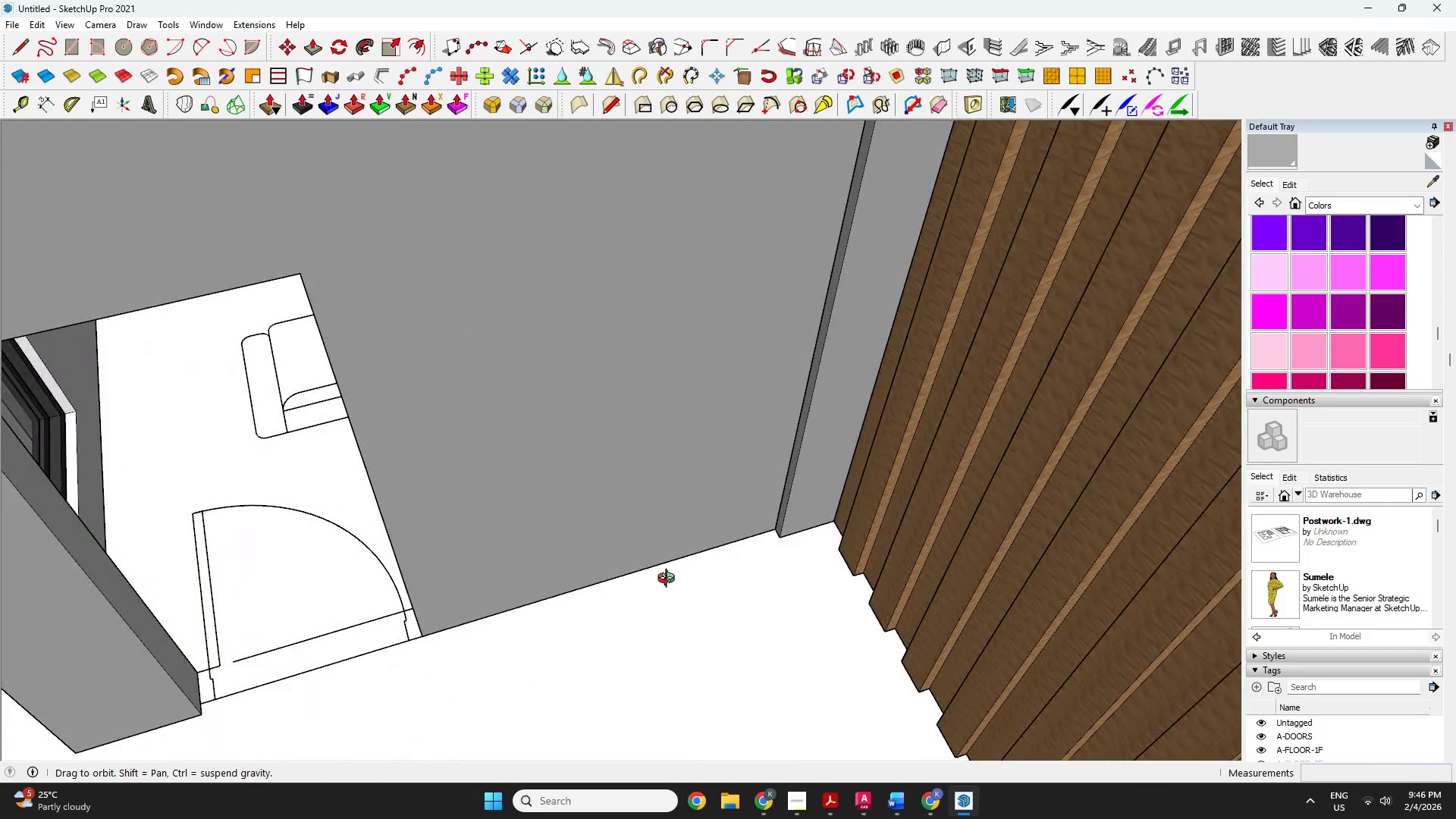 
scroll: coordinate [596, 639], scroll_direction: up, amount: 18.0
 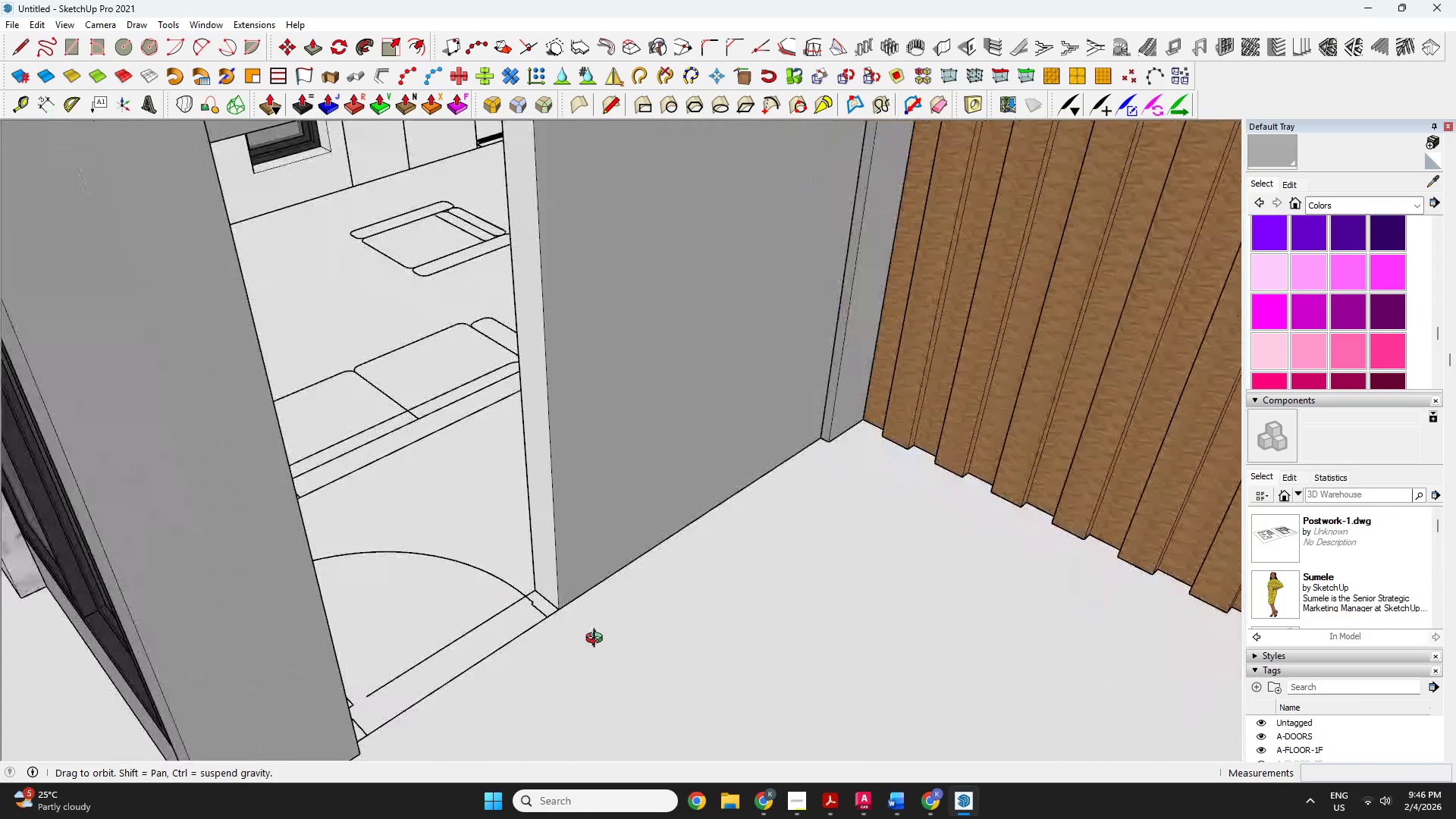 
scroll: coordinate [562, 661], scroll_direction: none, amount: 0.0
 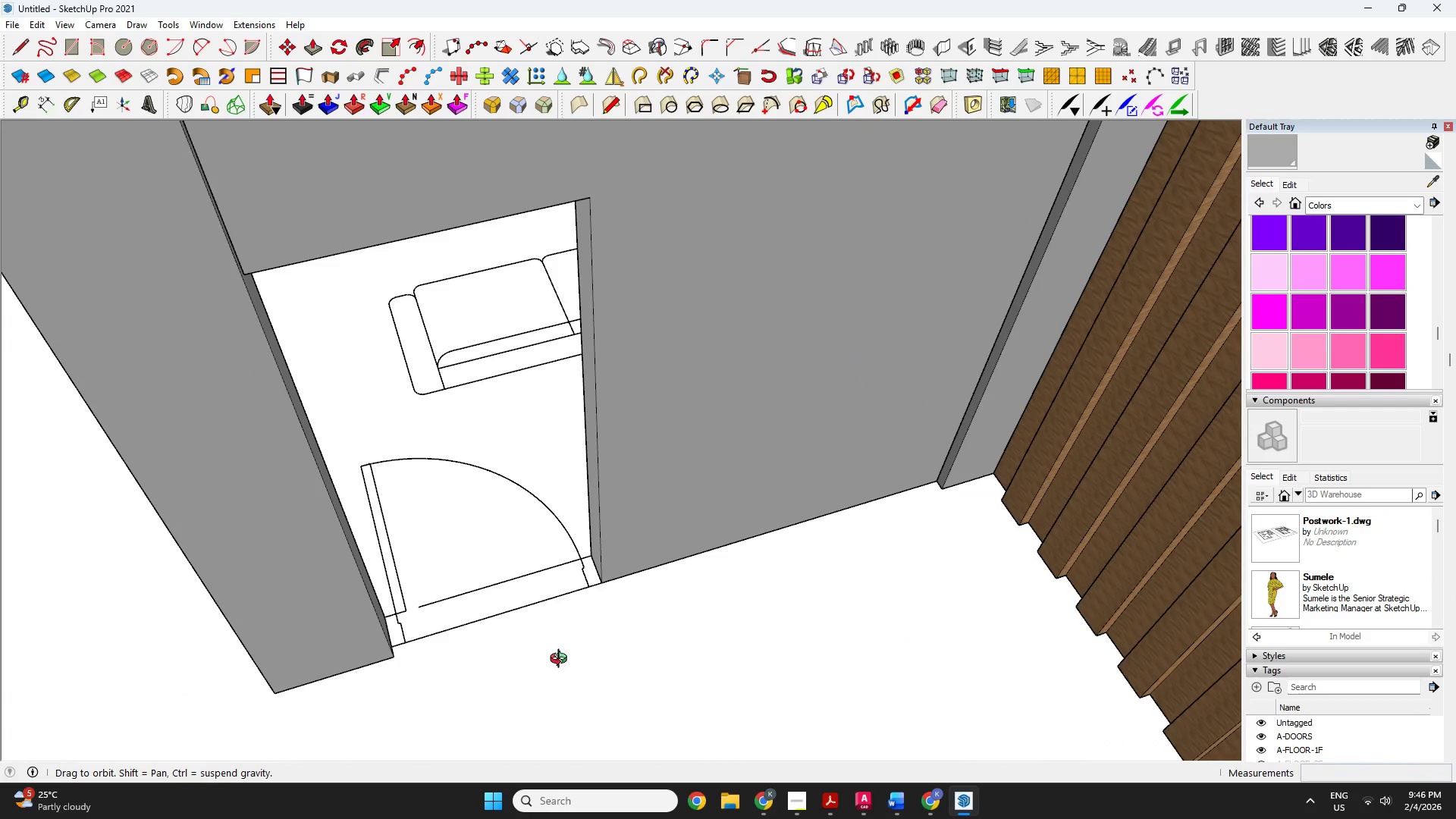 
key(R)
 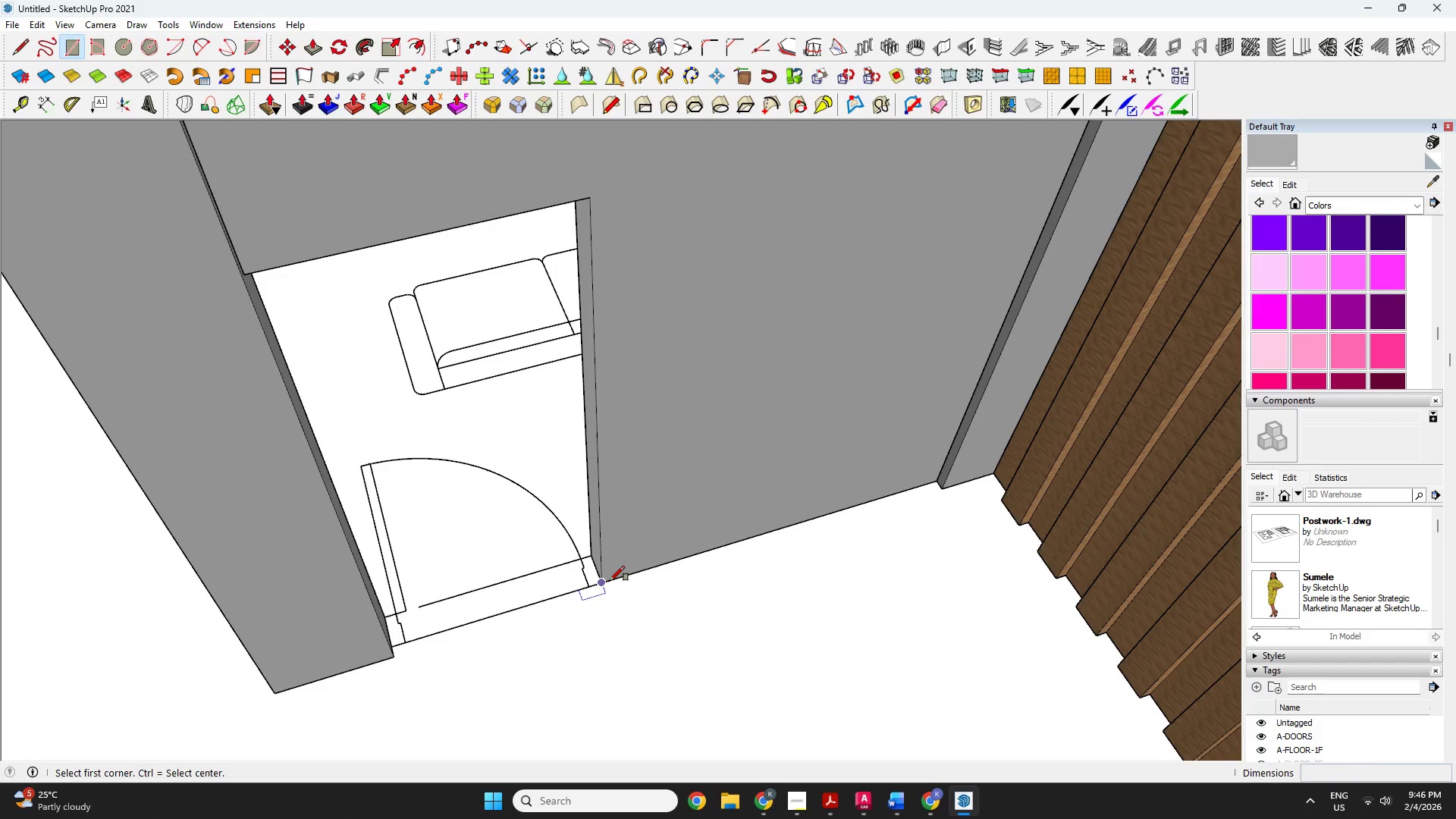 
left_click([610, 581])
 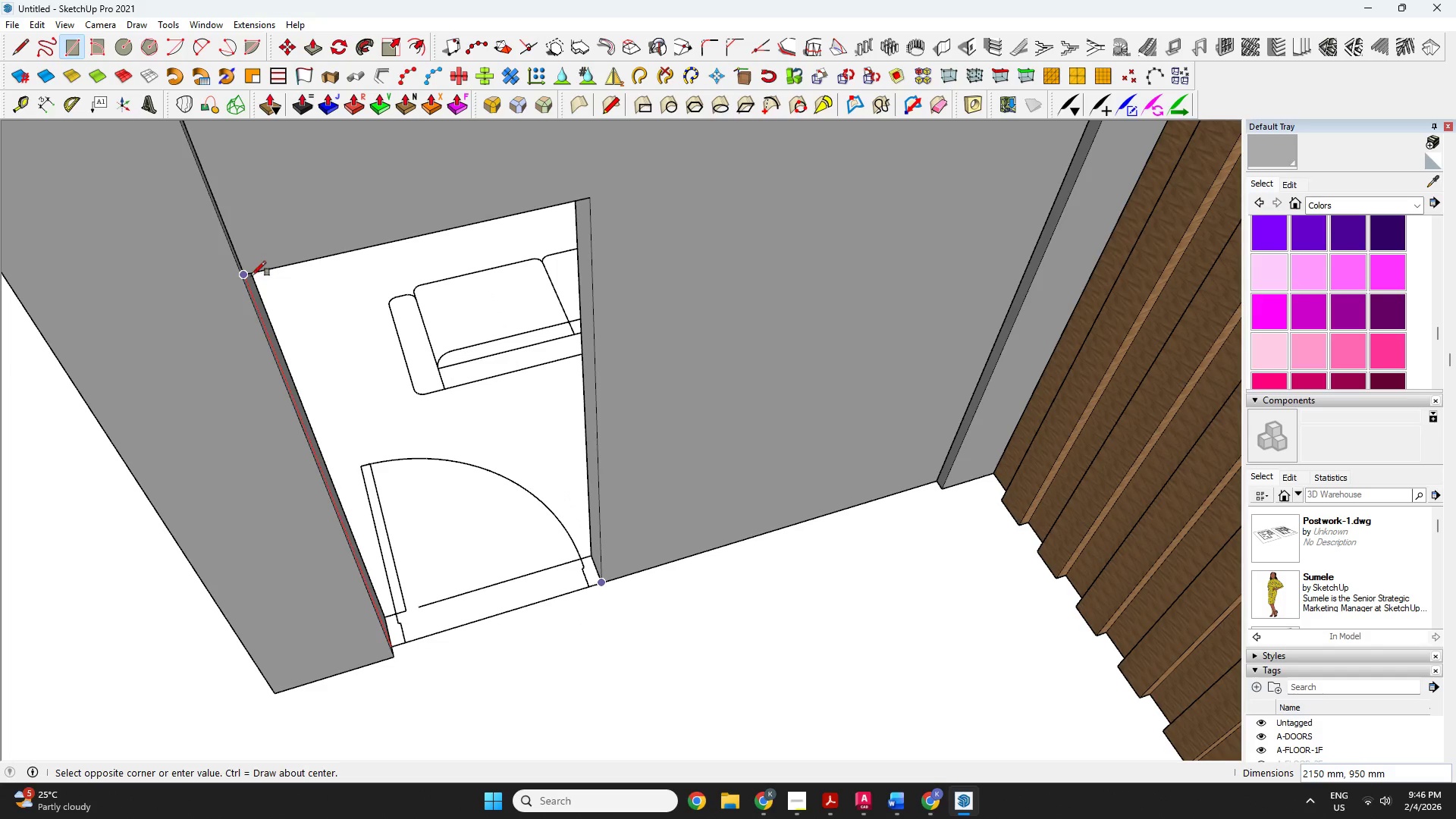 
left_click([249, 276])
 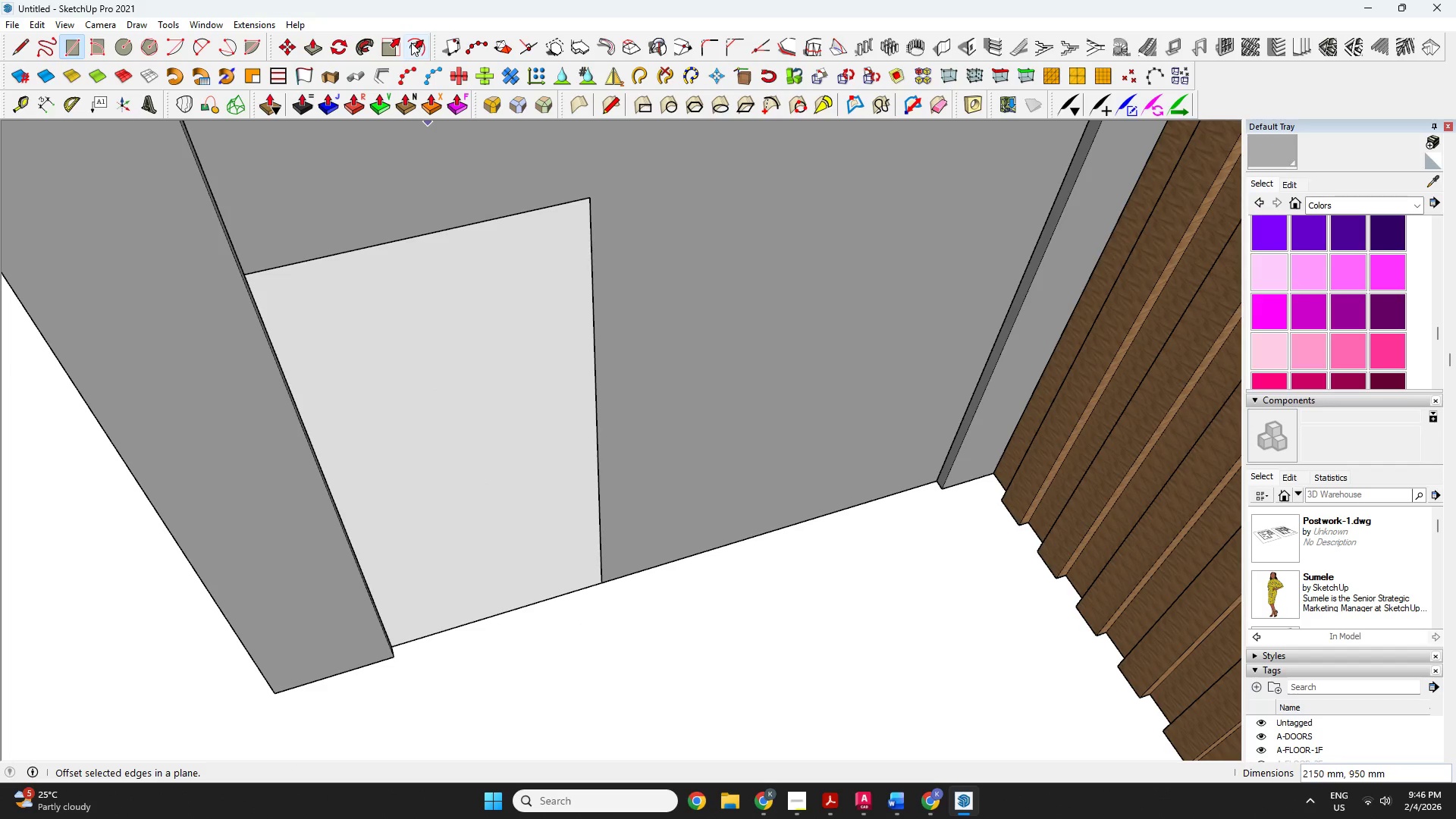 
double_click([451, 348])
 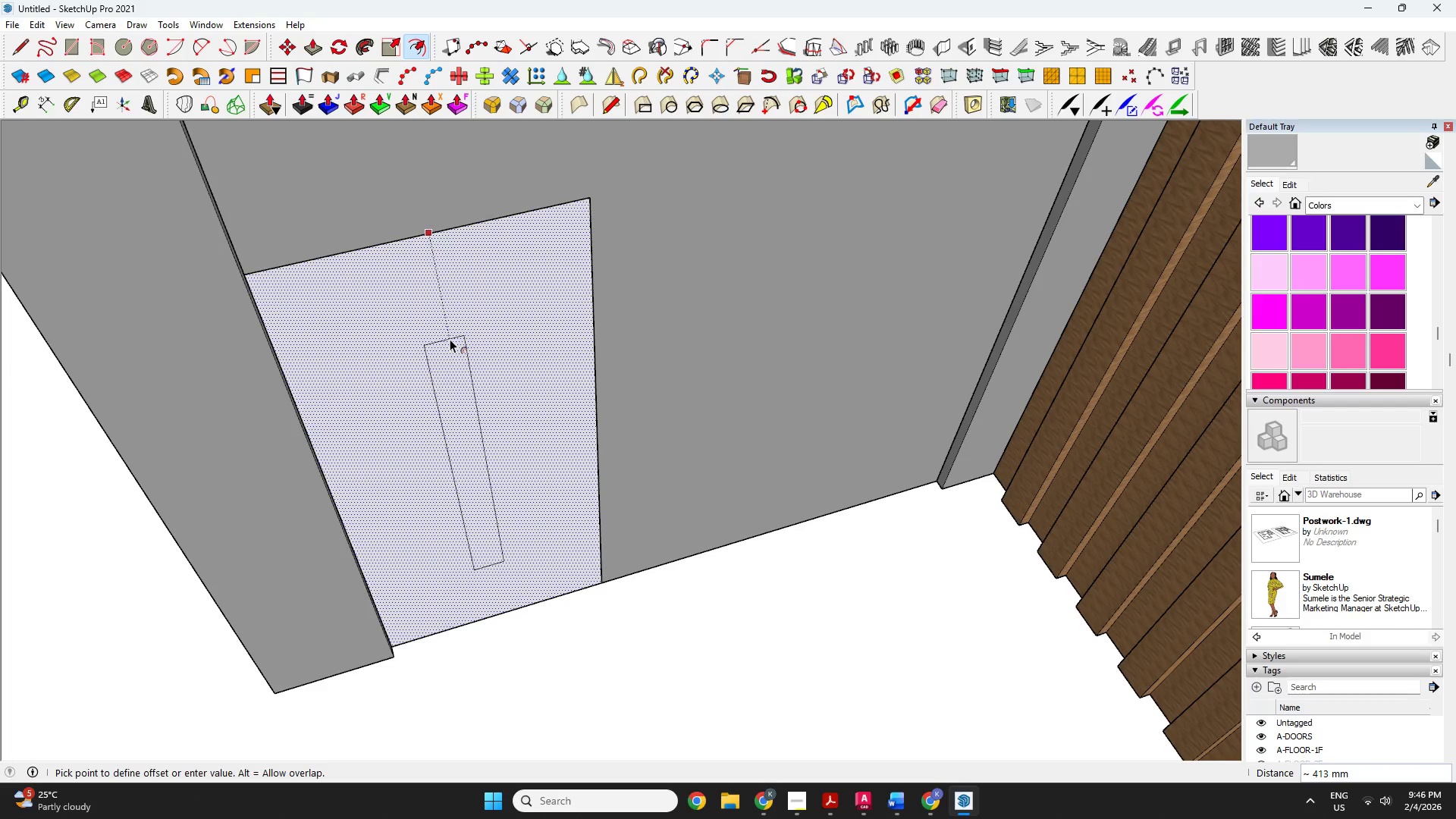 
type(50)
 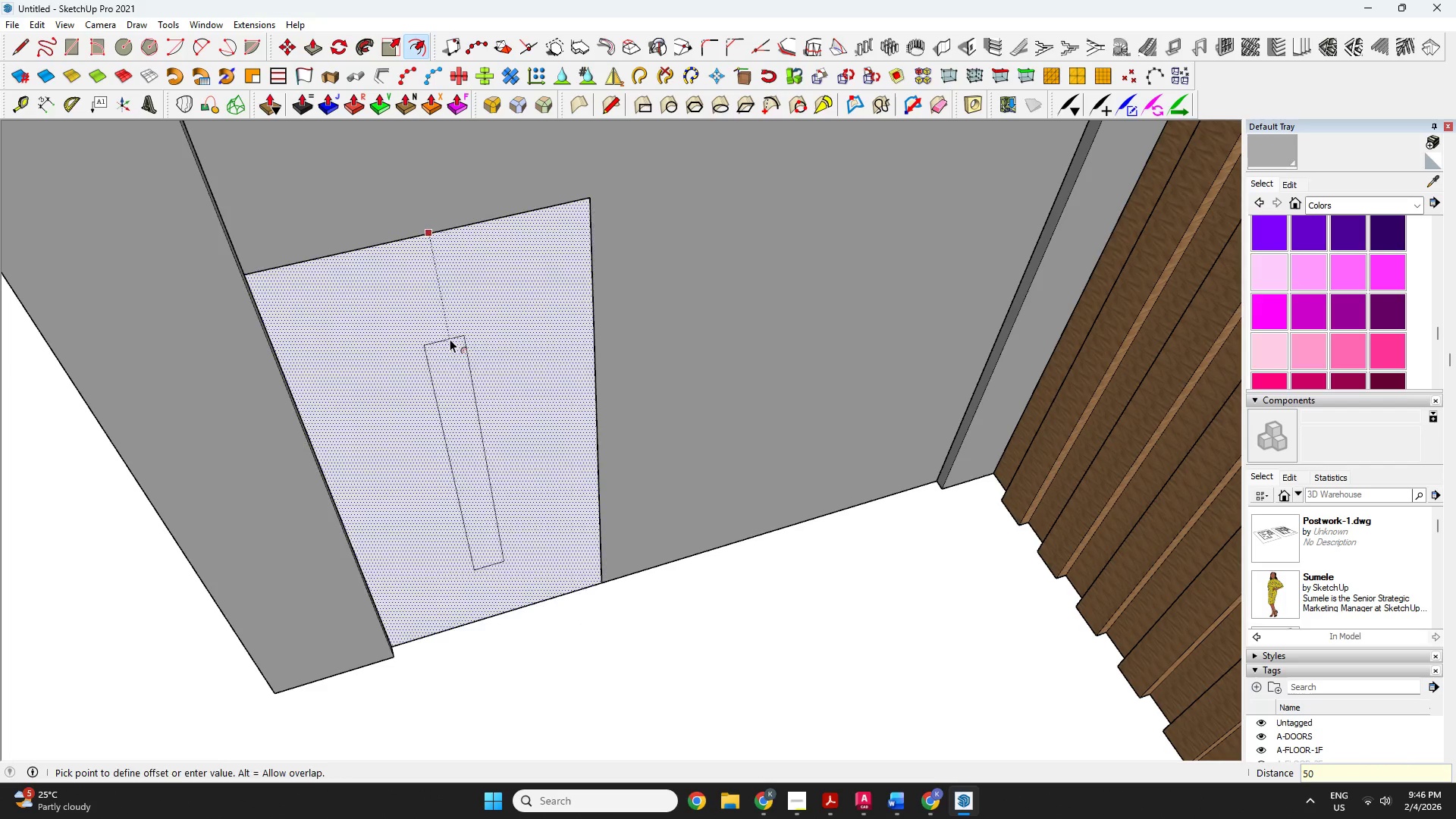 
key(Enter)
 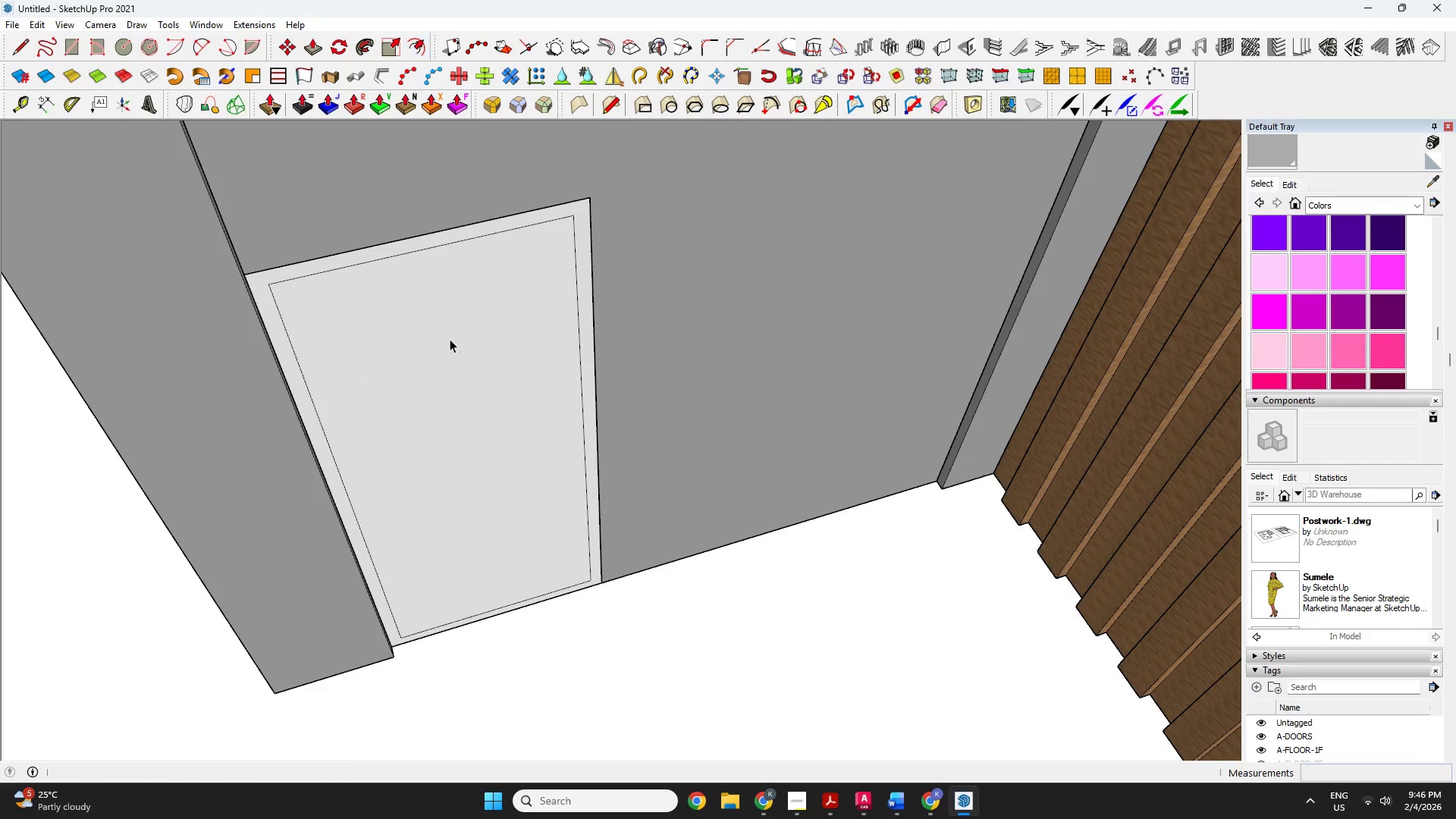 
key(Space)
 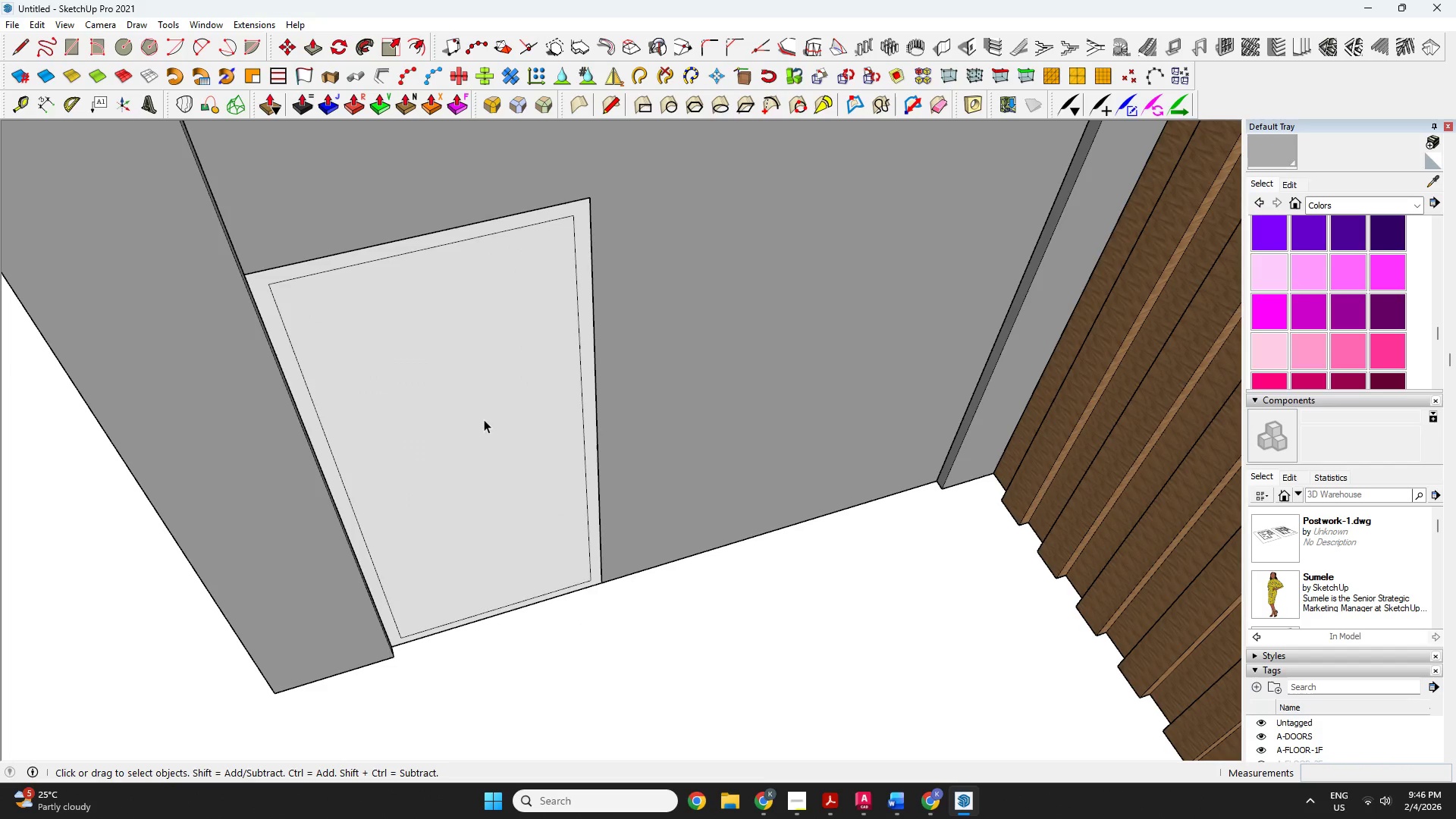 
left_click([484, 419])
 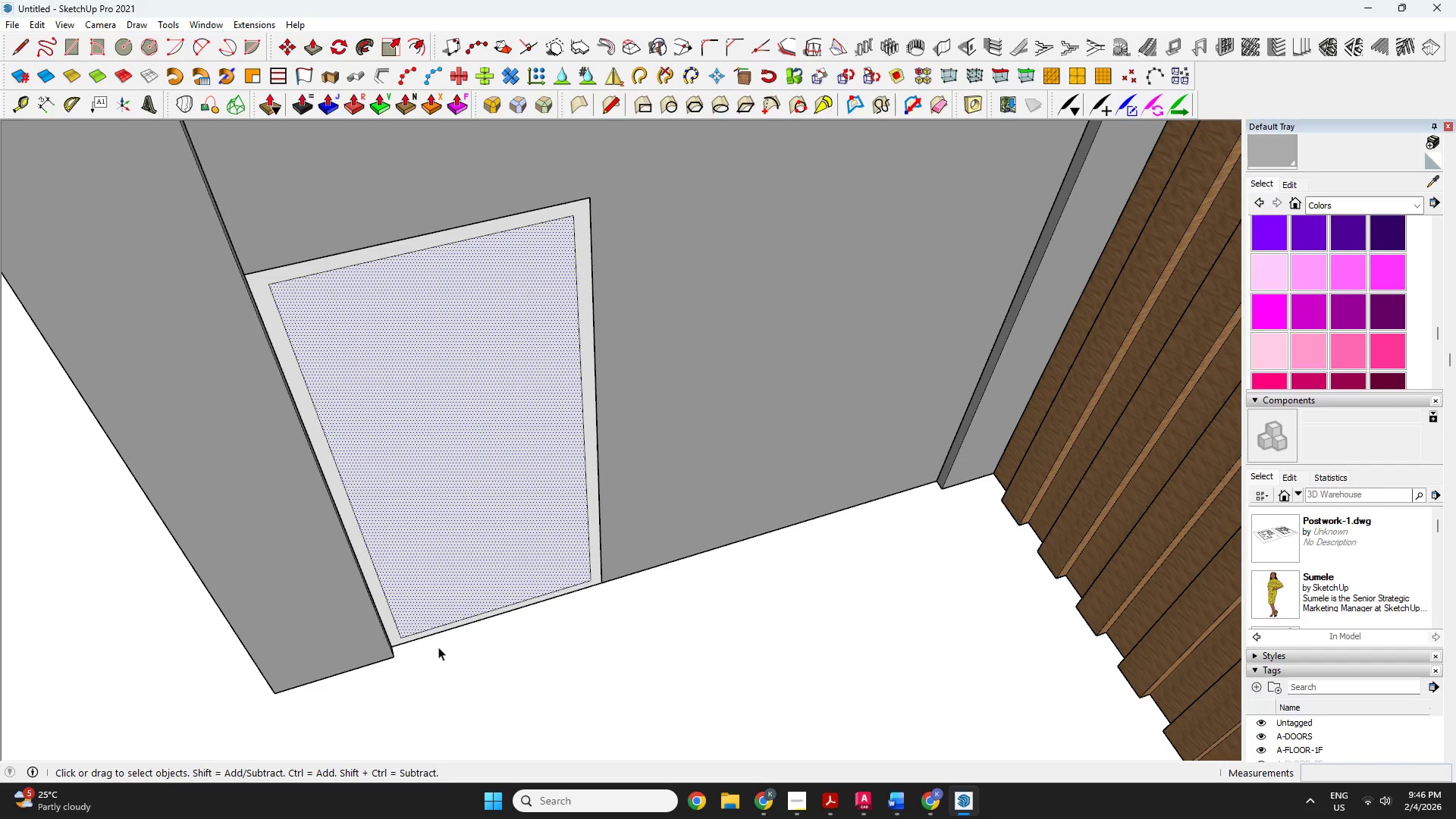 
key(Delete)
 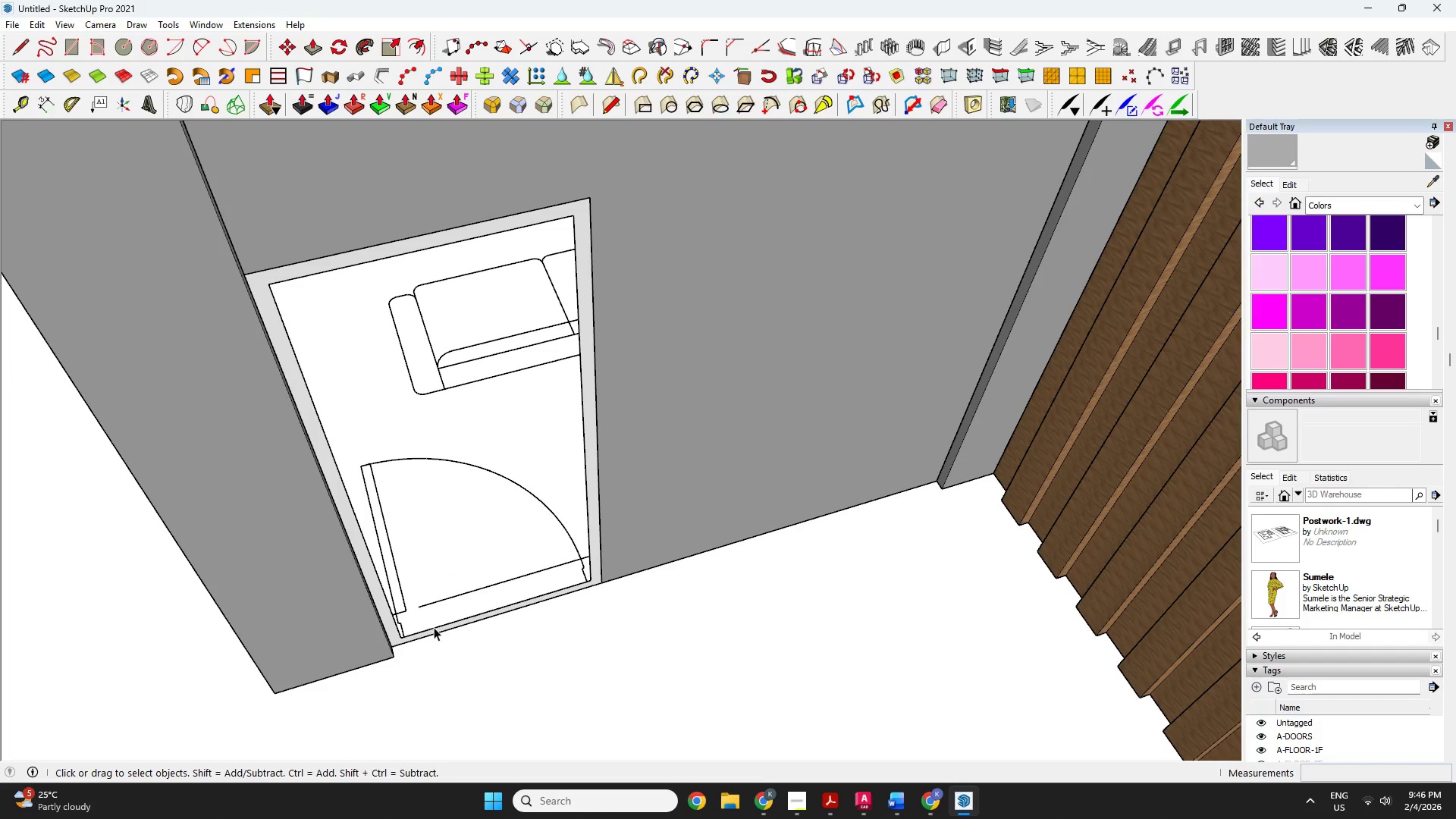 
left_click([434, 627])
 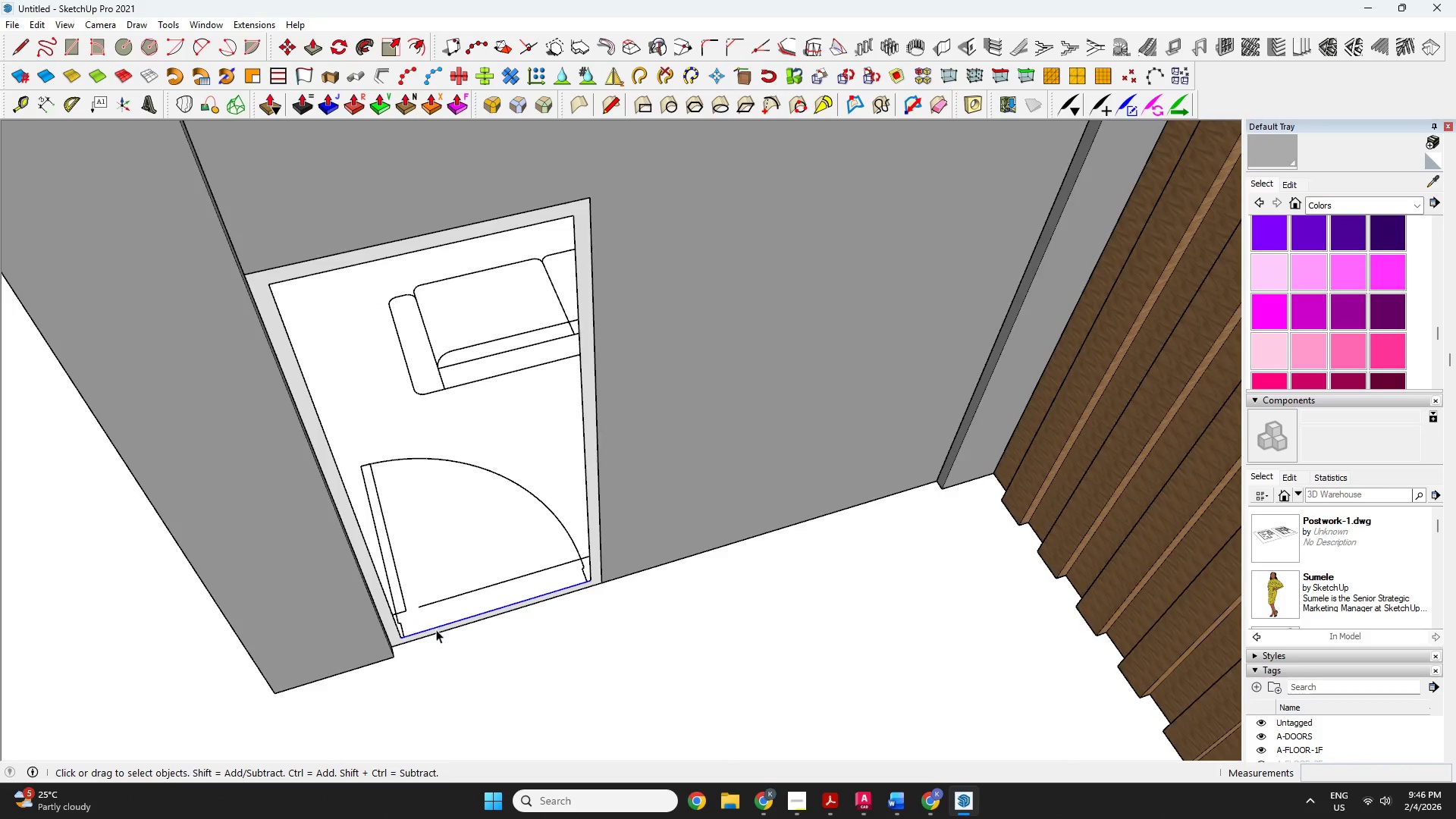 
key(M)
 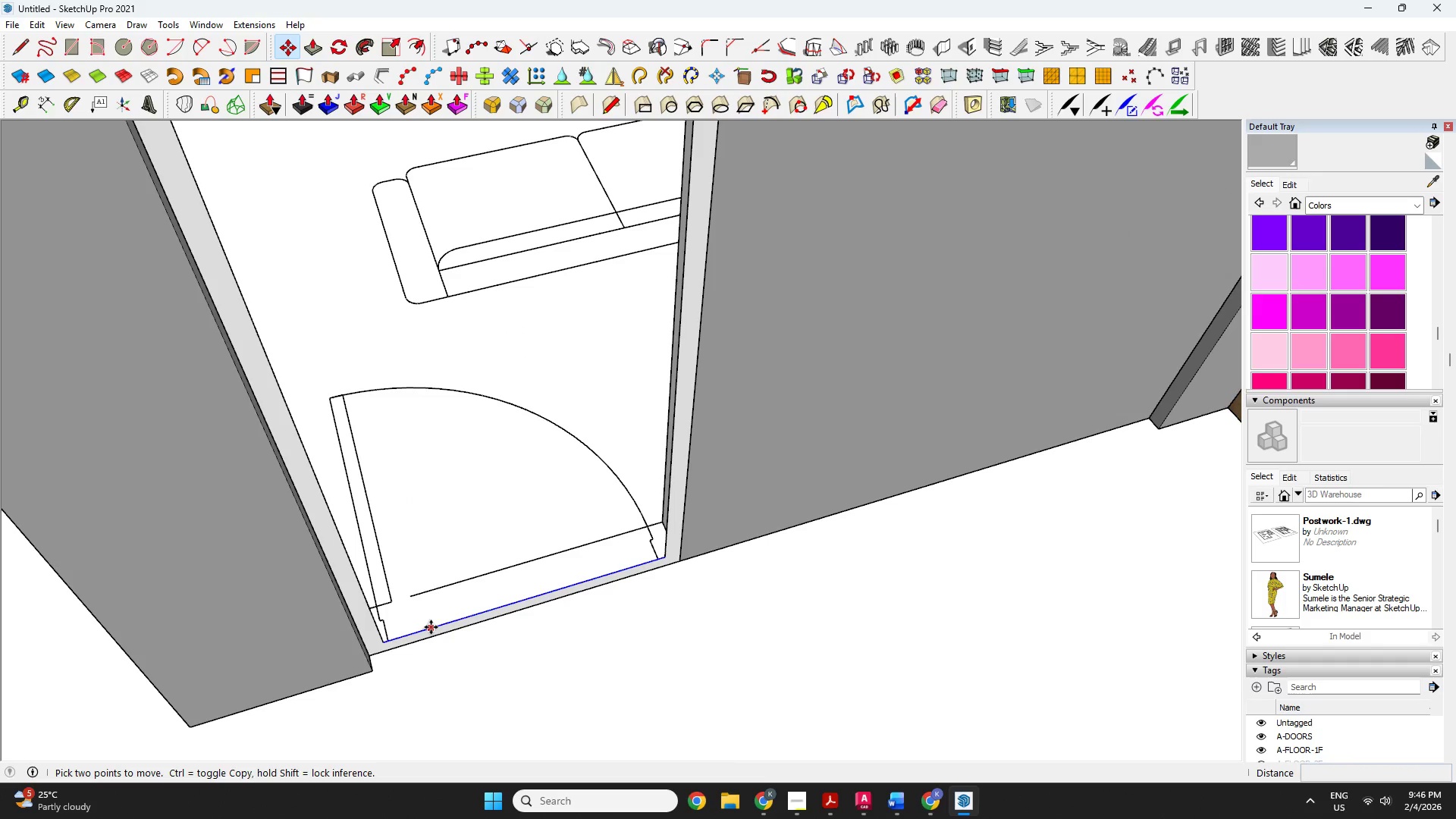 
scroll: coordinate [436, 629], scroll_direction: up, amount: 4.0
 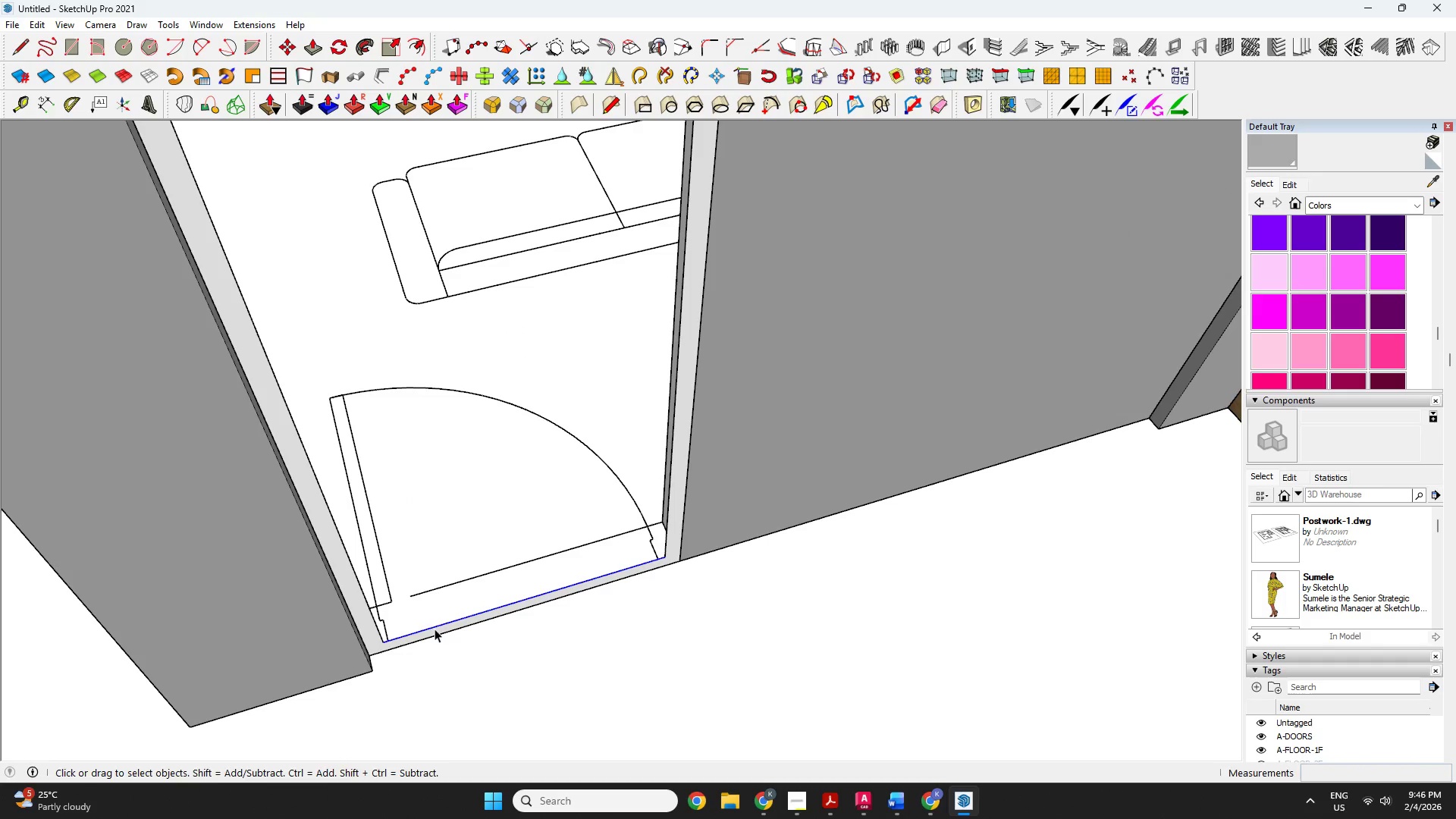 
left_click([431, 627])
 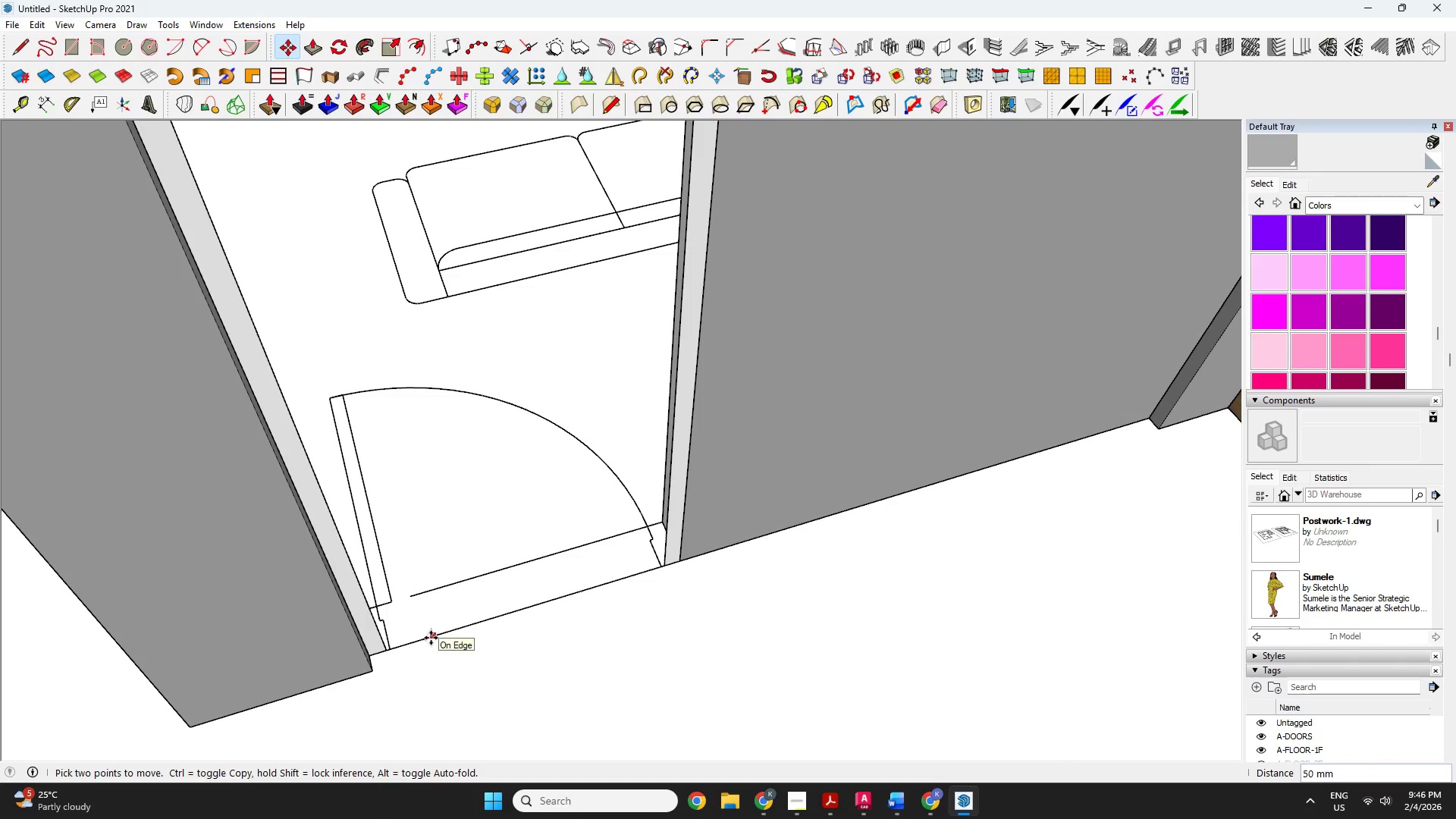 
left_click([431, 638])
 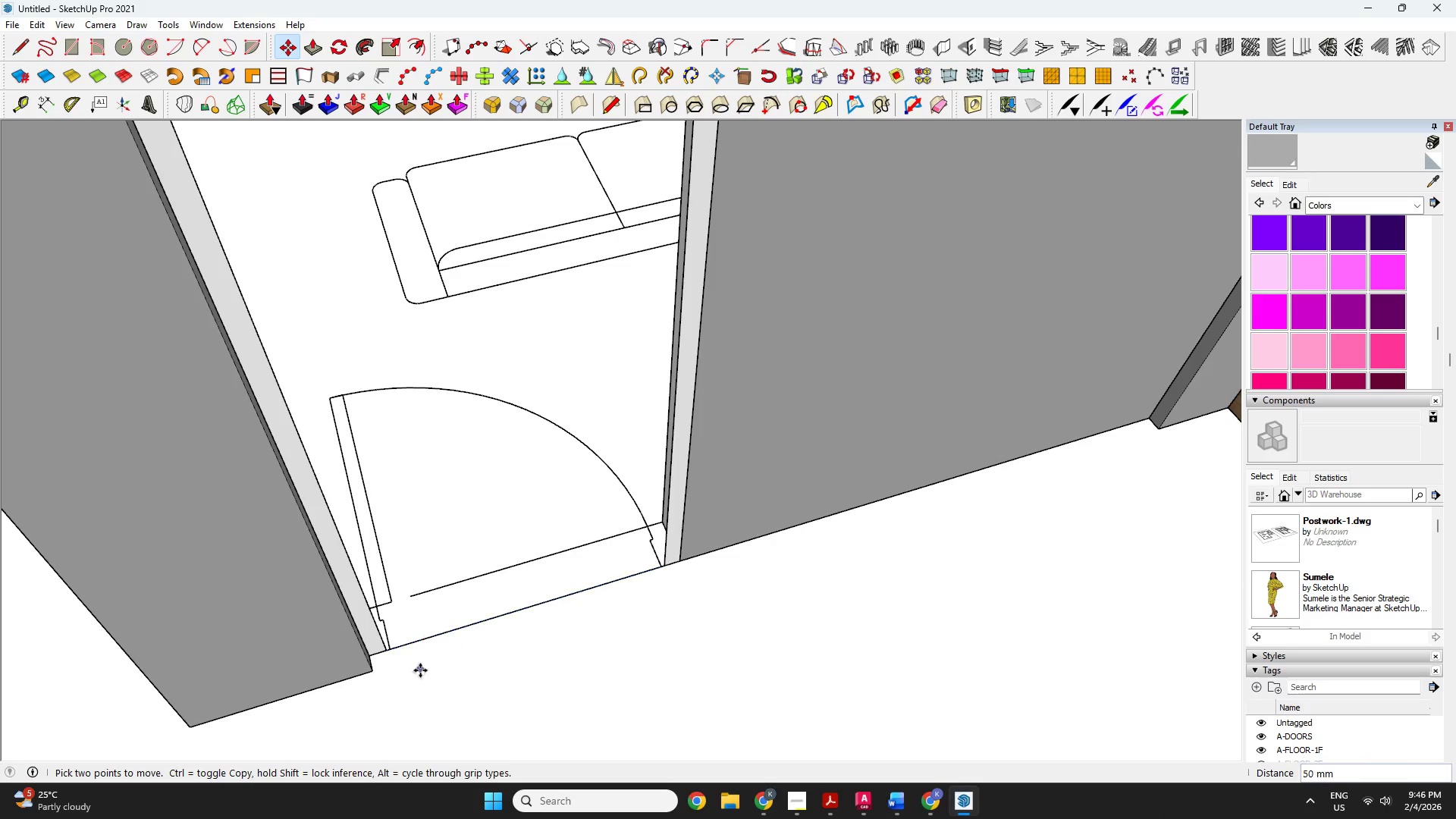 
key(Space)
 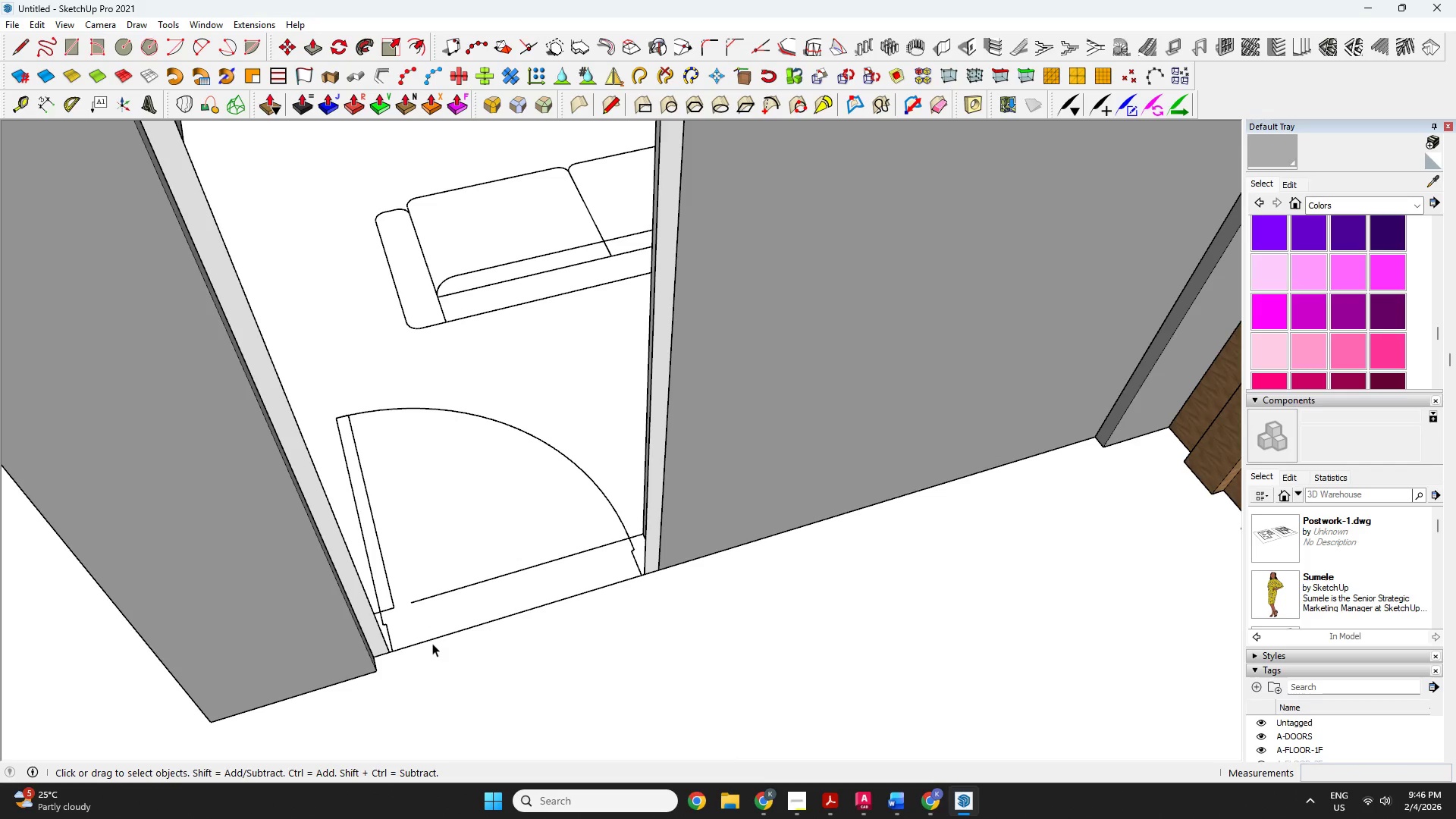 
scroll: coordinate [420, 673], scroll_direction: down, amount: 1.0
 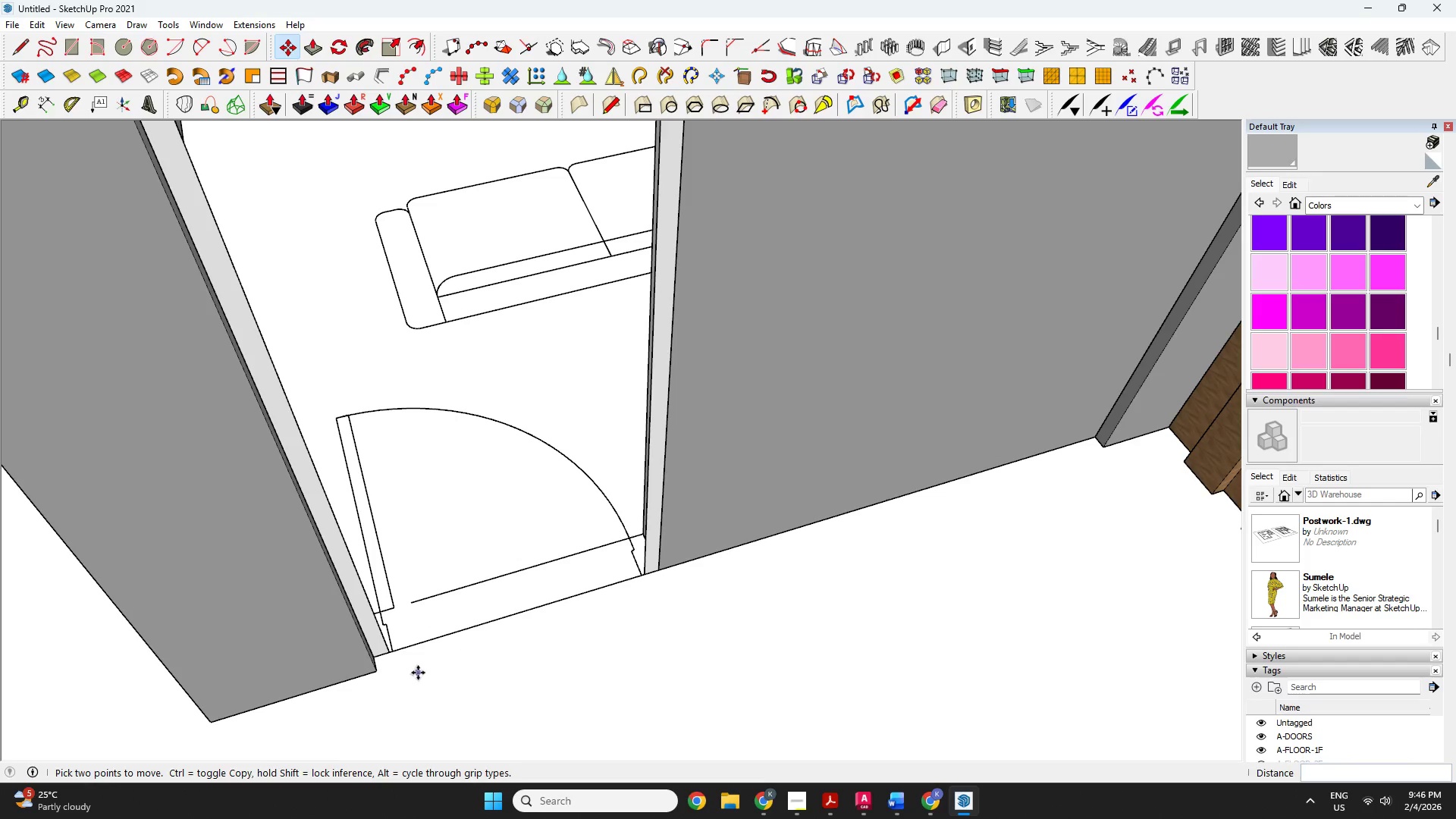 
left_click([434, 639])
 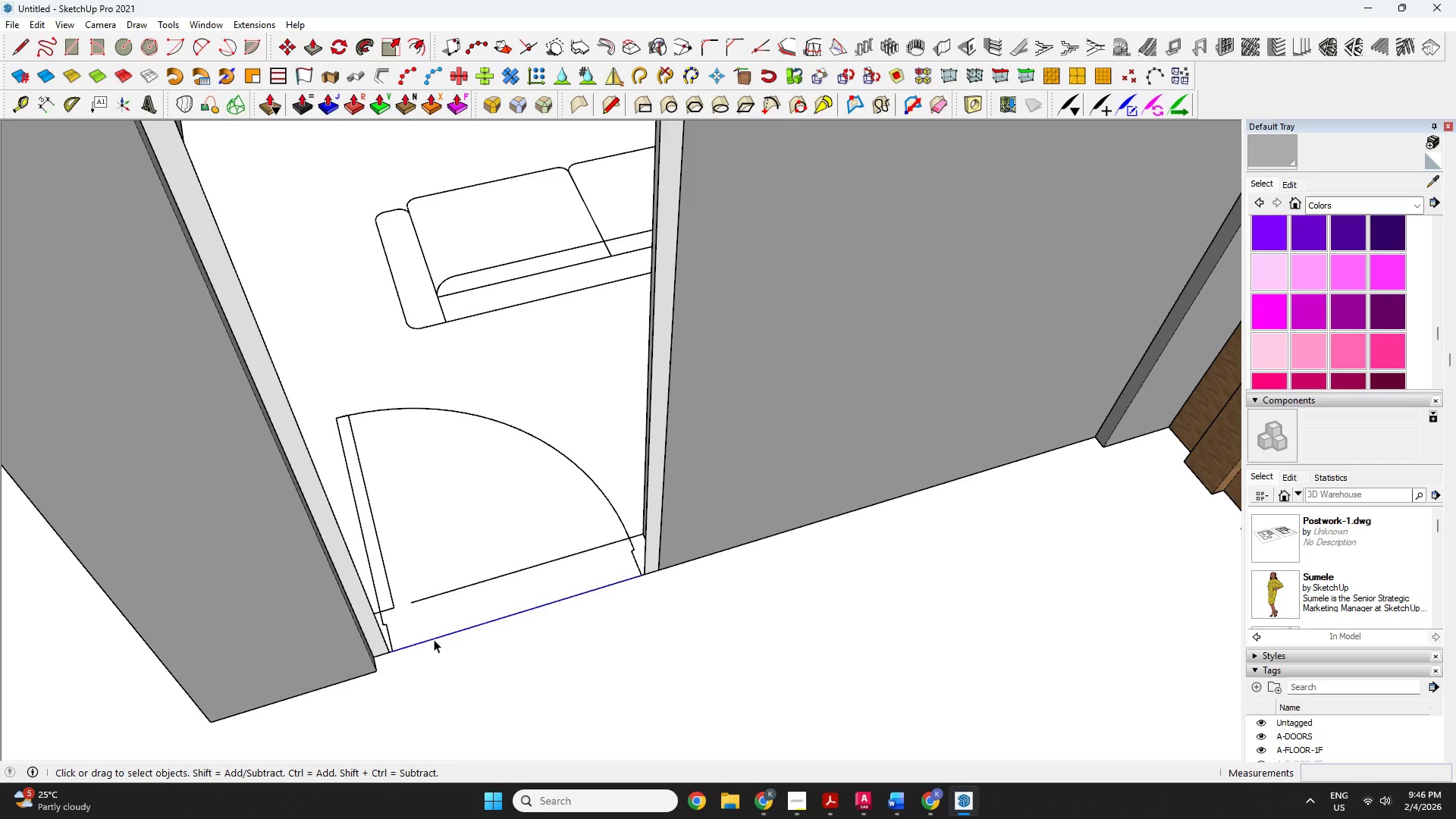 
key(Delete)
 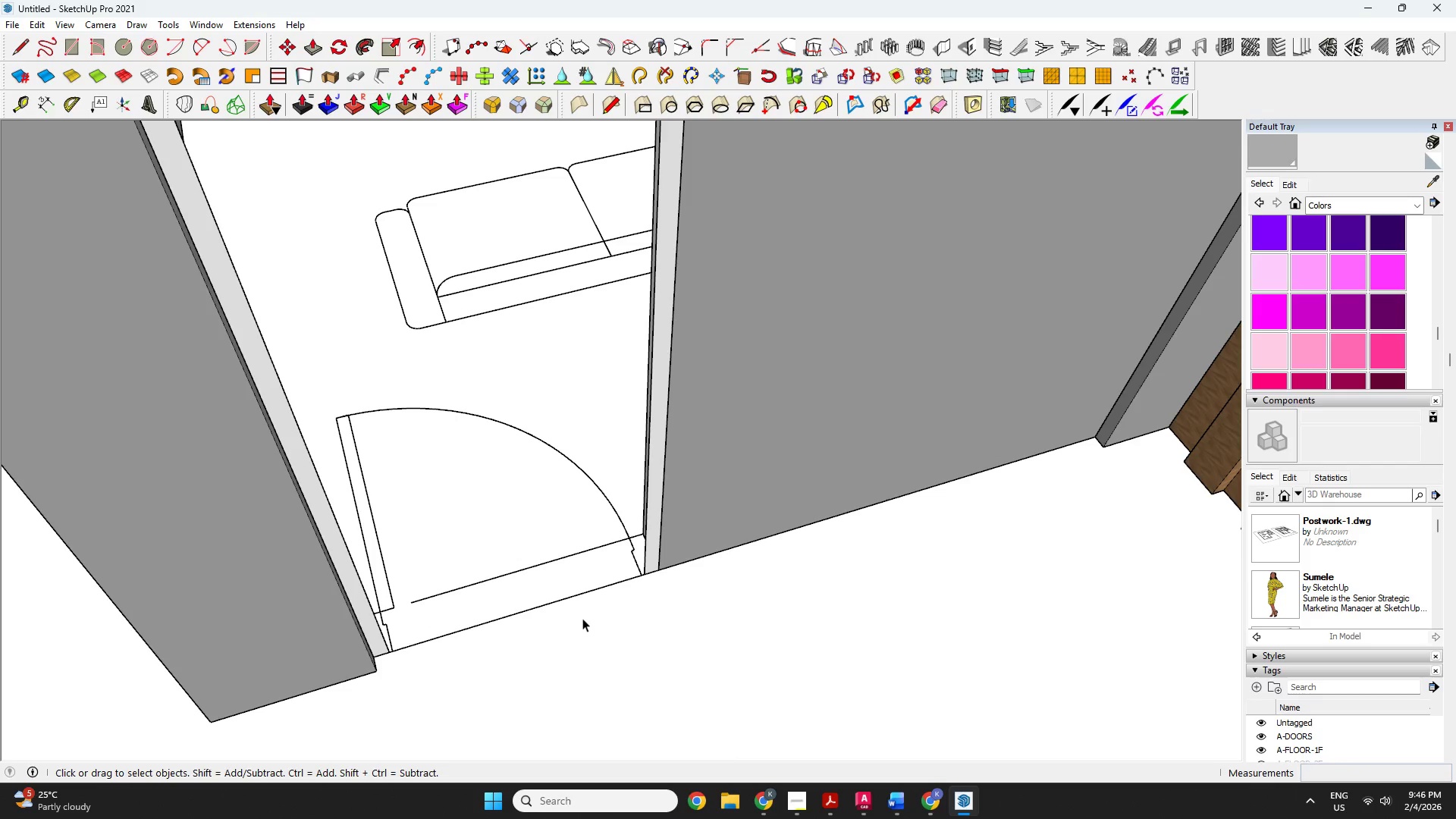 
key(P)
 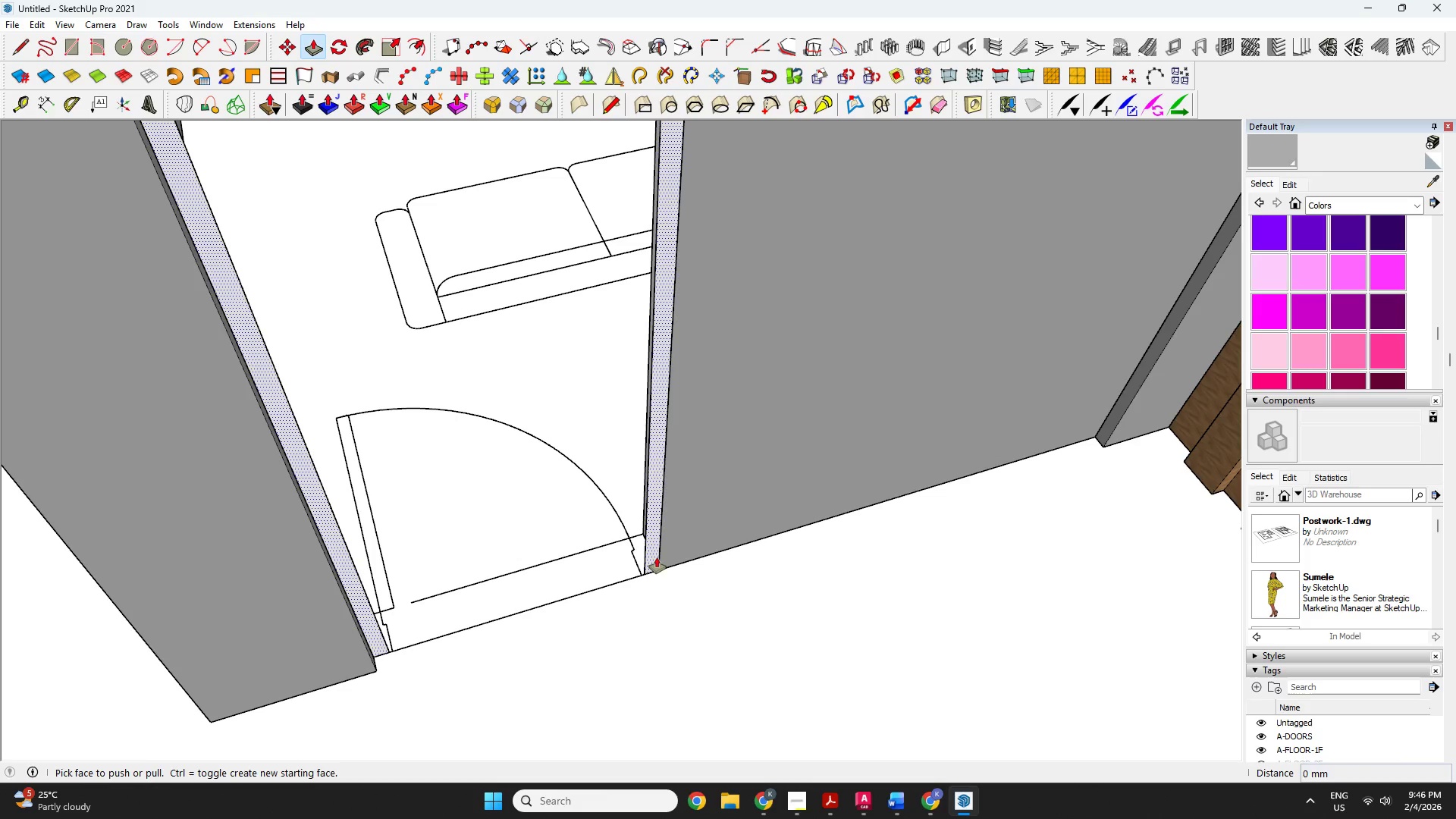 
left_click([657, 557])
 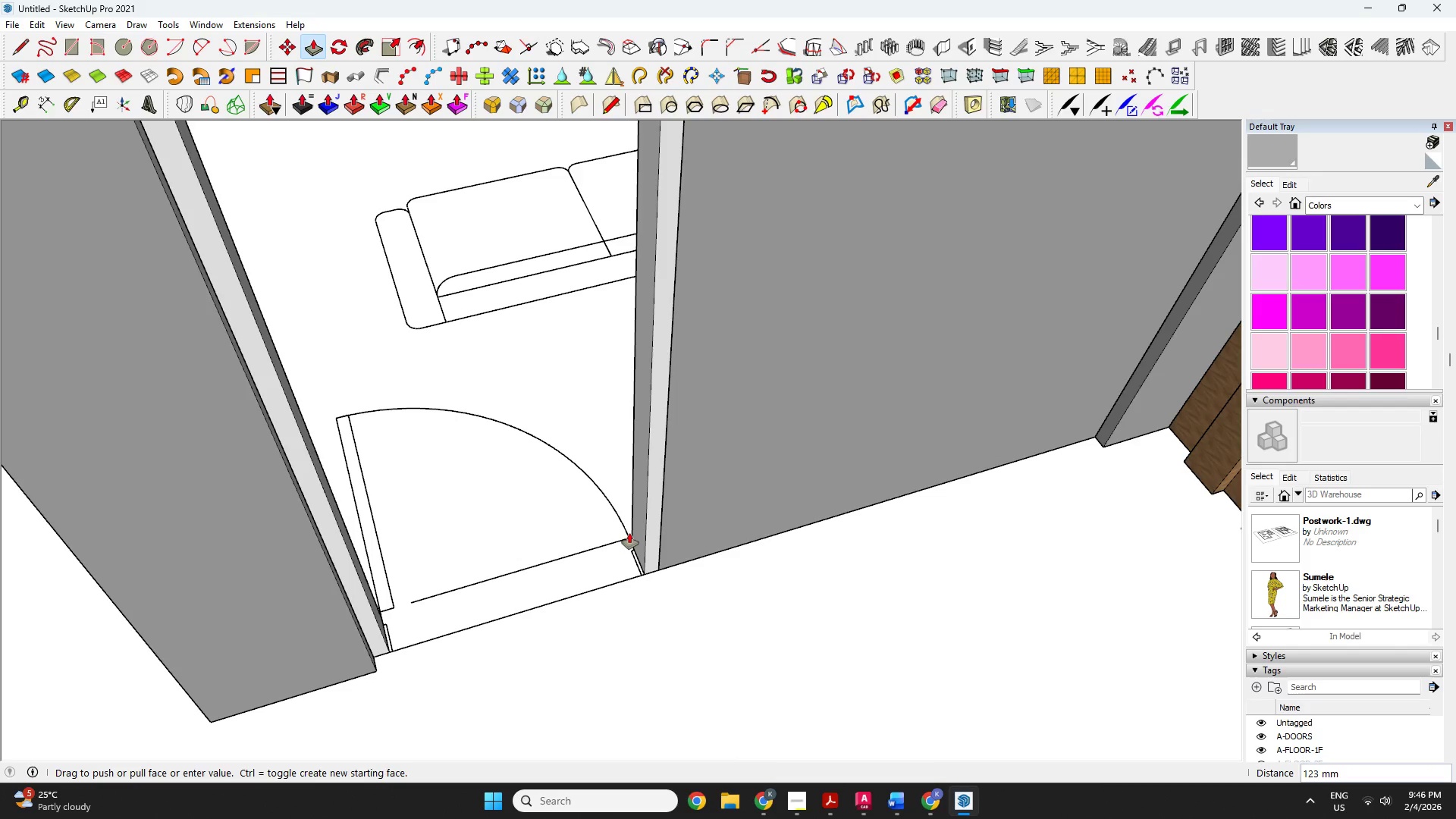 
wait(9.14)
 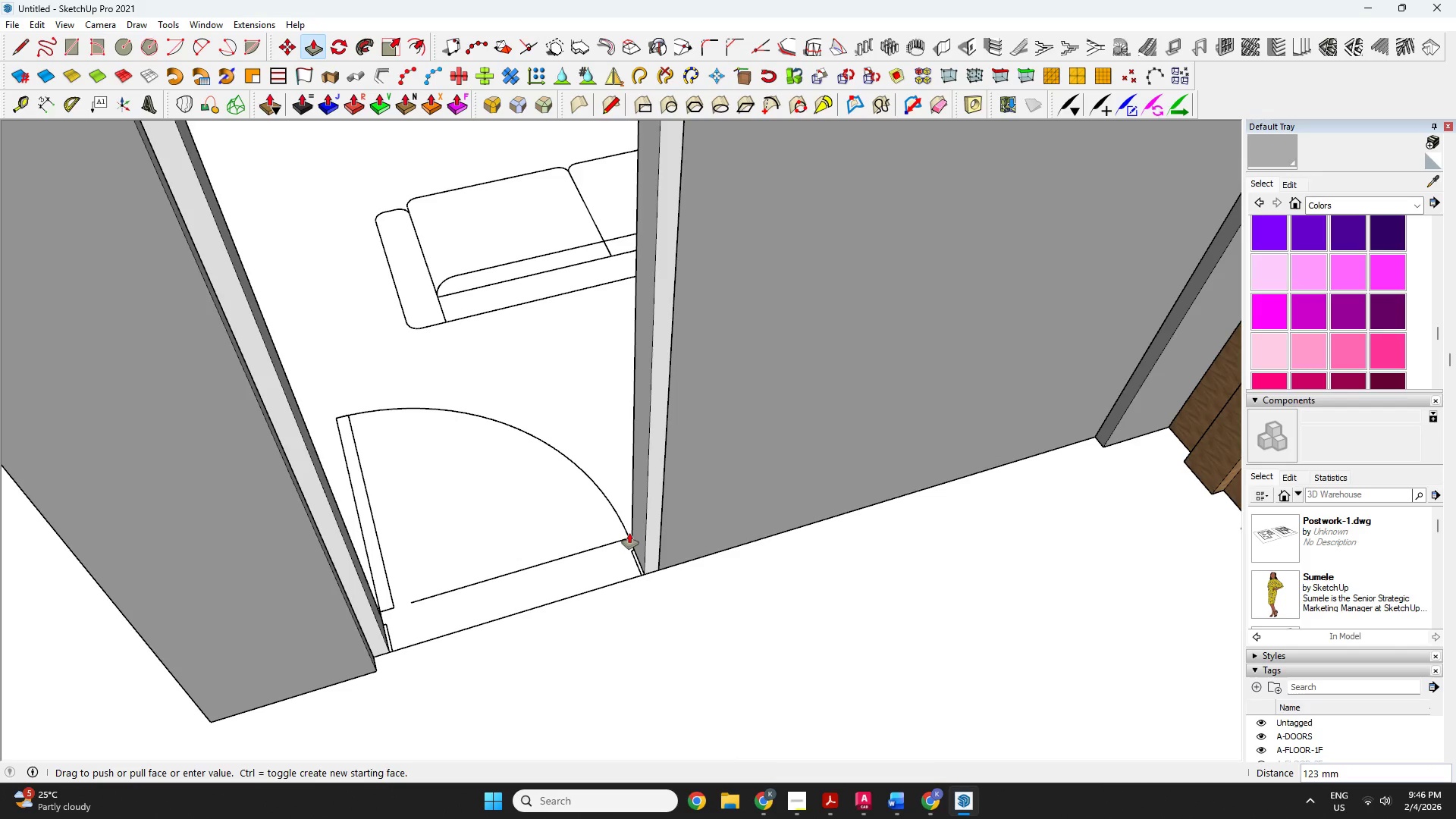 
left_click([623, 535])
 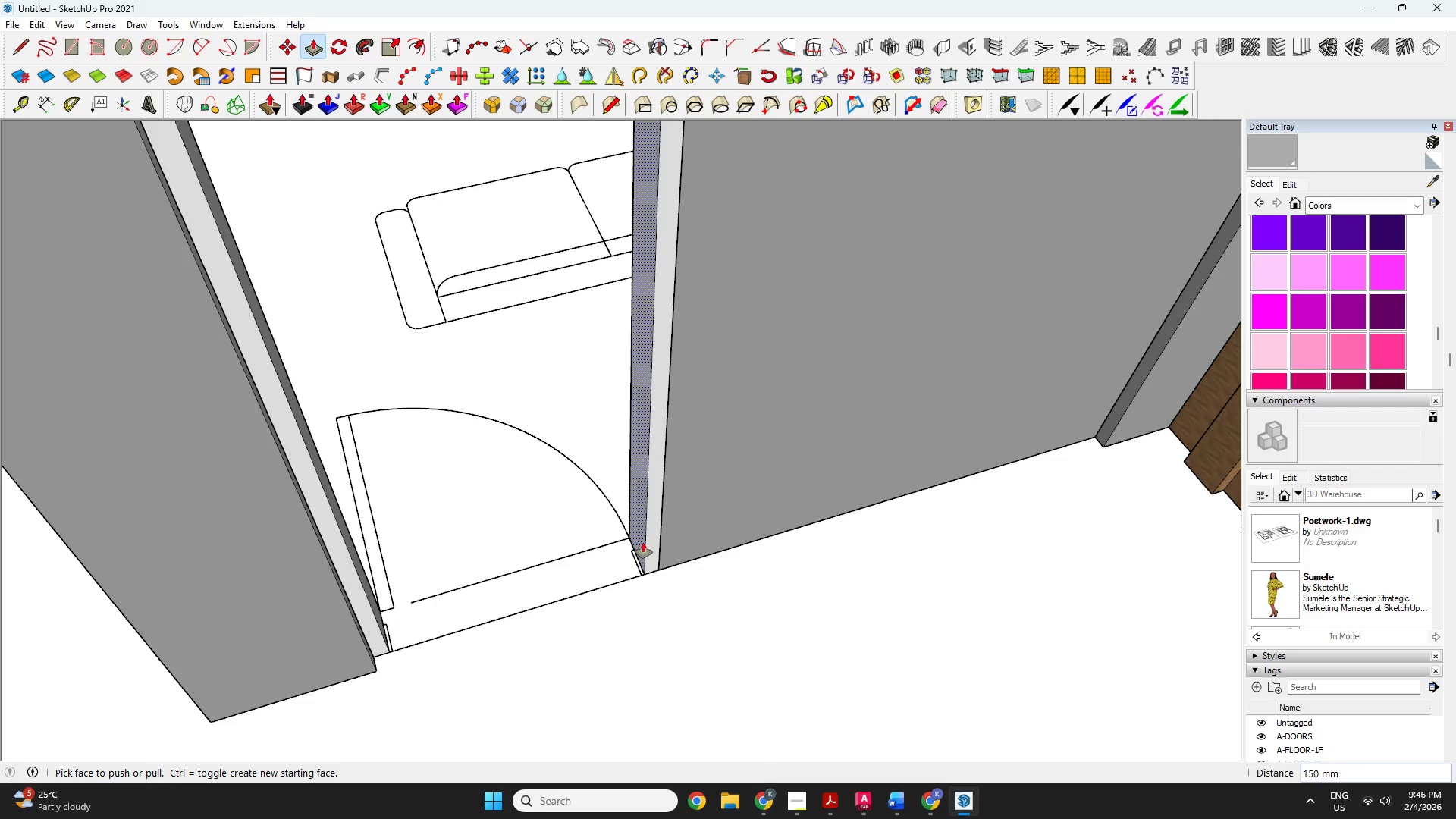 
key(Space)
 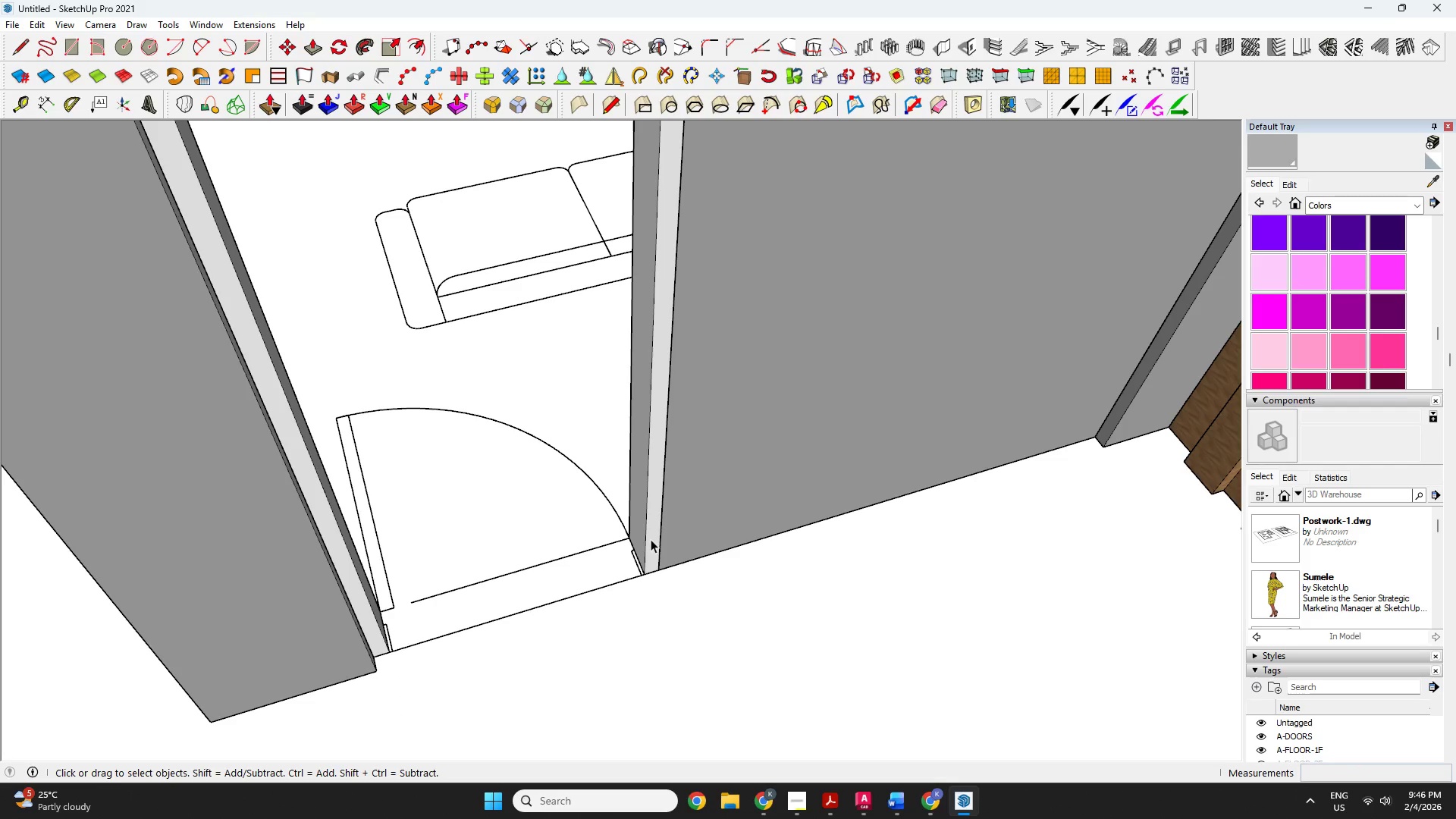 
double_click([651, 539])
 